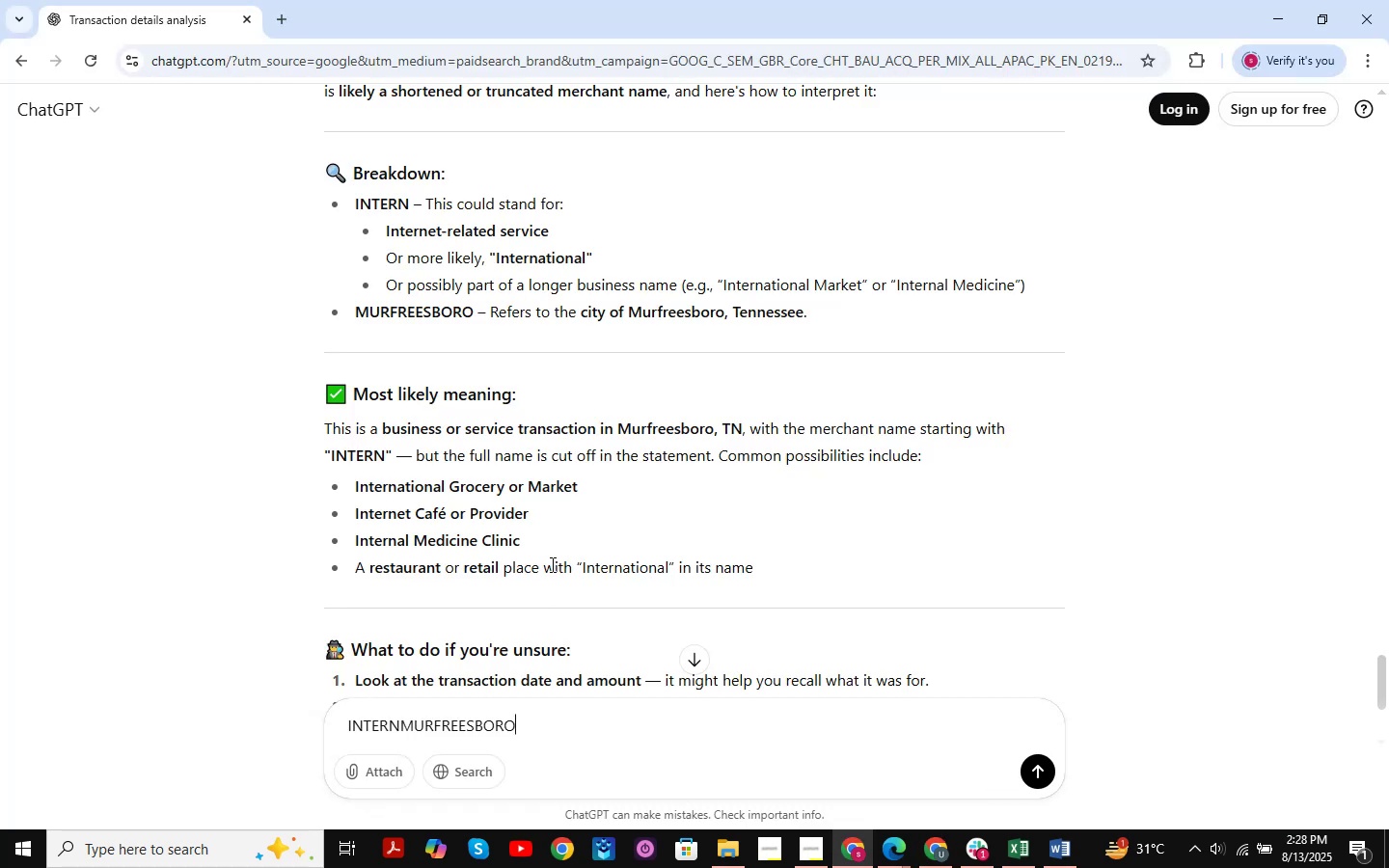 
key(NumpadEnter)
 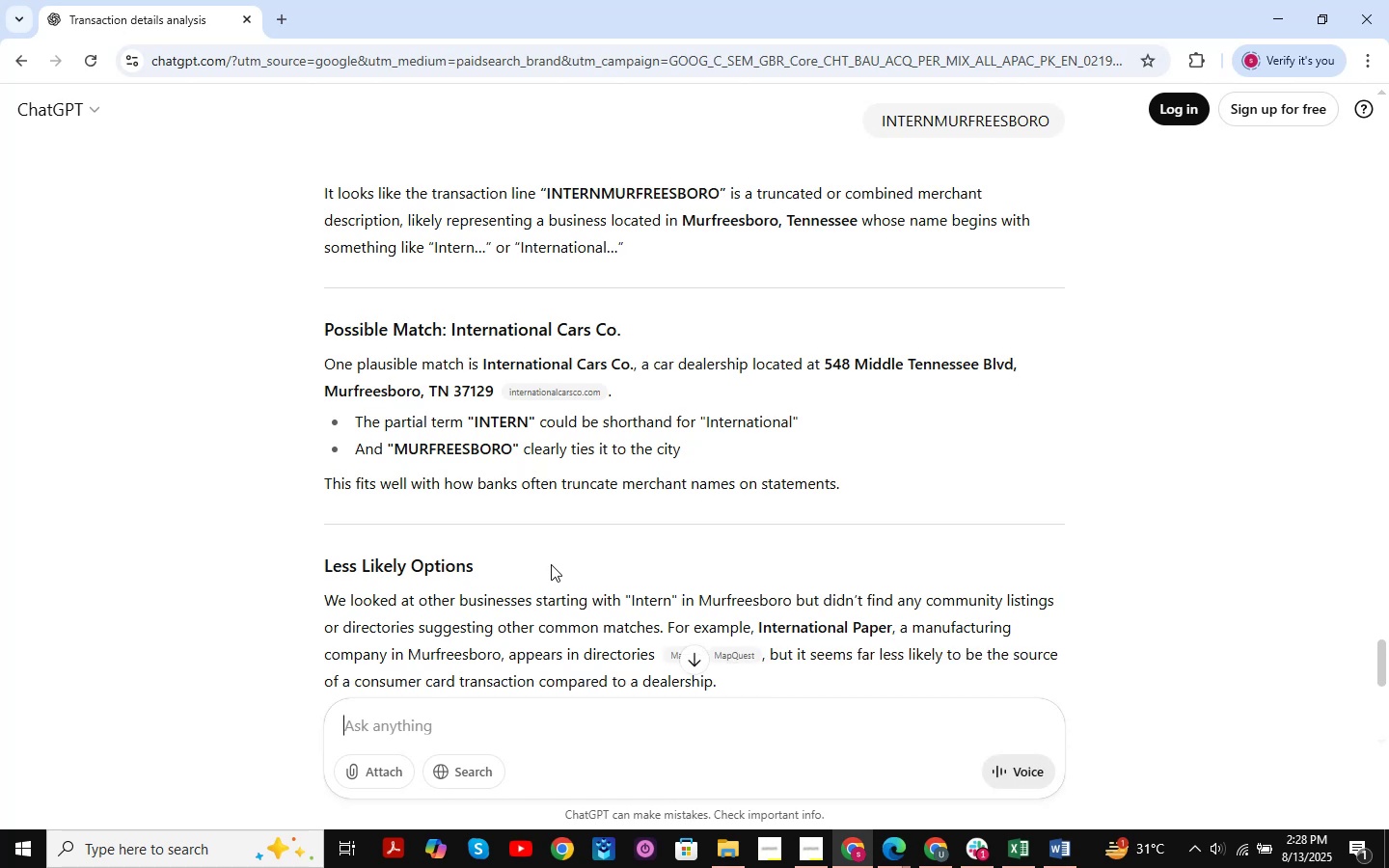 
wait(15.88)
 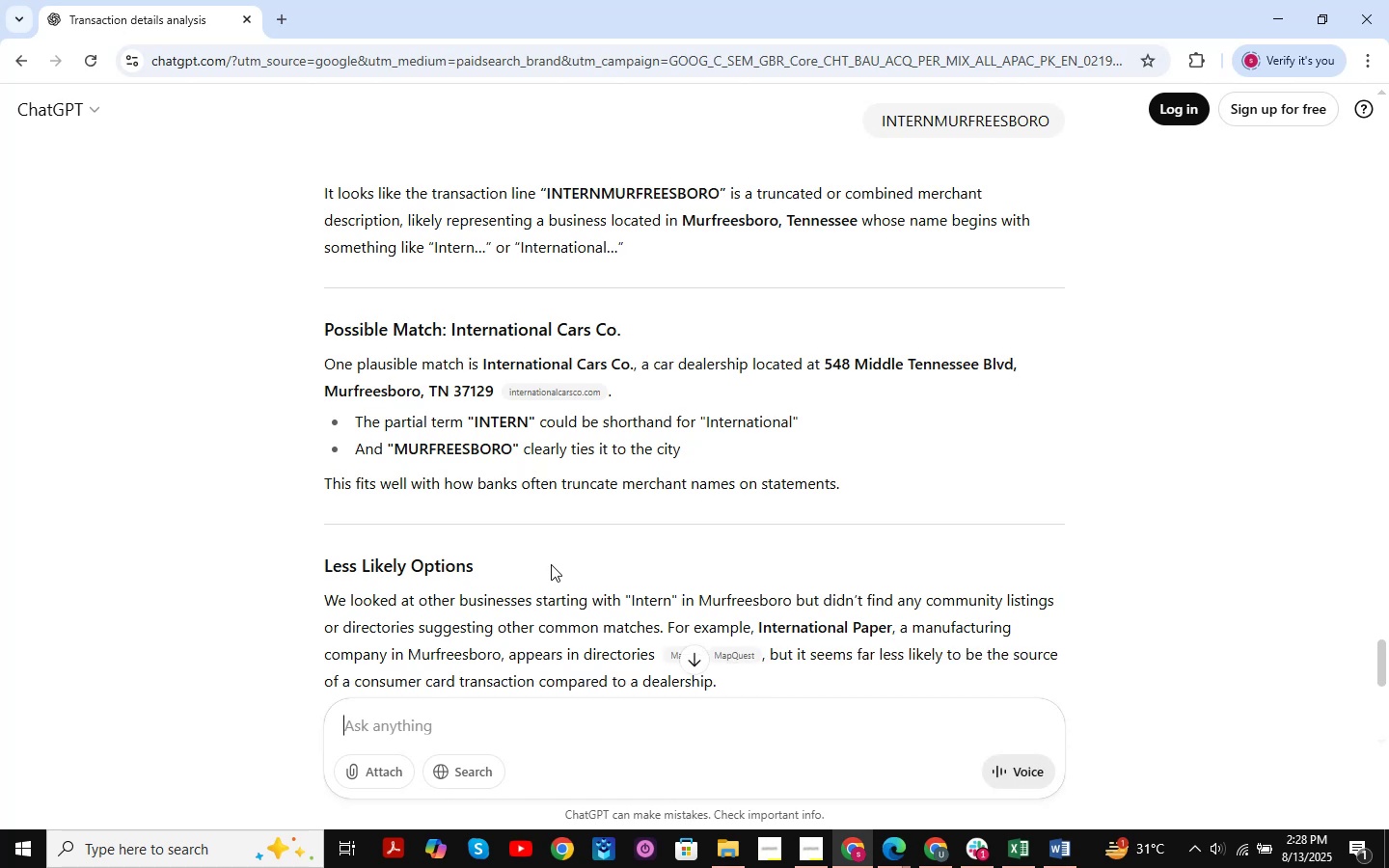 
scroll: coordinate [887, 435], scroll_direction: down, amount: 14.0
 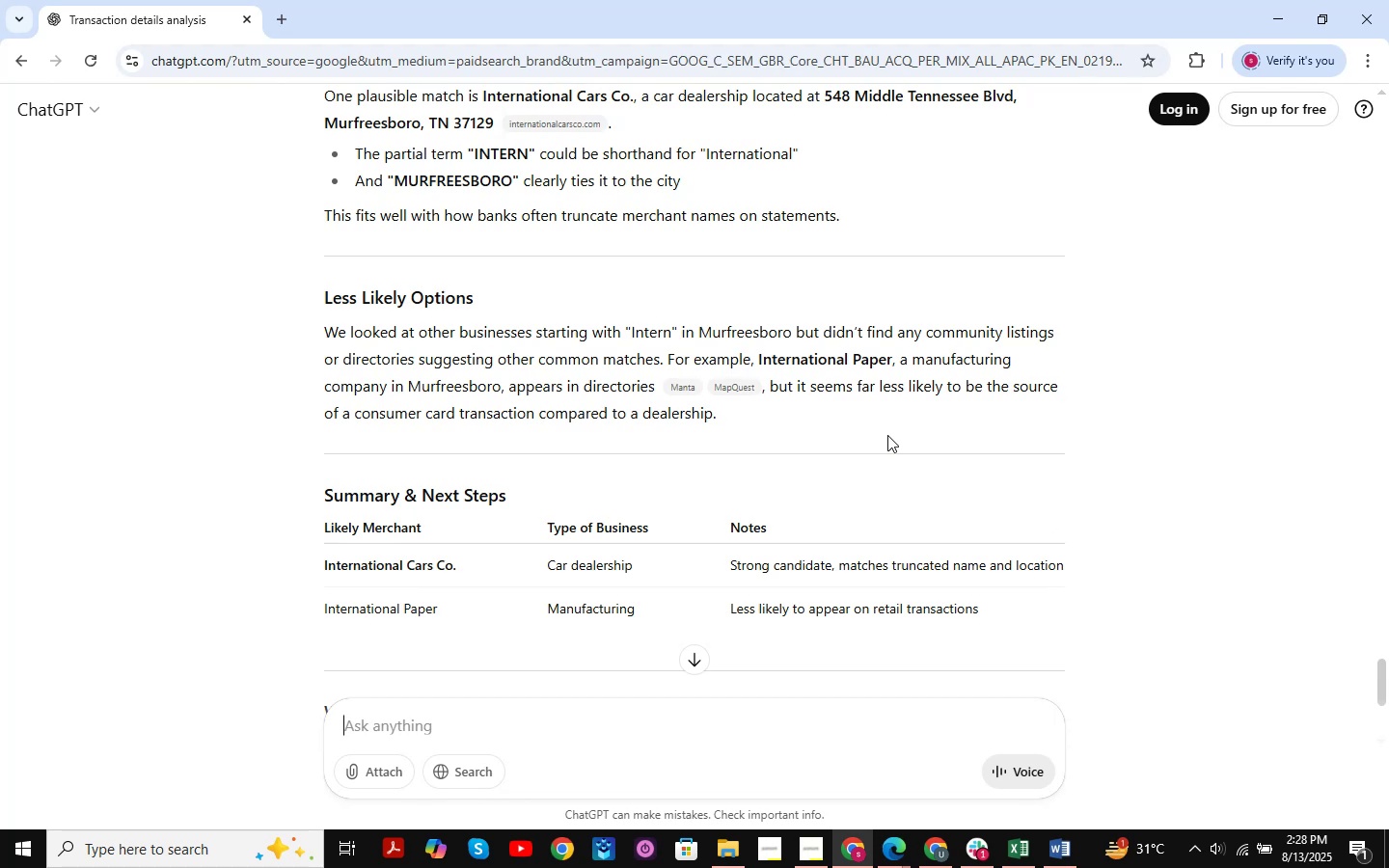 
wait(11.14)
 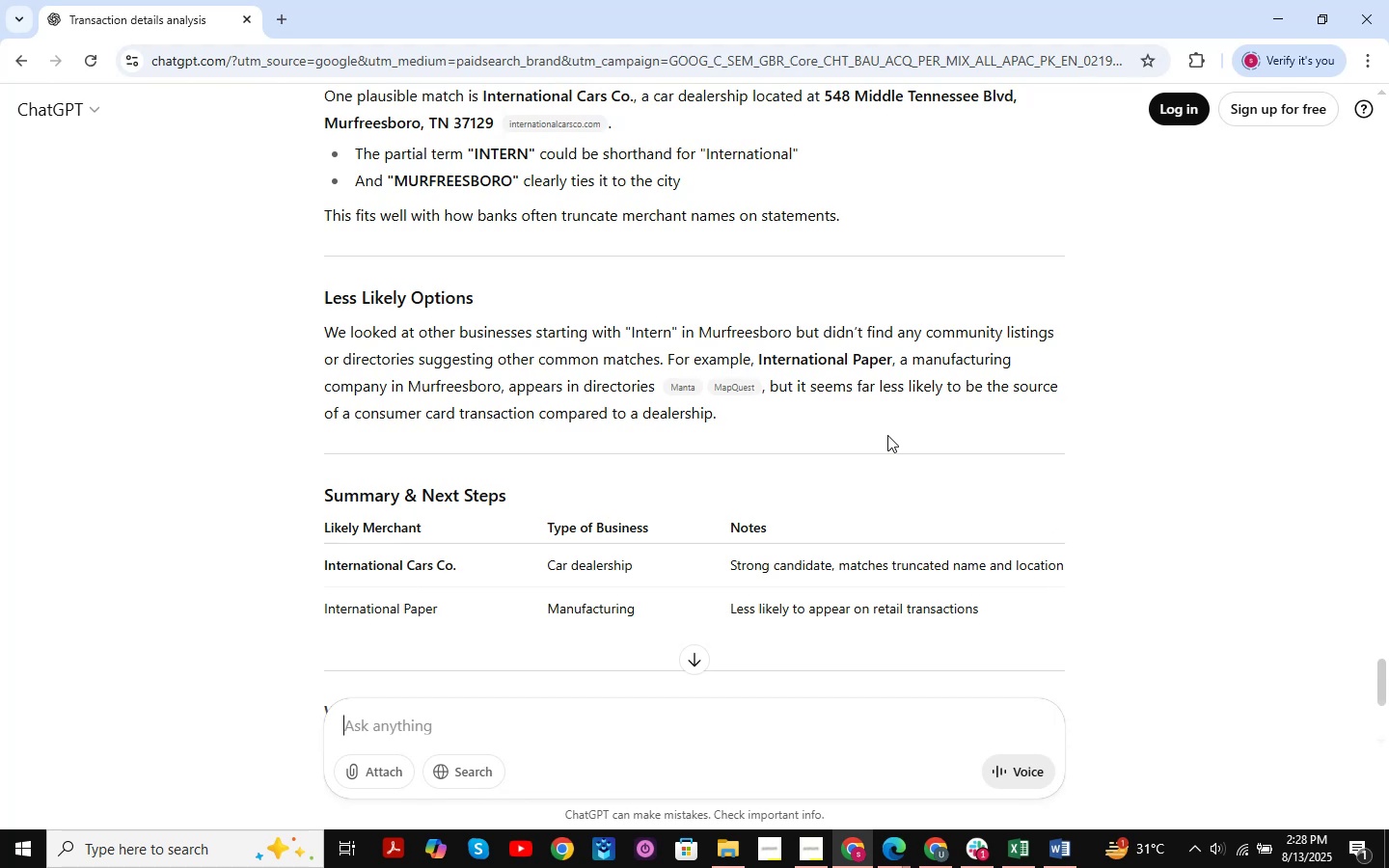 
left_click([702, 653])
 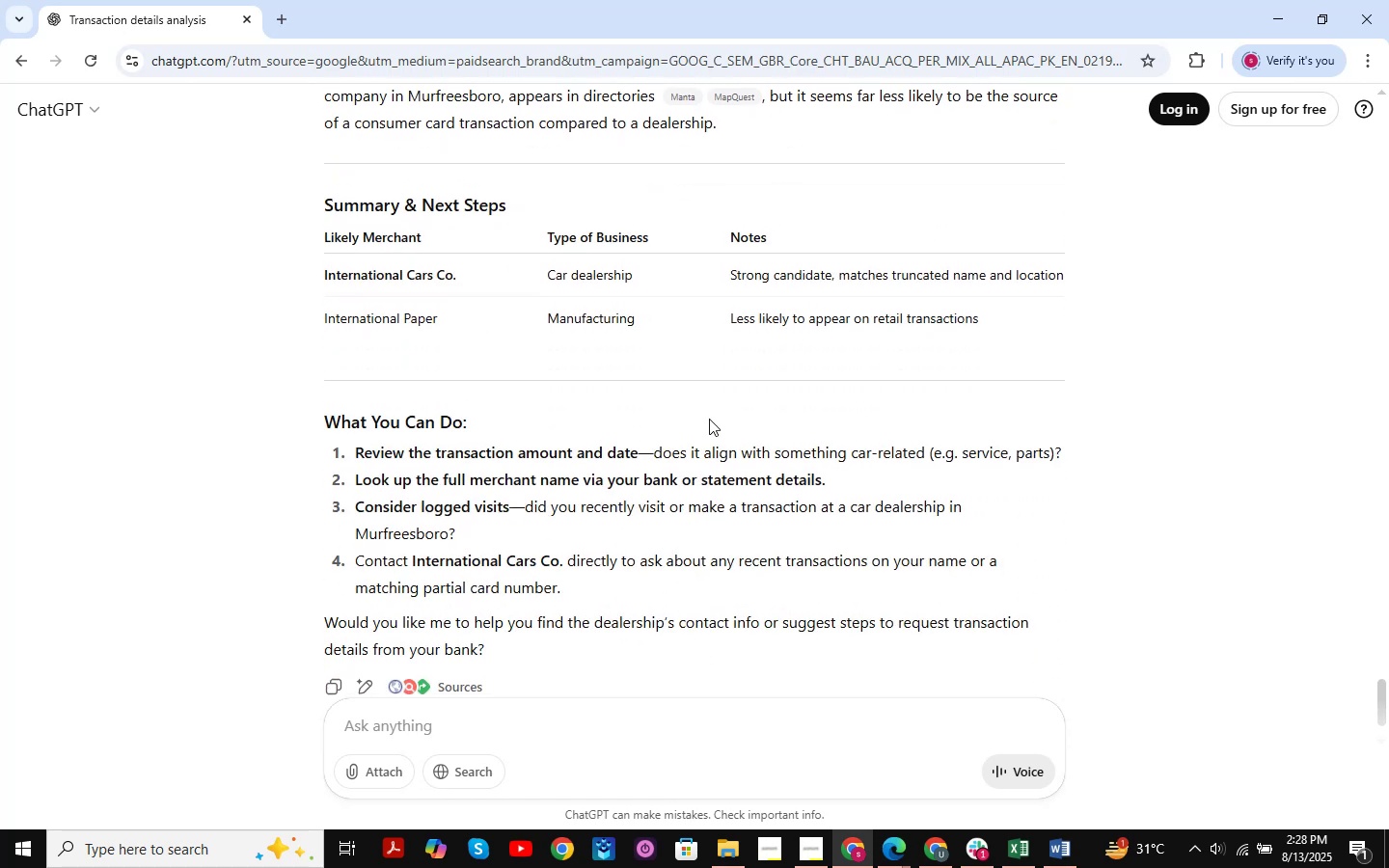 
scroll: coordinate [709, 419], scroll_direction: none, amount: 0.0
 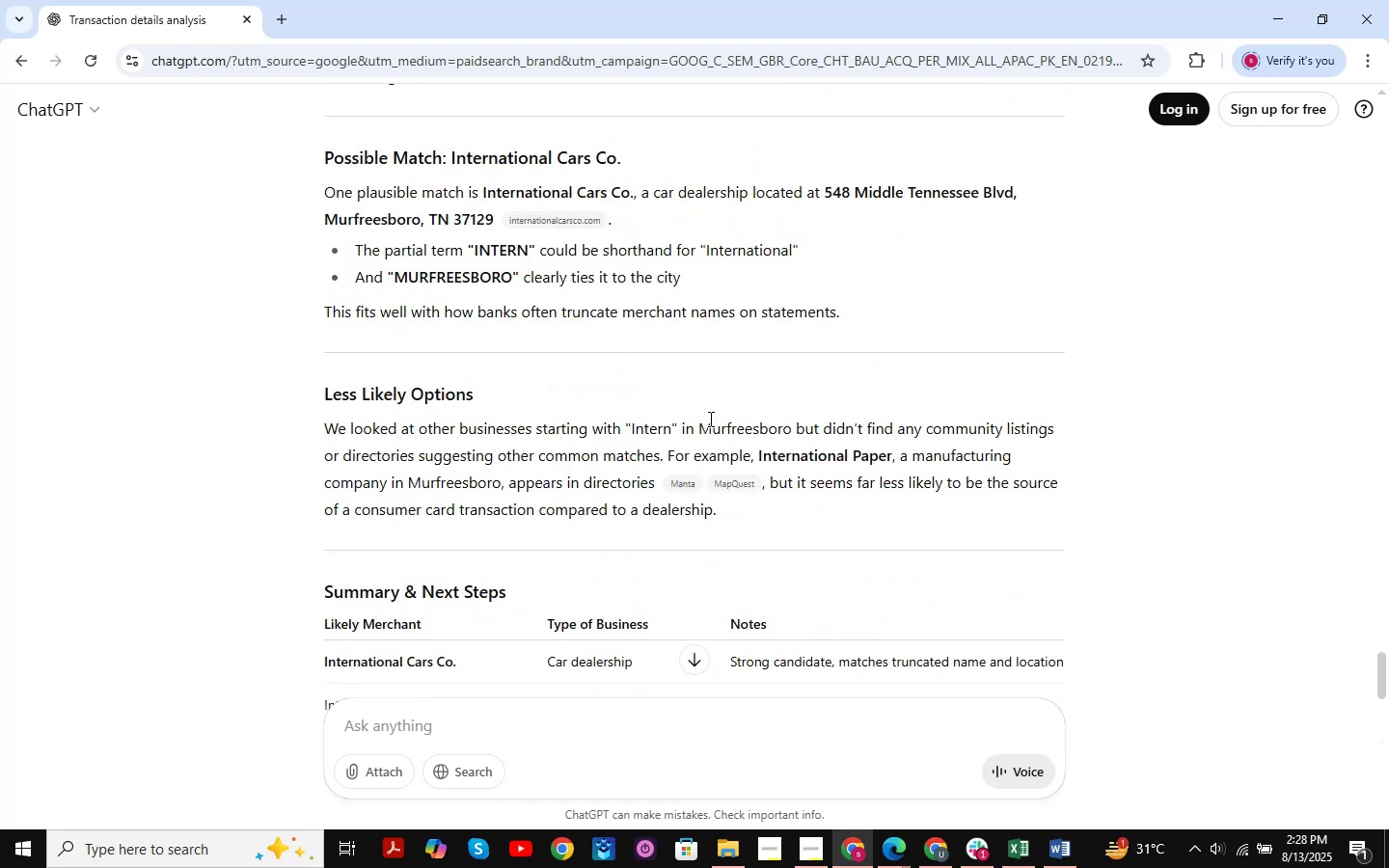 
scroll: coordinate [709, 419], scroll_direction: up, amount: 1.0
 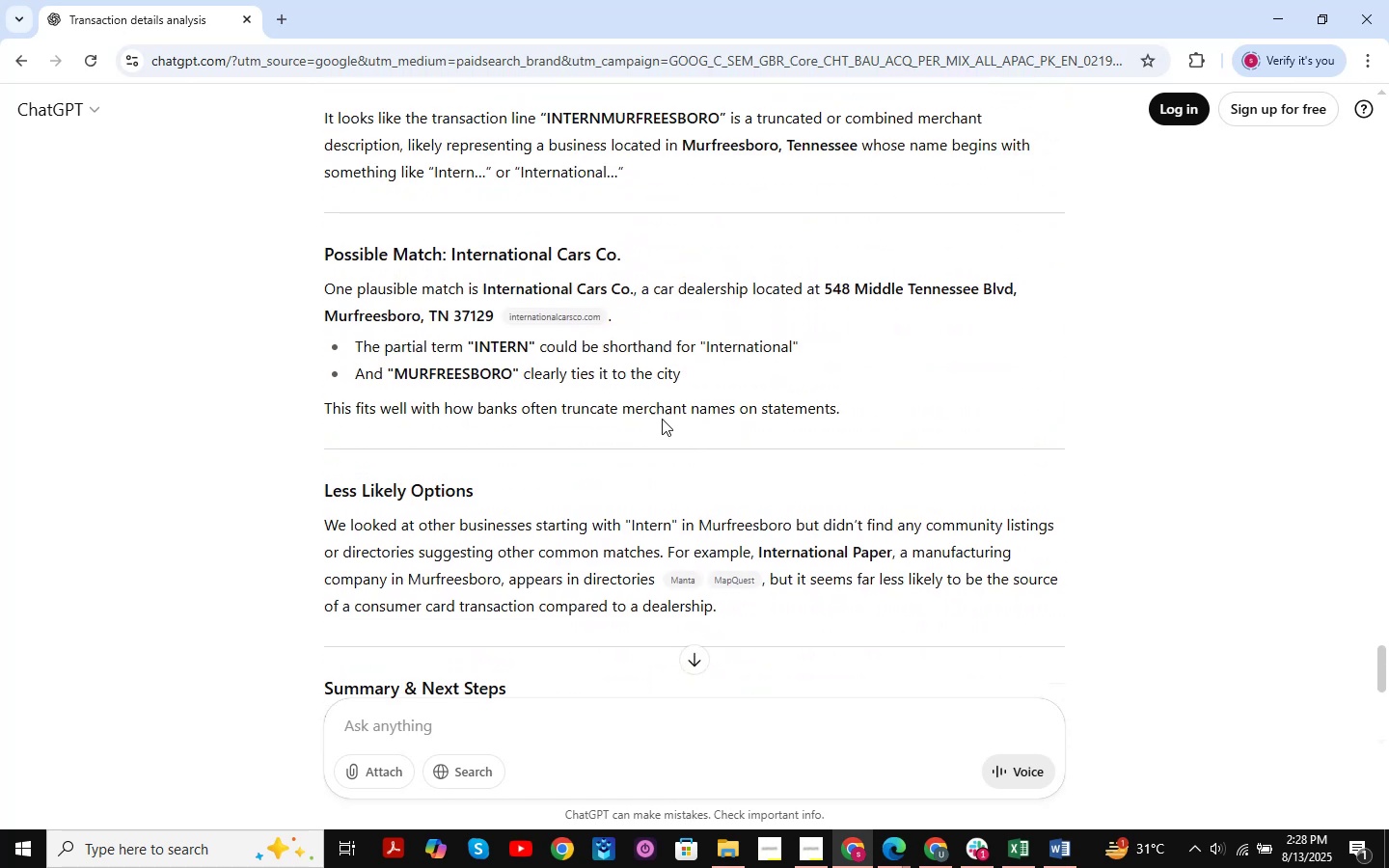 
left_click([942, 855])
 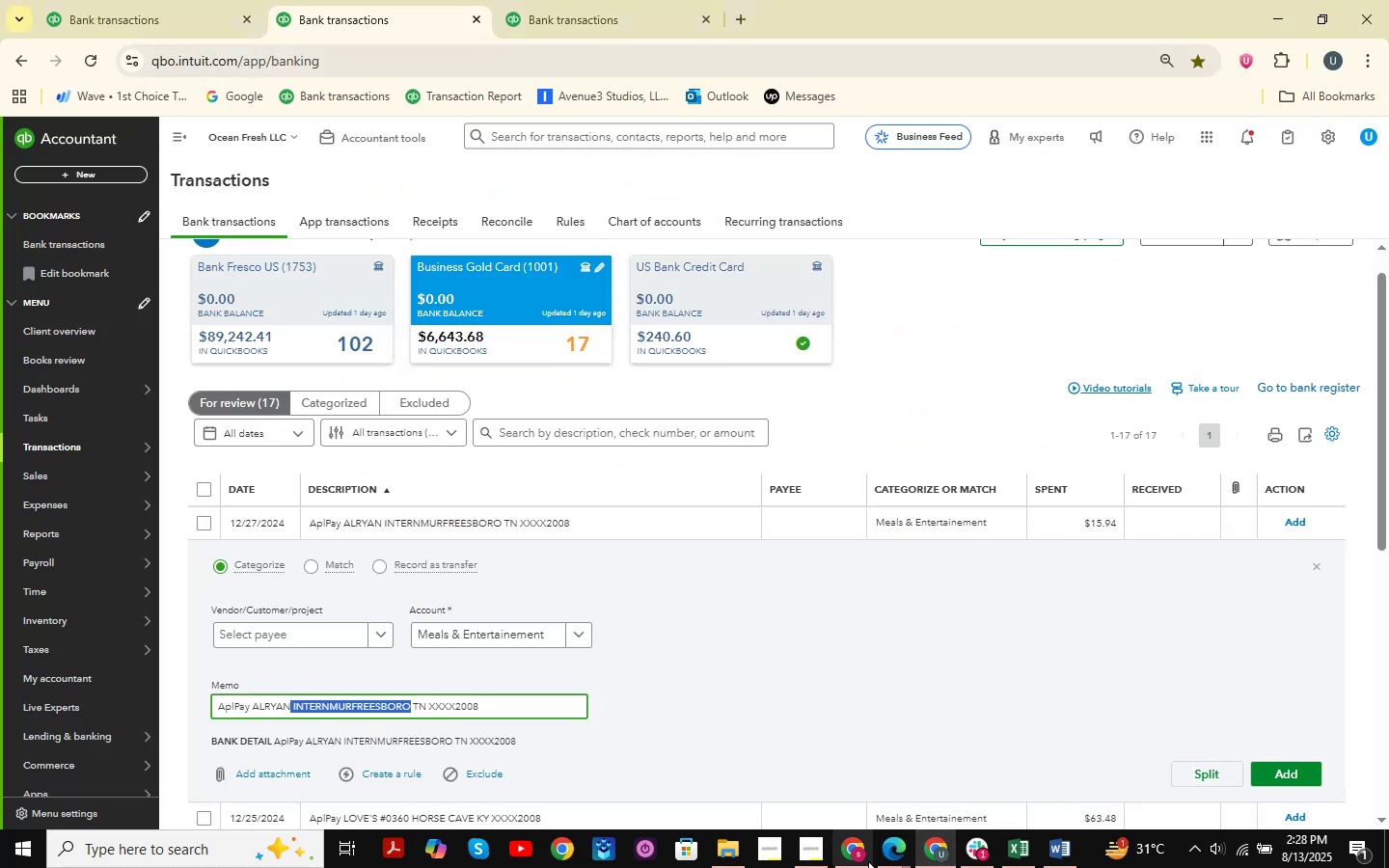 
scroll: coordinate [593, 537], scroll_direction: down, amount: 1.0
 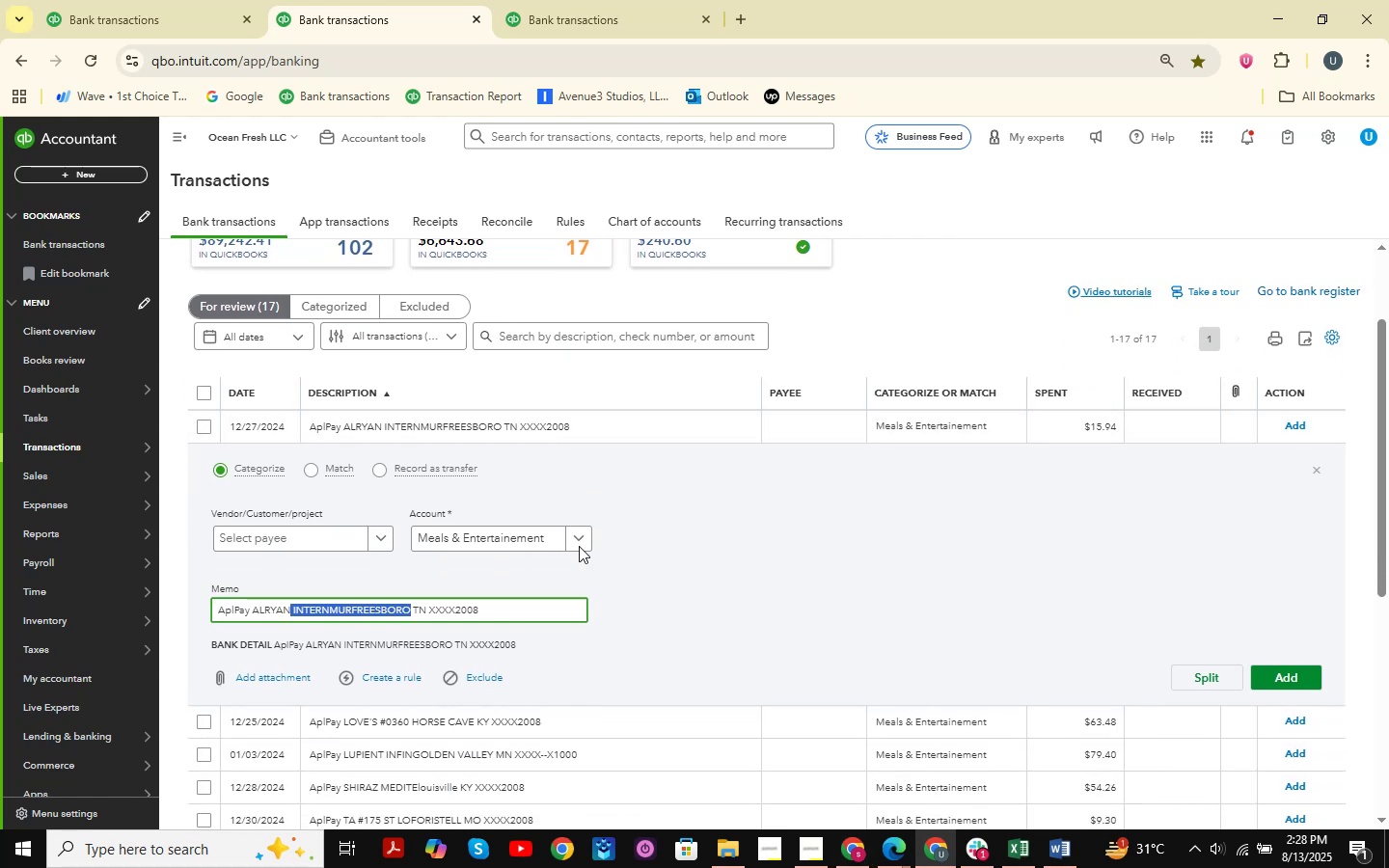 
left_click([477, 615])
 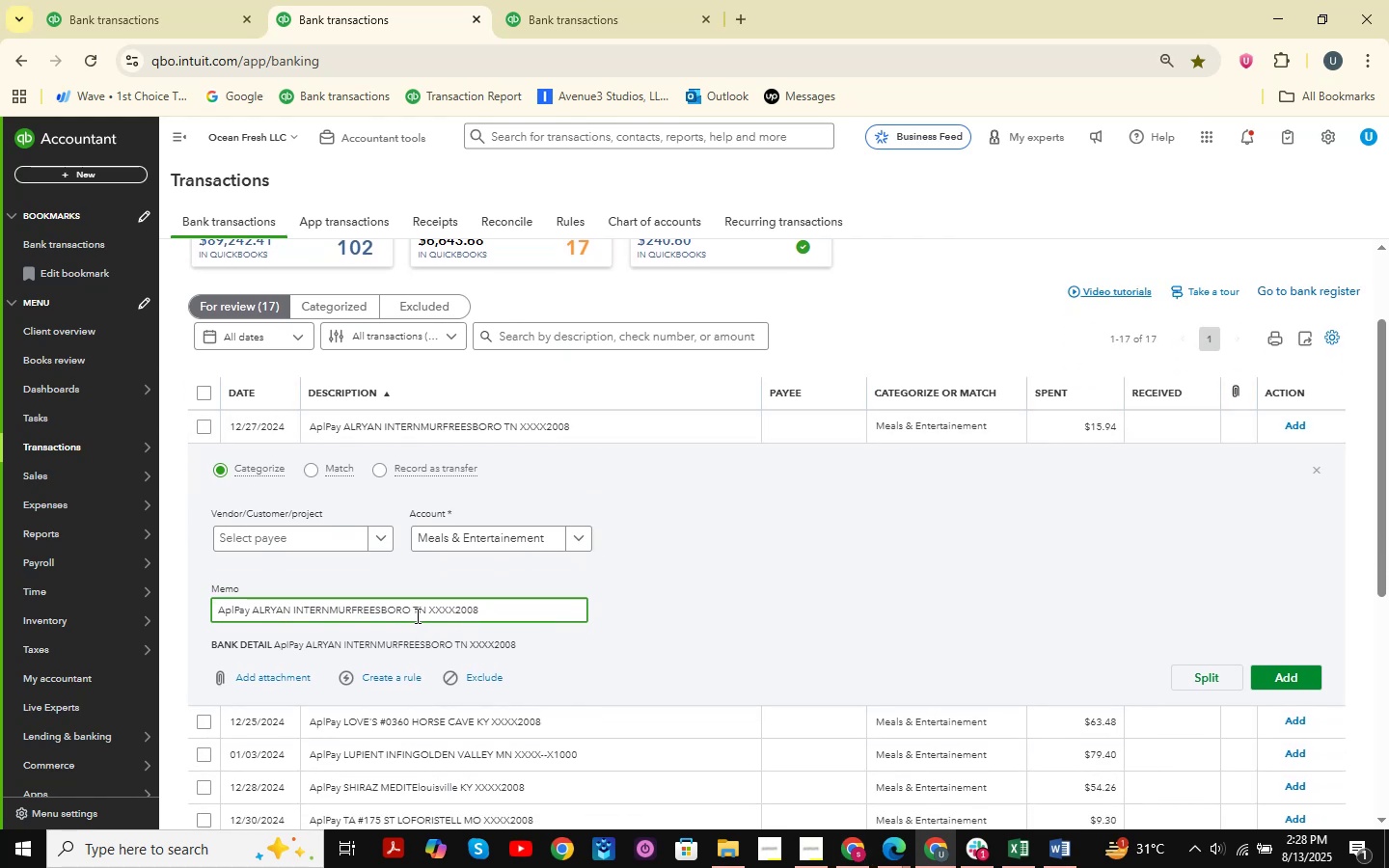 
left_click_drag(start_coordinate=[411, 614], to_coordinate=[298, 630])
 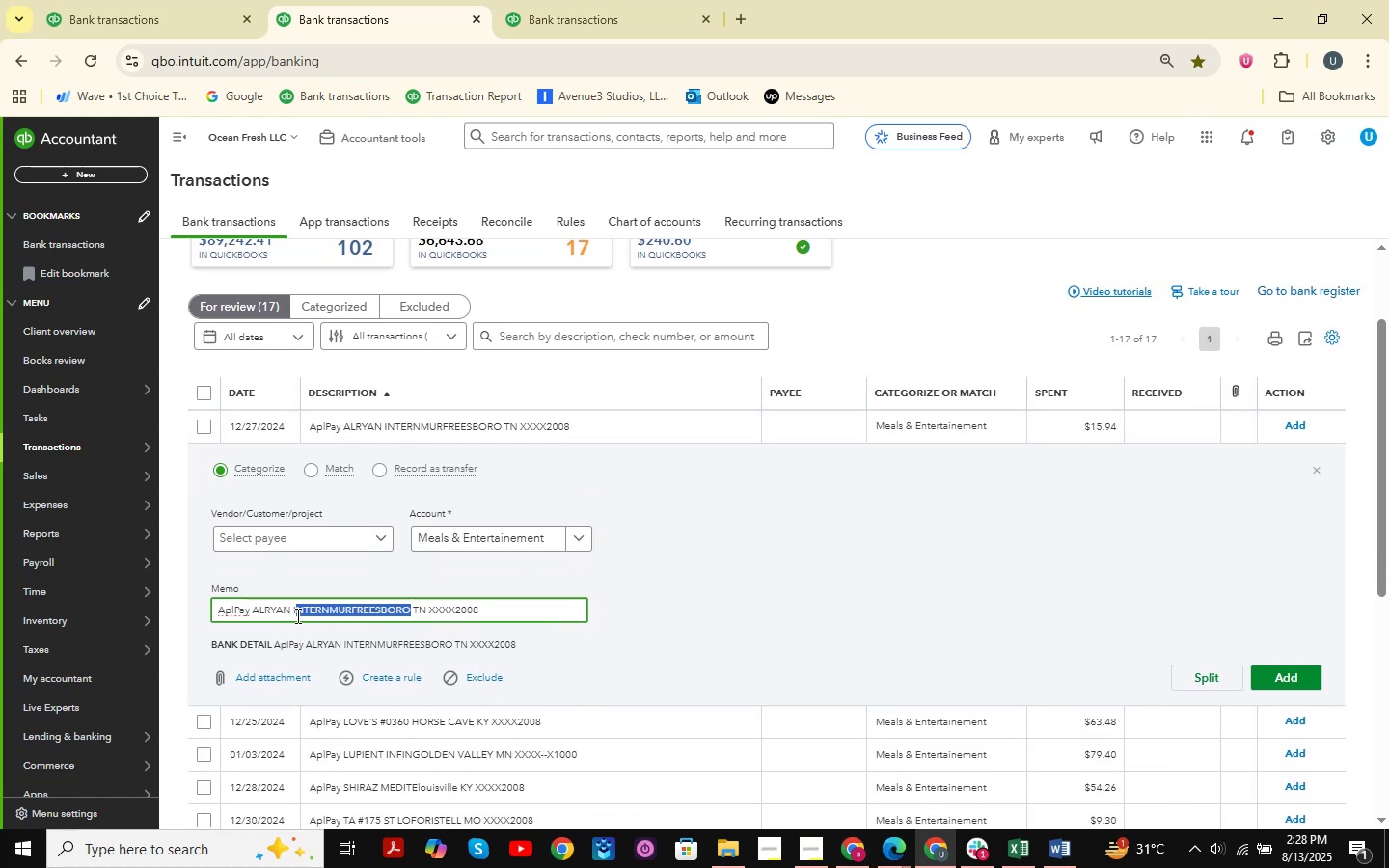 
left_click([296, 611])
 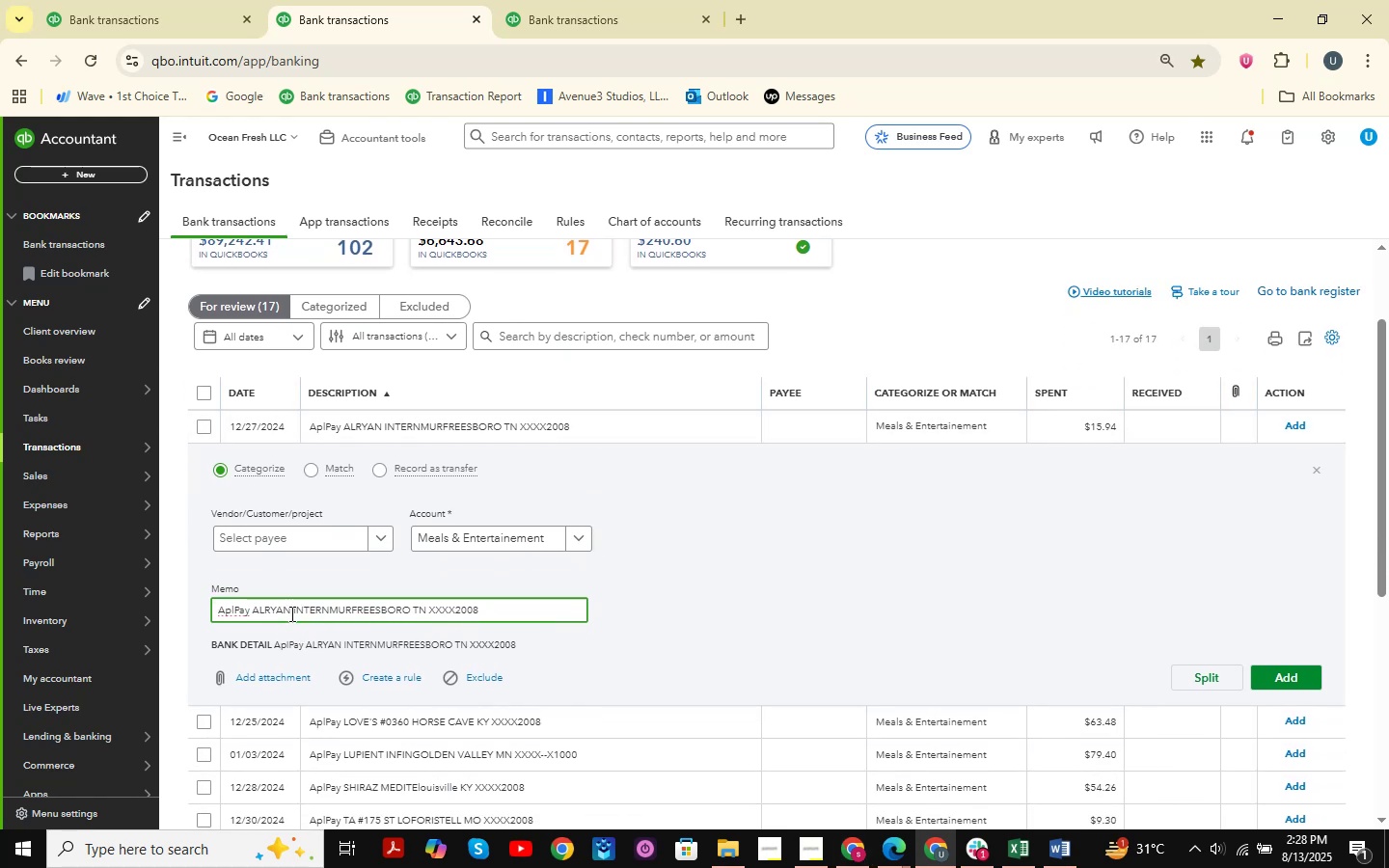 
left_click_drag(start_coordinate=[290, 613], to_coordinate=[361, 633])
 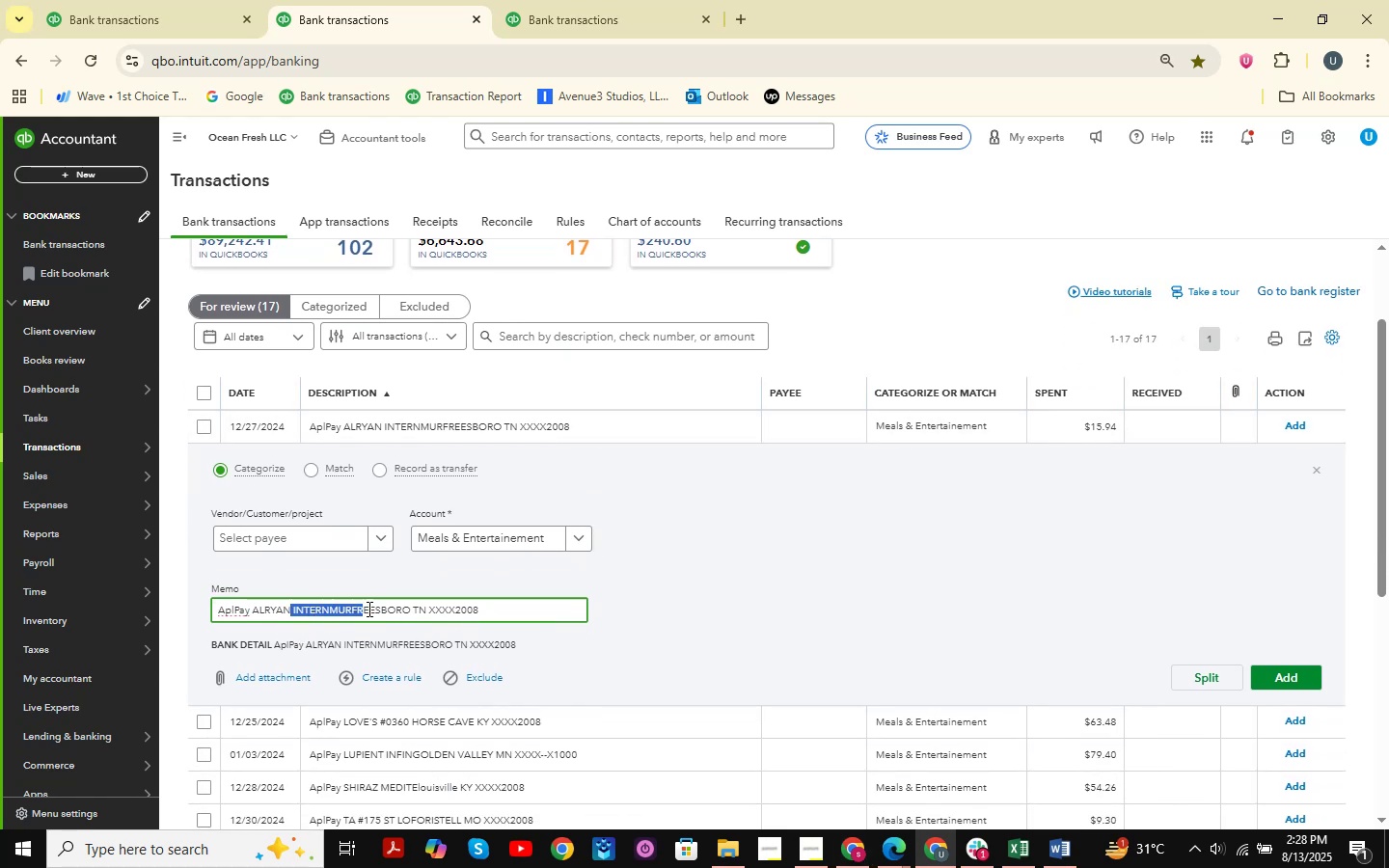 
left_click([368, 609])
 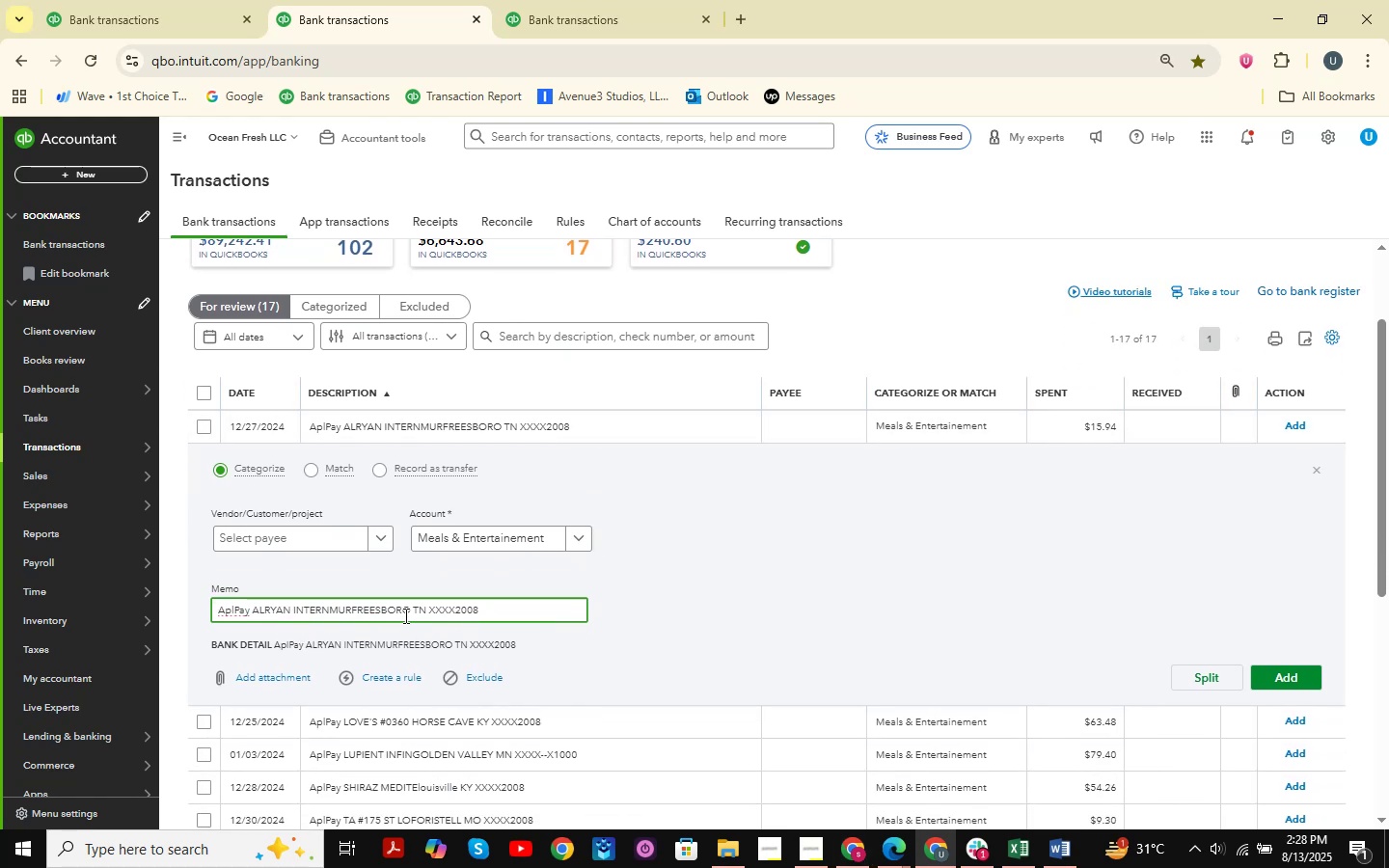 
left_click_drag(start_coordinate=[406, 612], to_coordinate=[352, 612])
 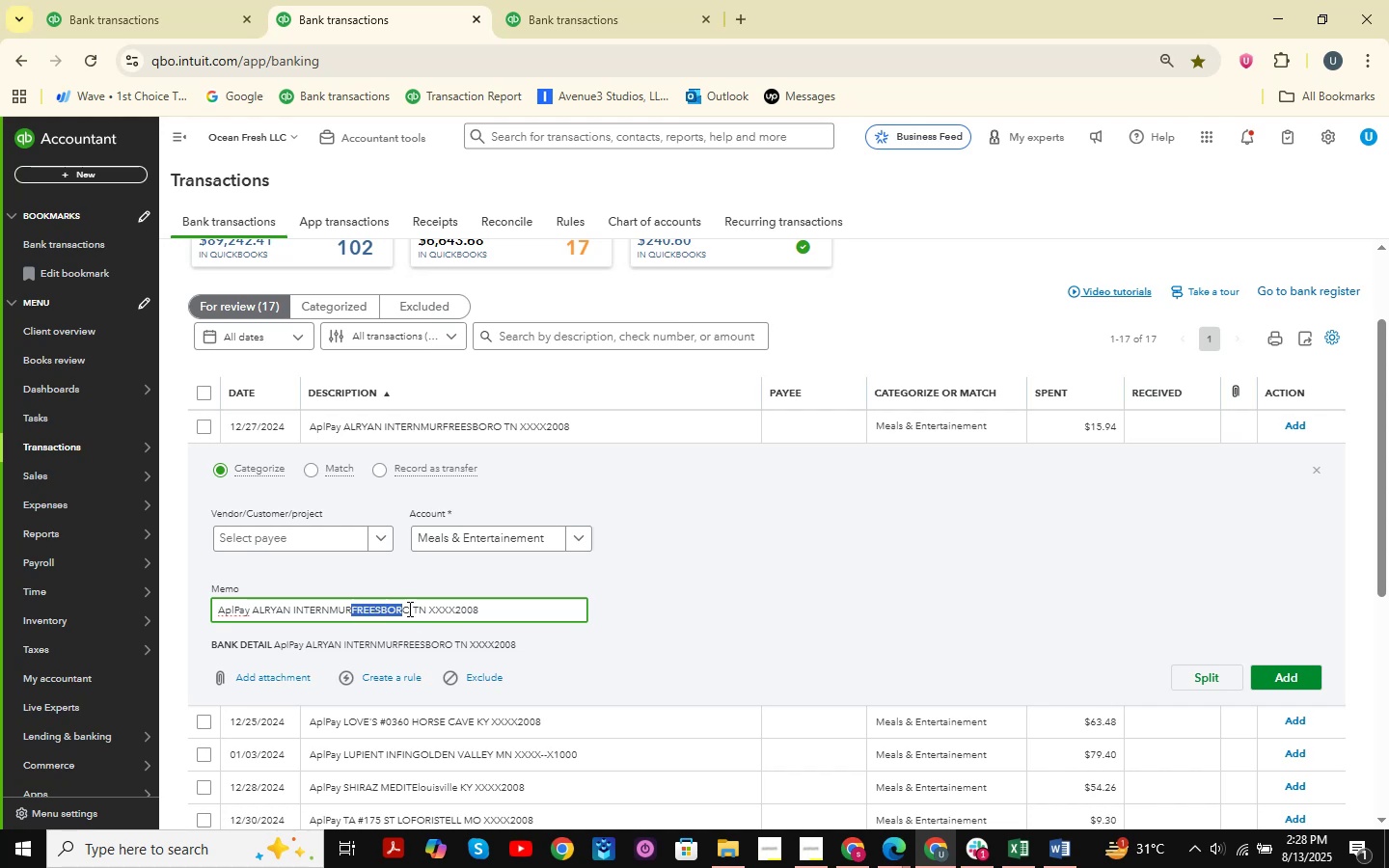 
left_click_drag(start_coordinate=[407, 607], to_coordinate=[294, 631])
 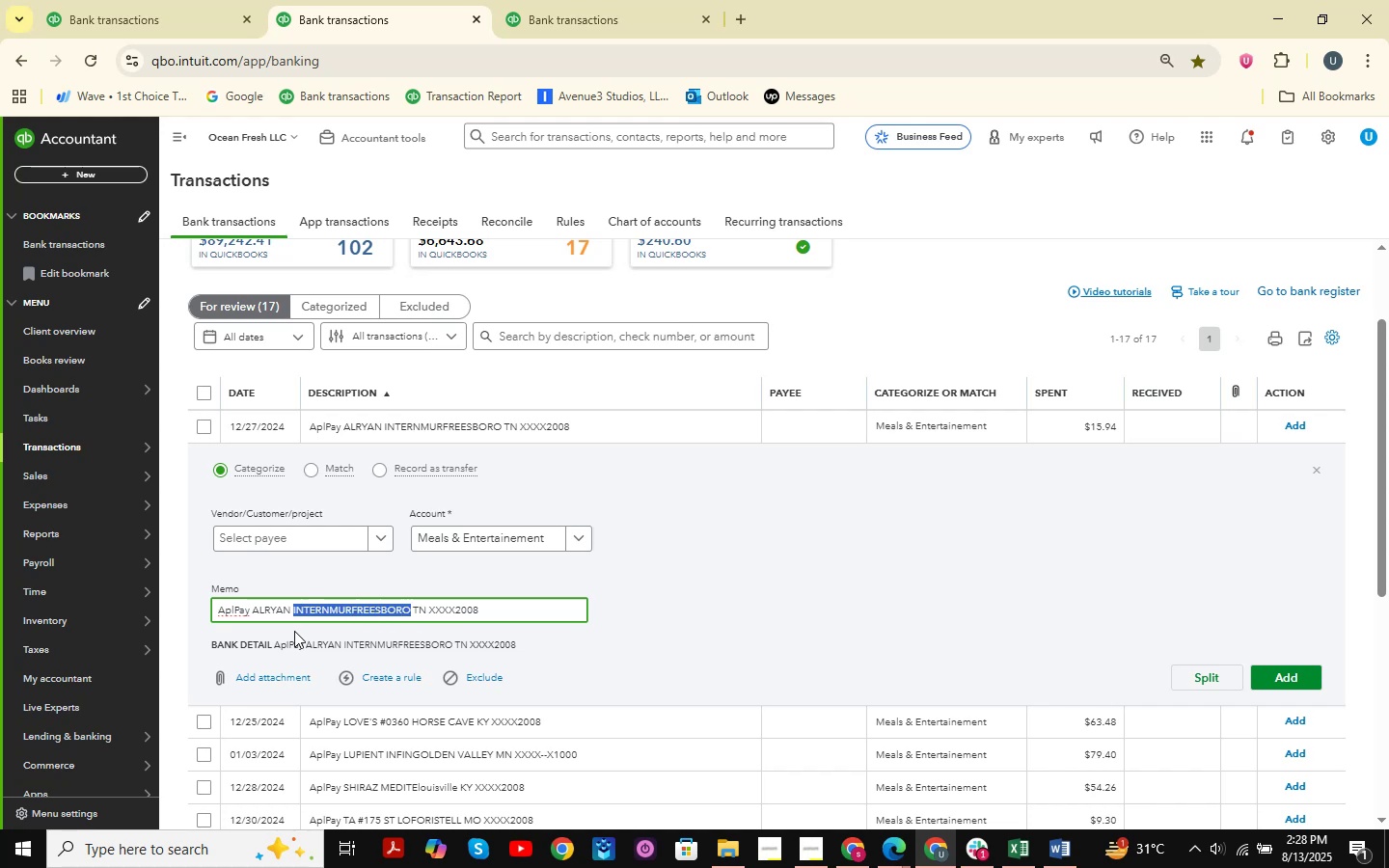 
key(Control+ControlLeft)
 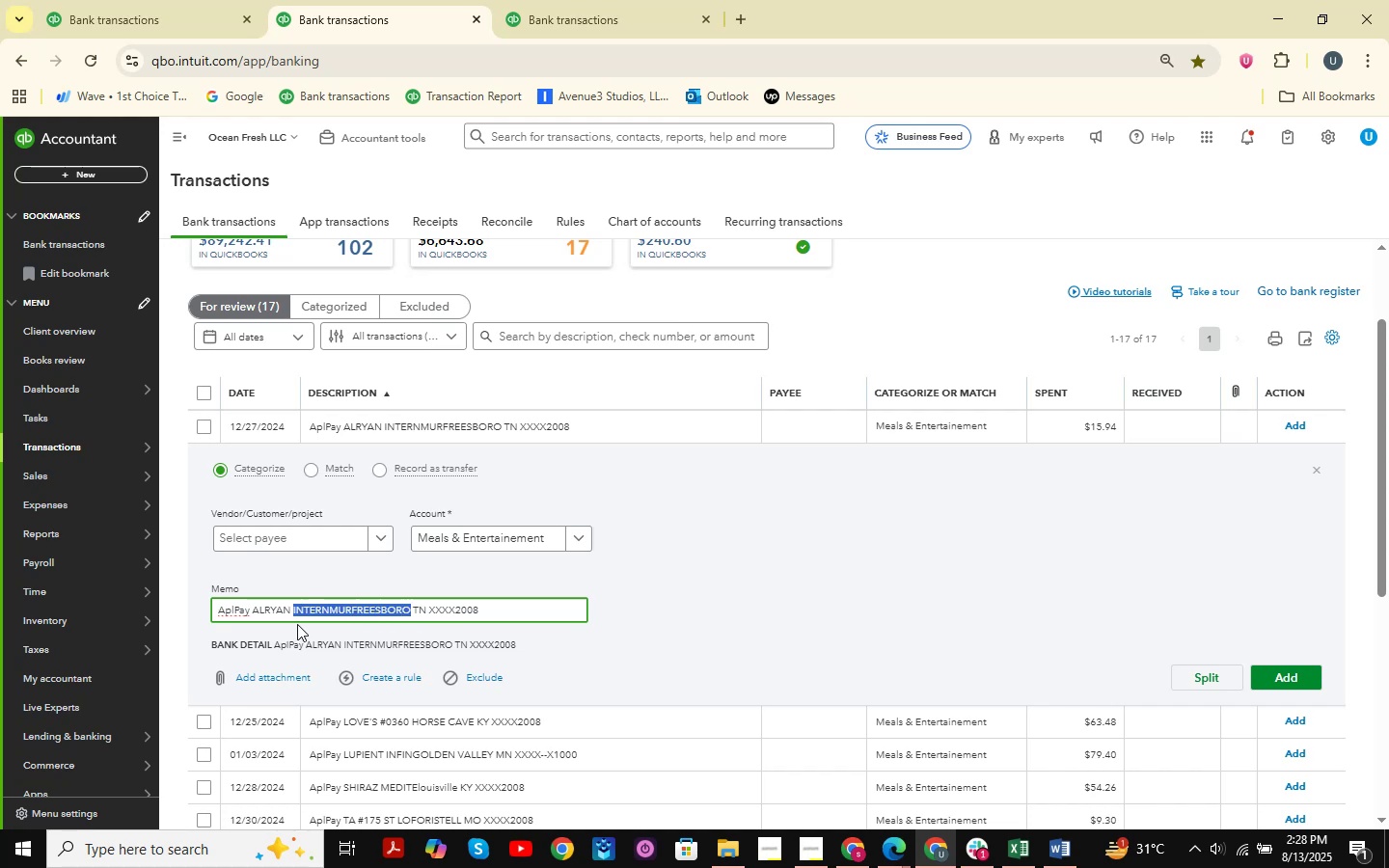 
key(Control+C)
 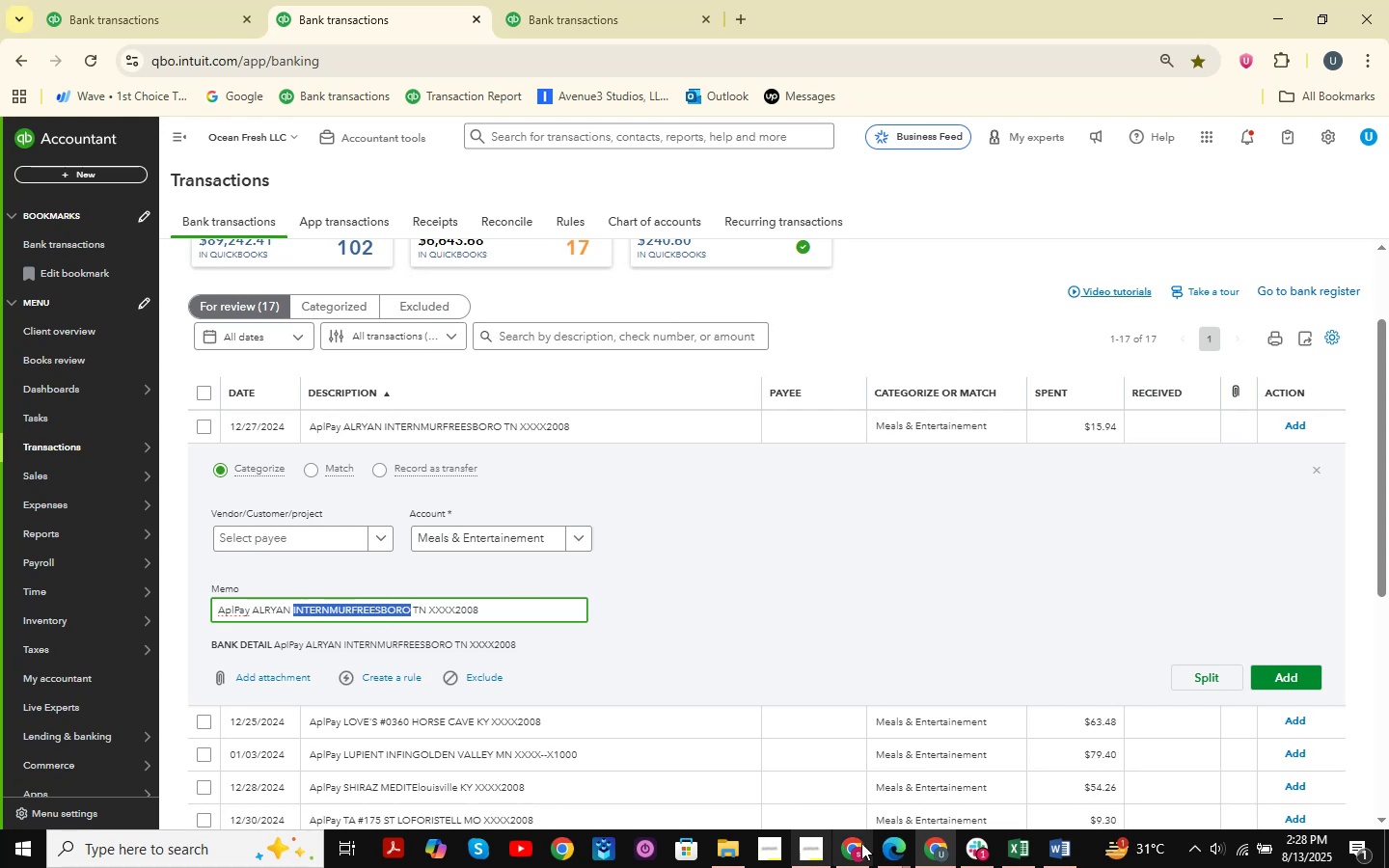 
left_click([867, 840])
 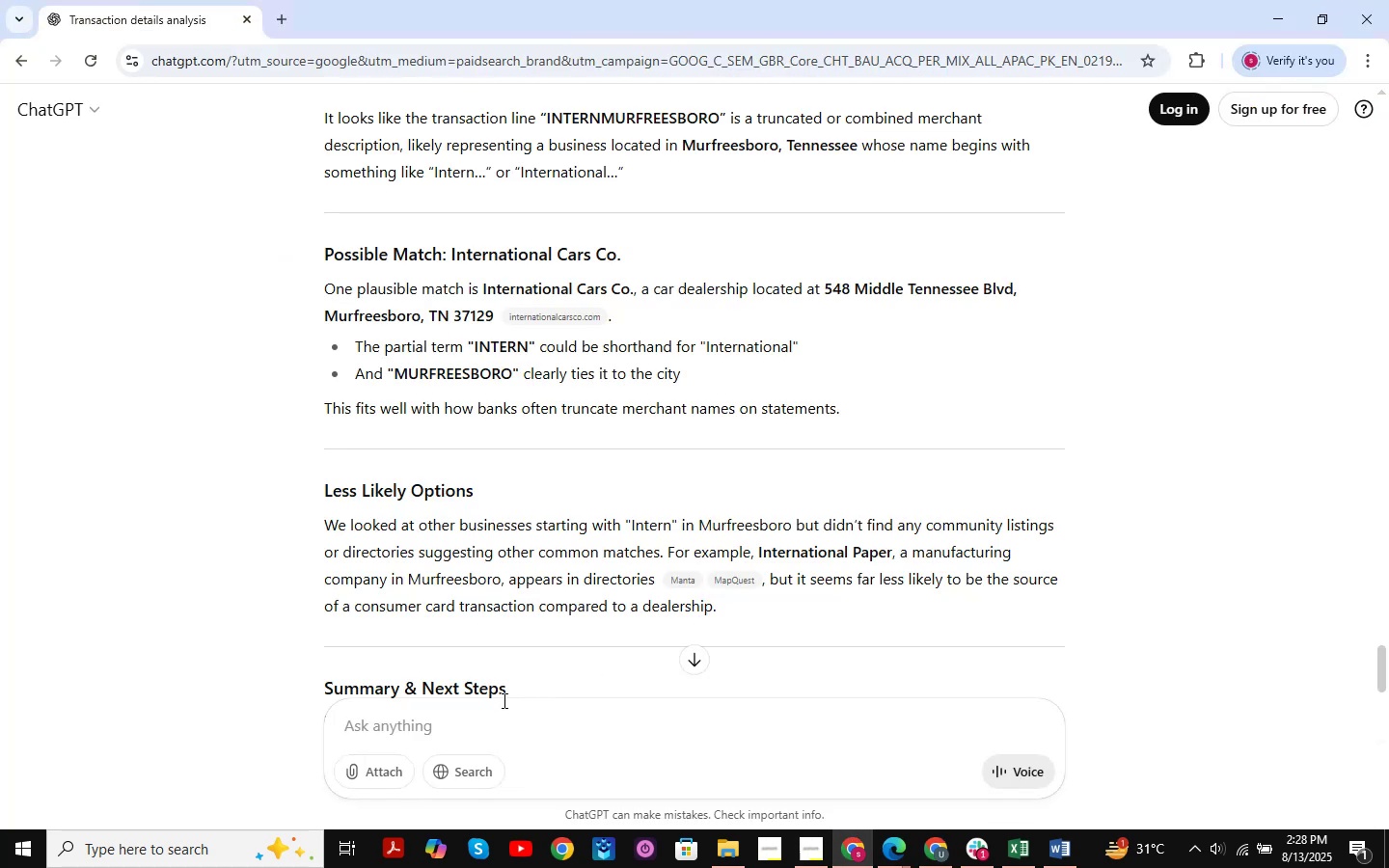 
key(Control+ControlLeft)
 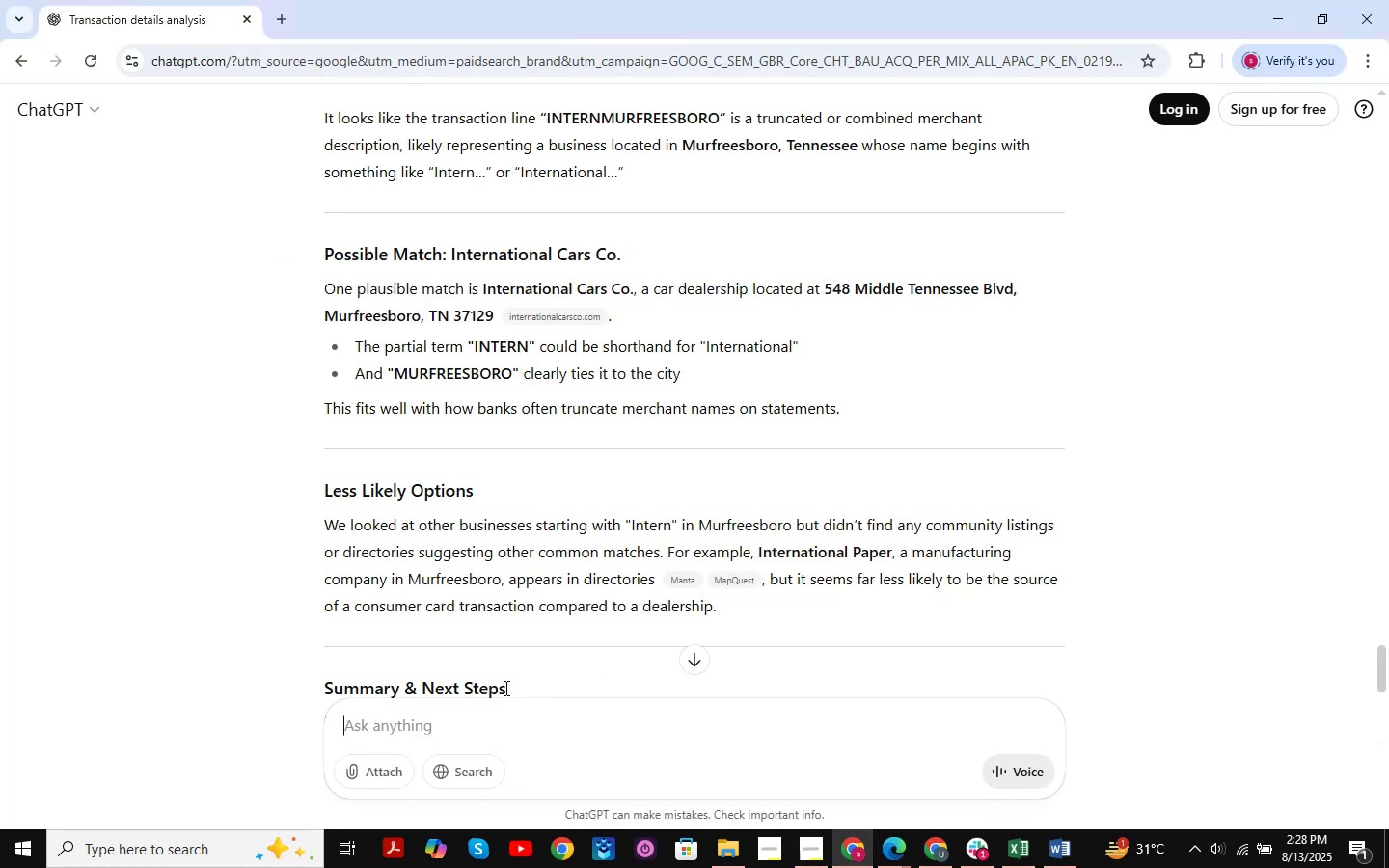 
key(Control+V)
 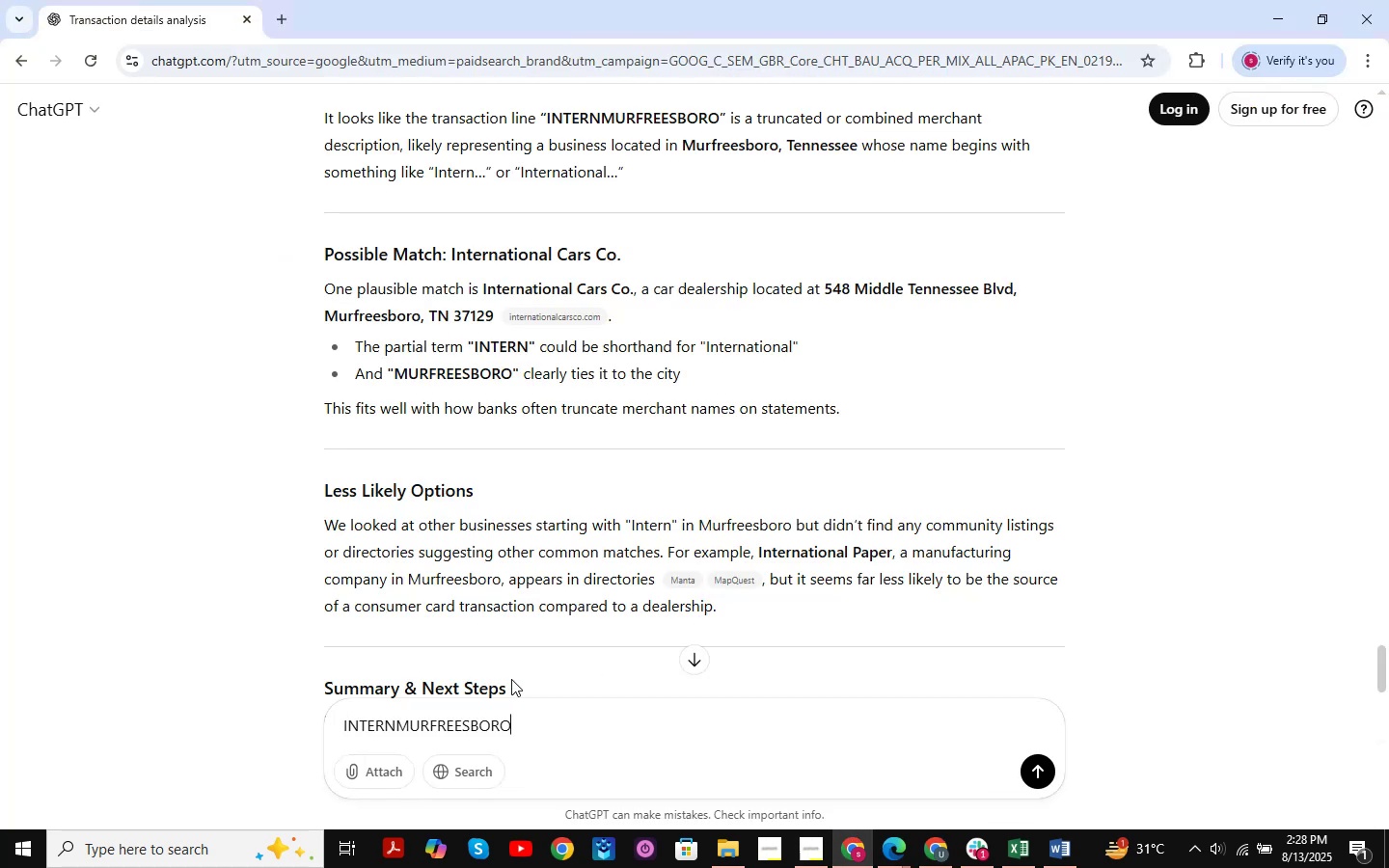 
key(NumpadEnter)
 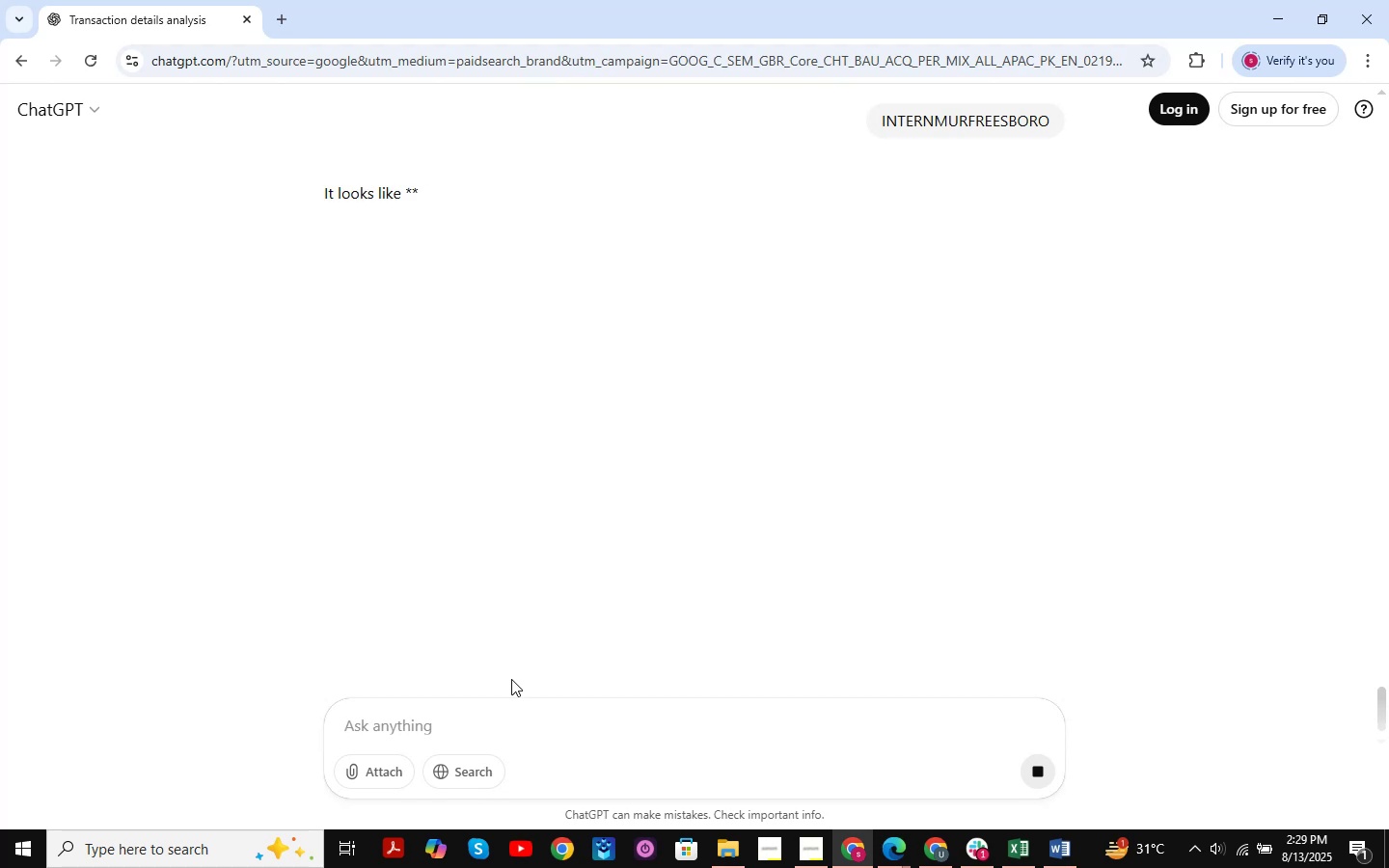 
wait(12.61)
 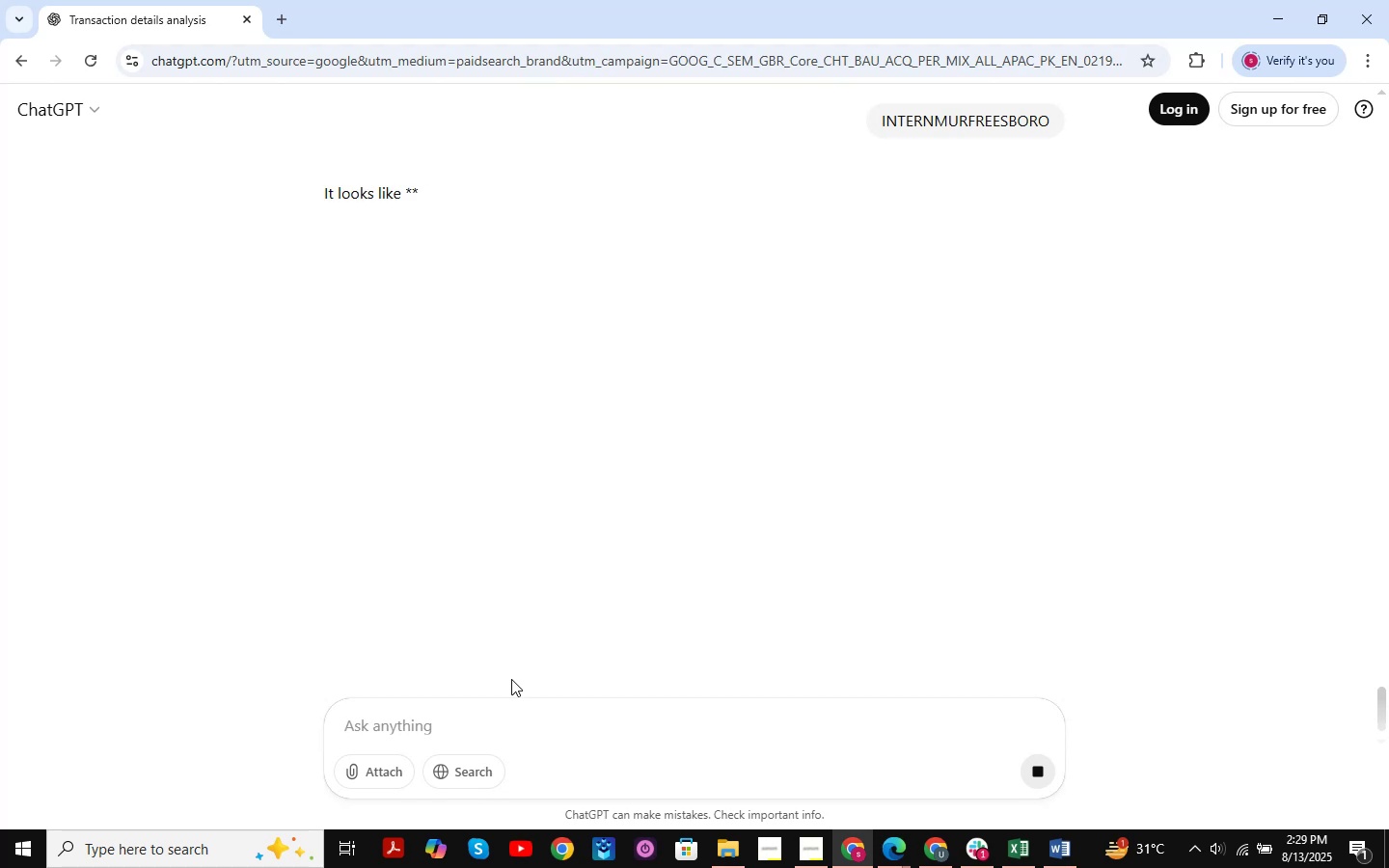 
scroll: coordinate [595, 448], scroll_direction: down, amount: 7.0
 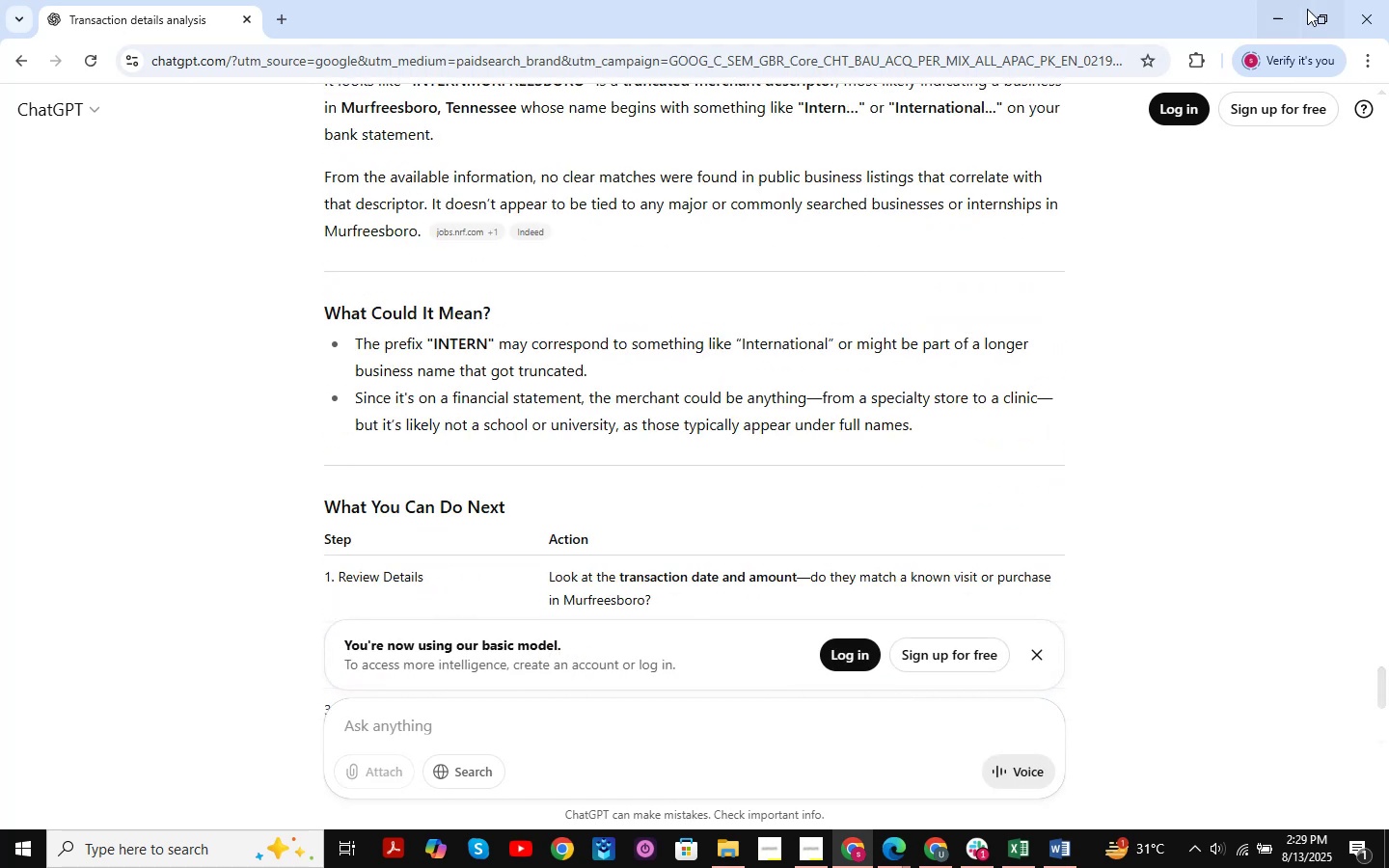 
left_click([1292, 10])
 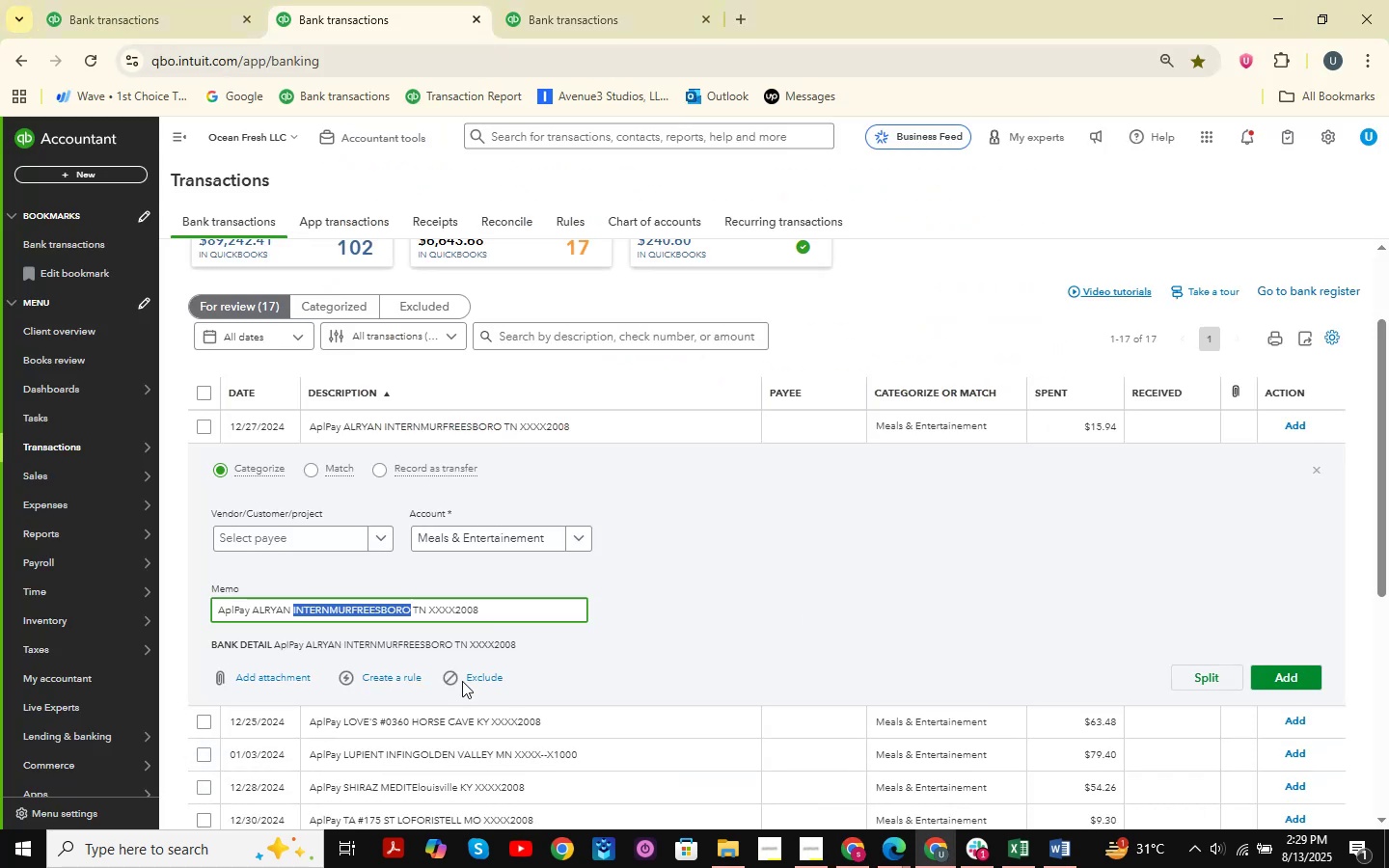 
left_click([376, 619])
 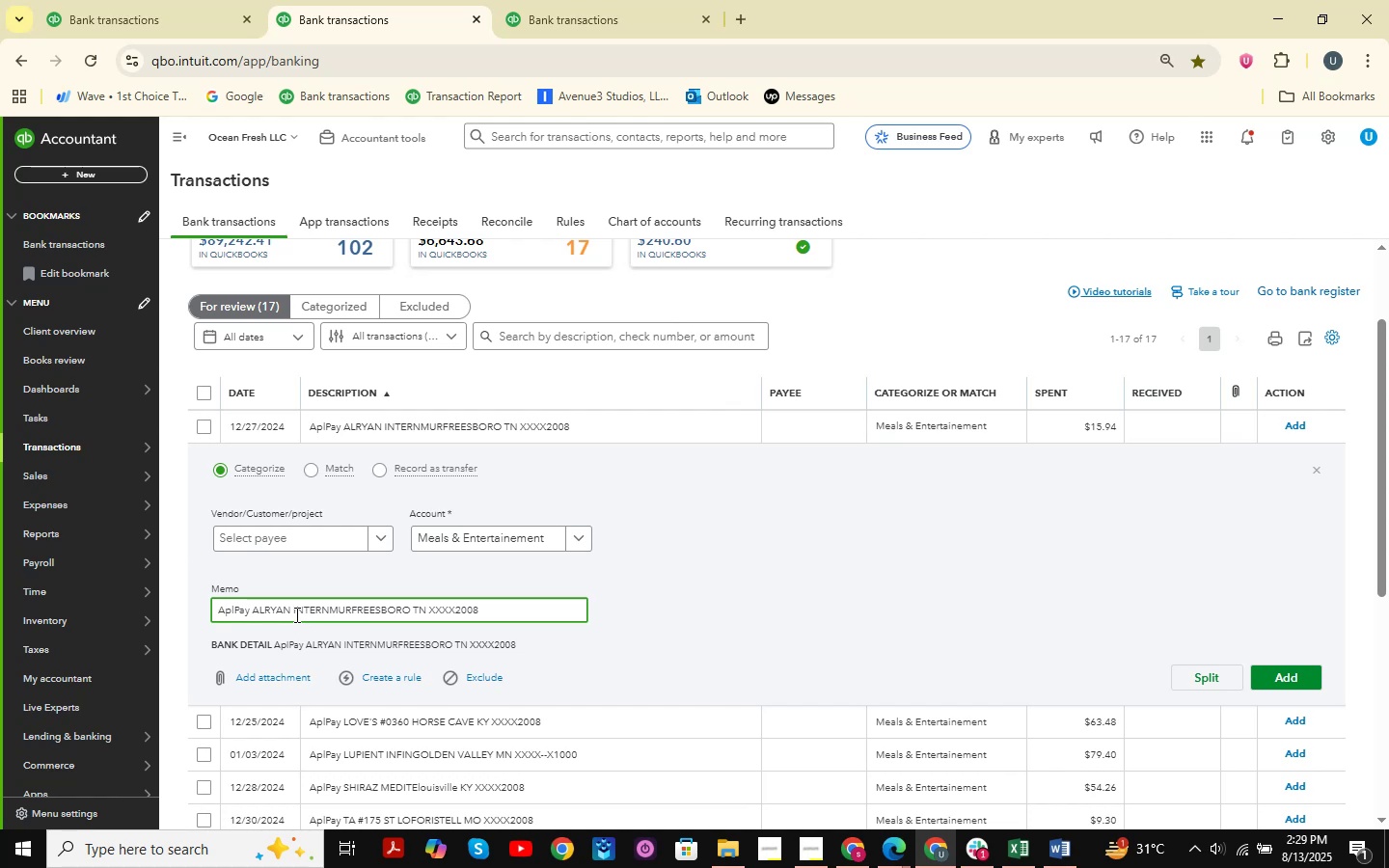 
left_click_drag(start_coordinate=[293, 614], to_coordinate=[390, 621])
 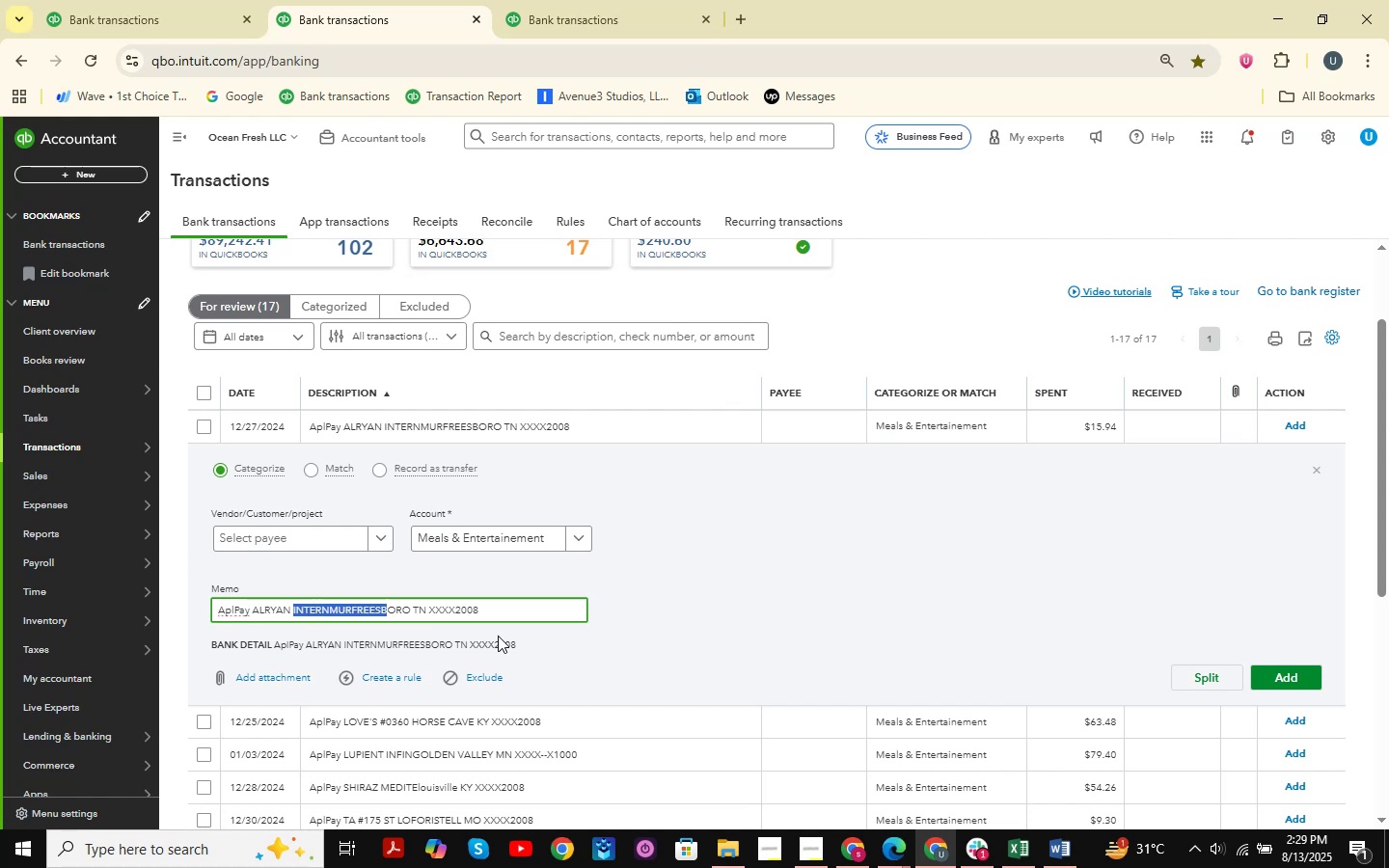 
scroll: coordinate [669, 550], scroll_direction: down, amount: 9.0
 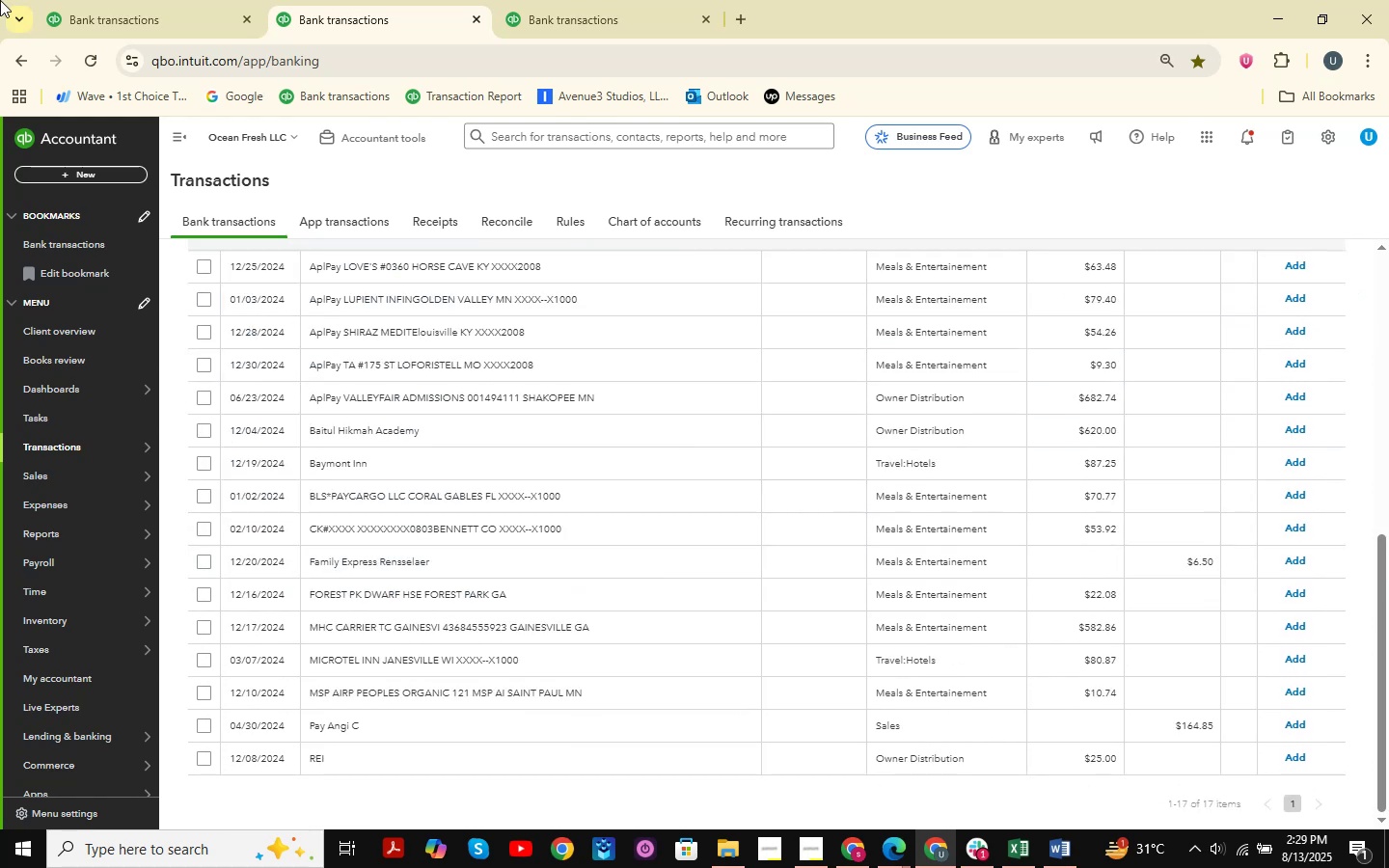 
left_click([92, 0])
 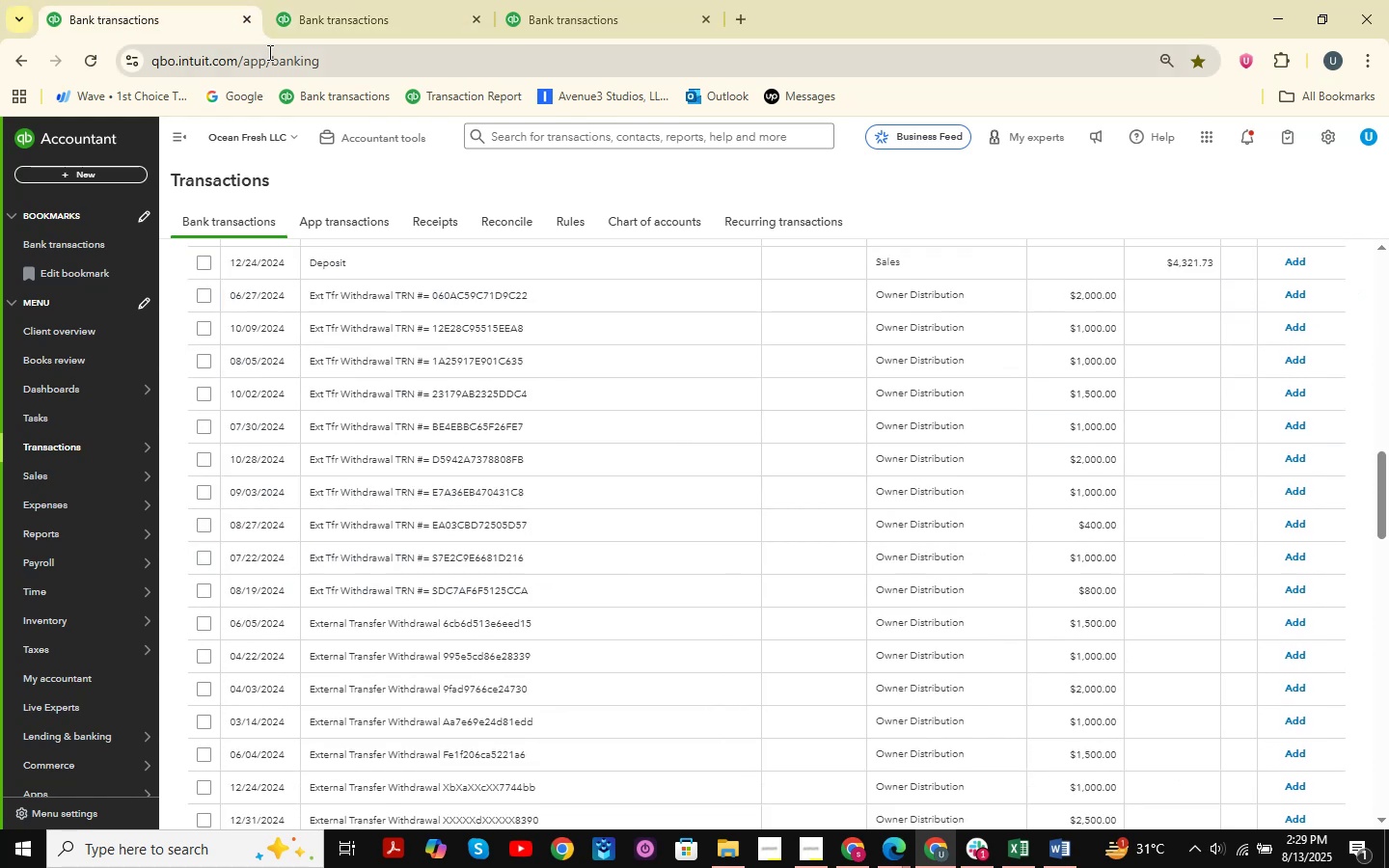 
left_click([332, 5])
 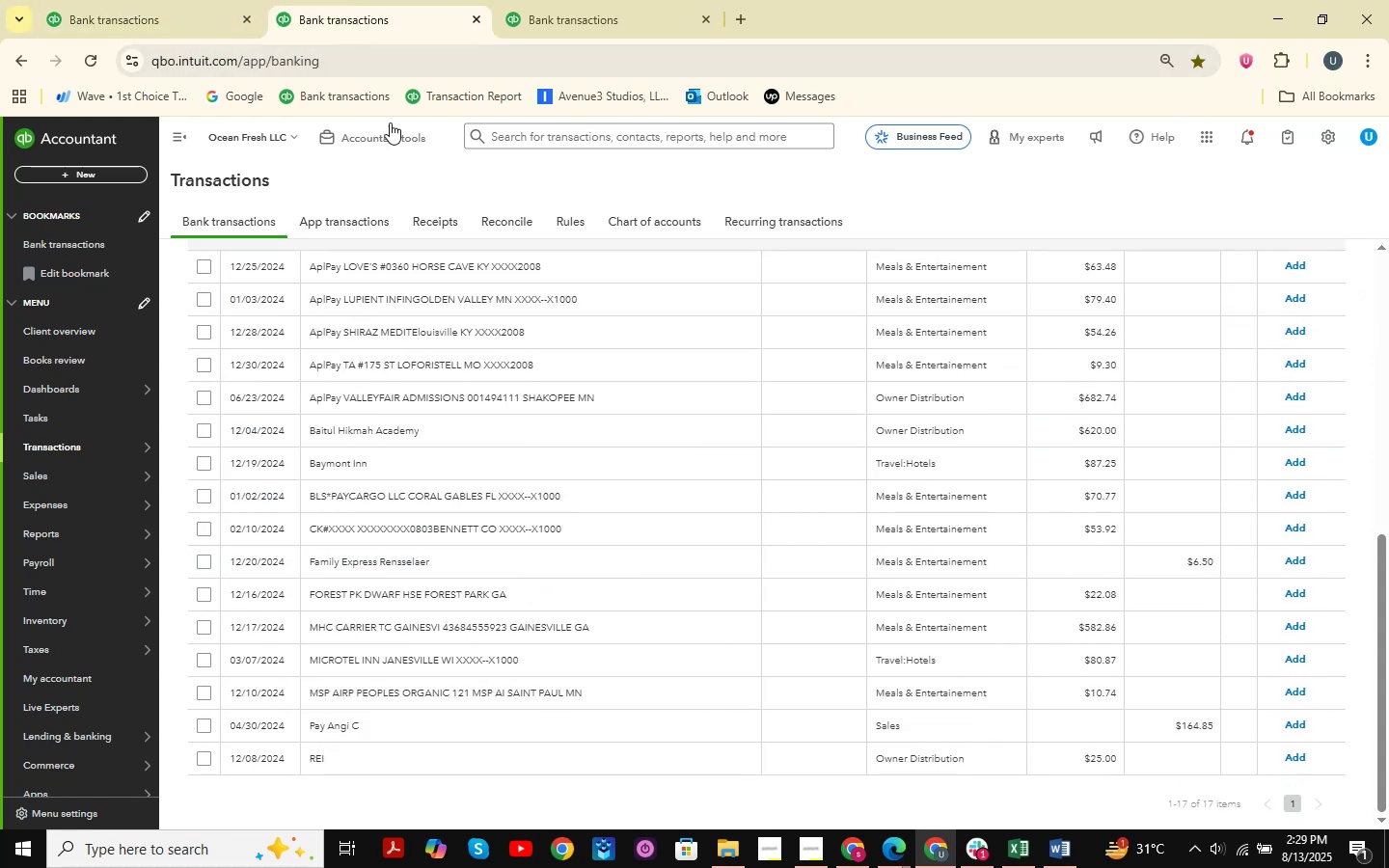 
scroll: coordinate [528, 427], scroll_direction: up, amount: 14.0
 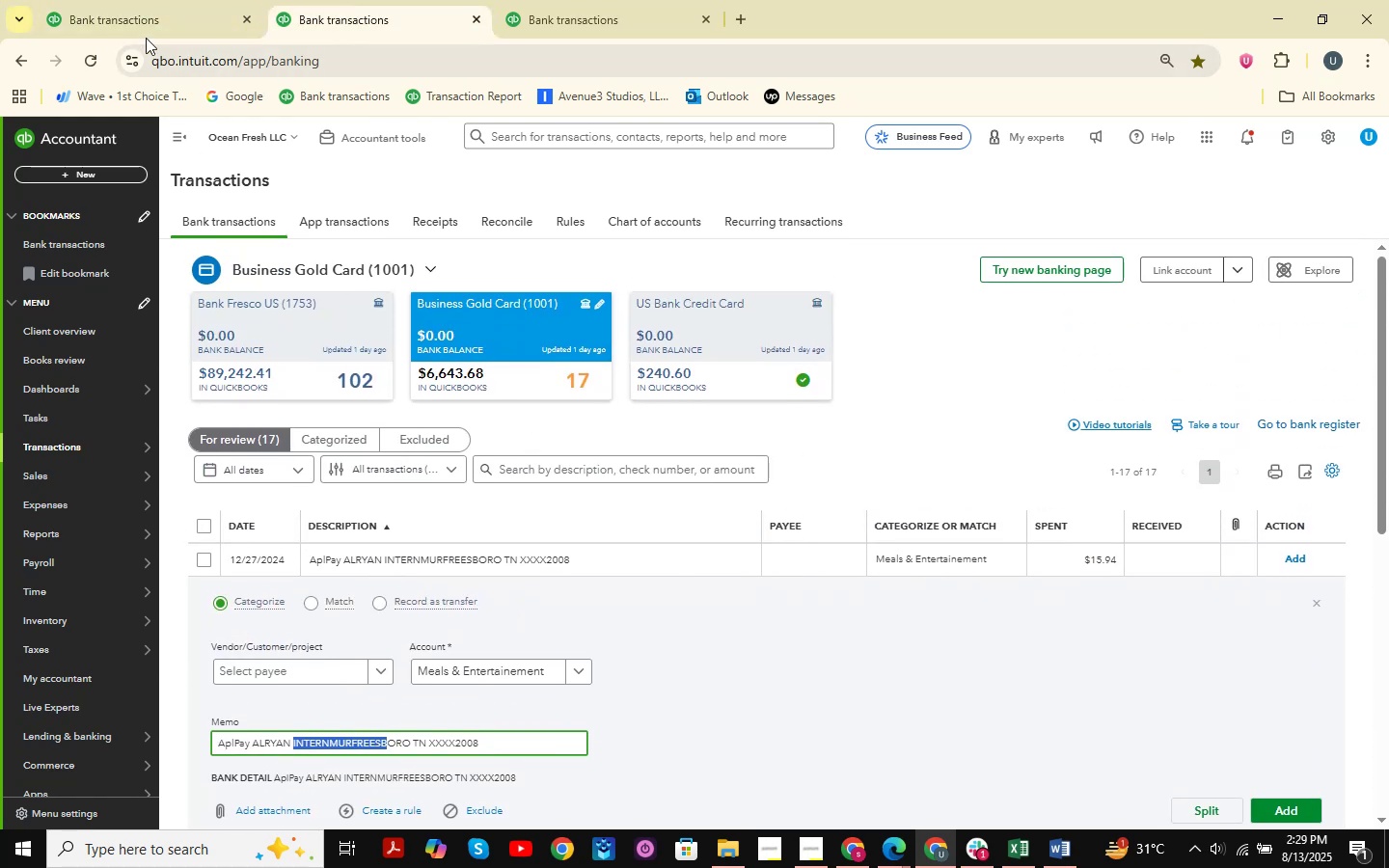 
left_click([146, 4])
 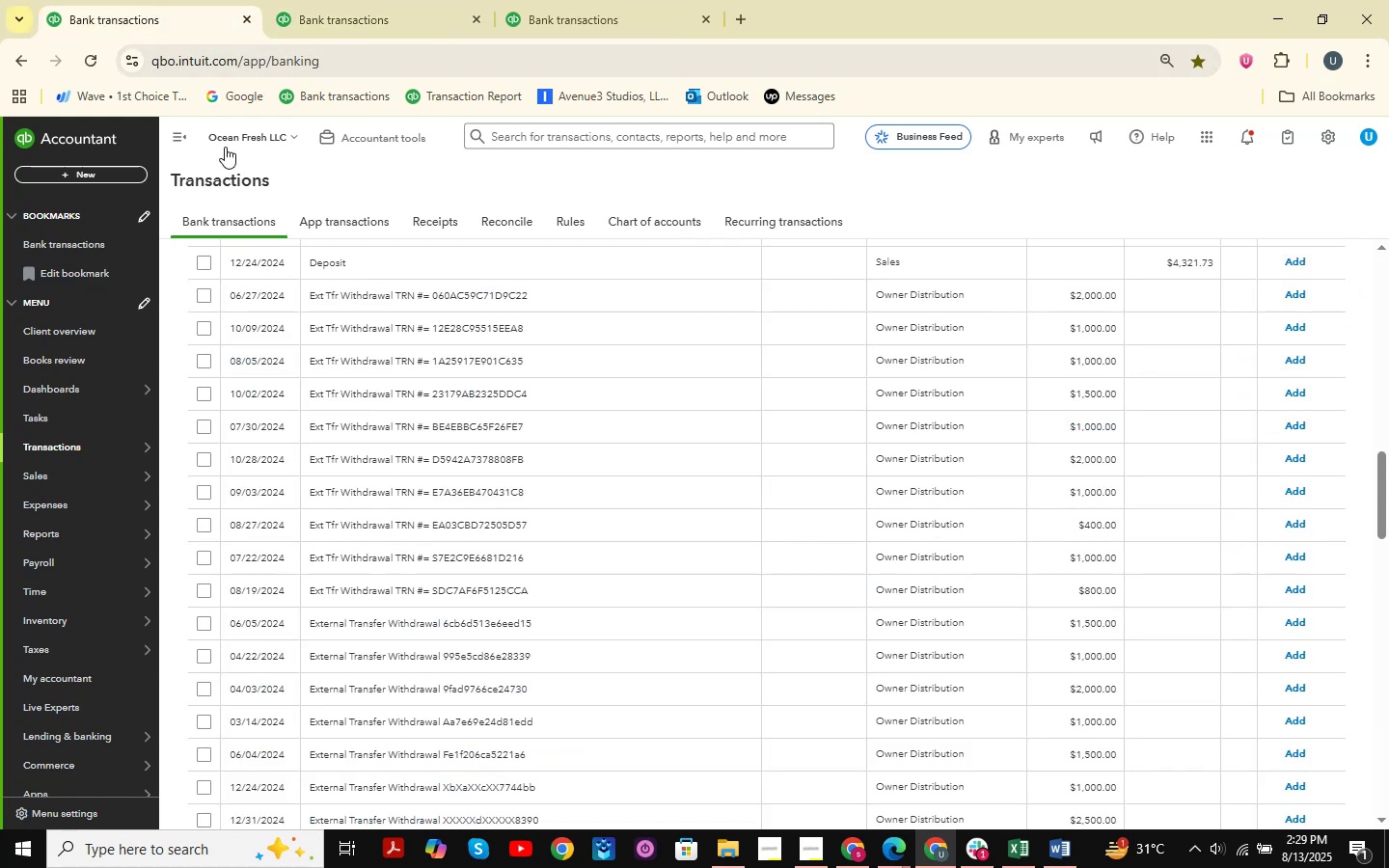 
scroll: coordinate [422, 448], scroll_direction: up, amount: 19.0
 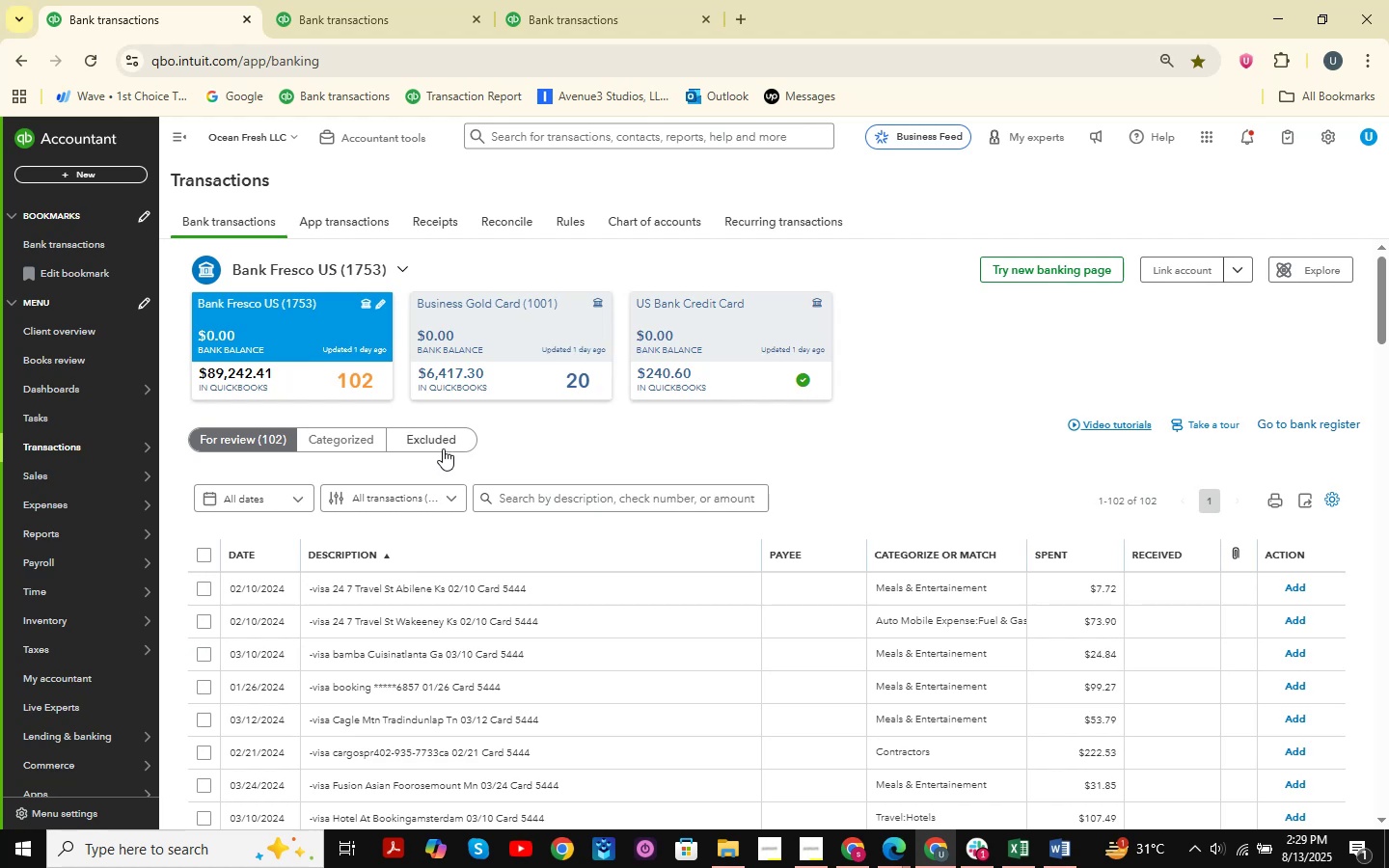 
wait(6.04)
 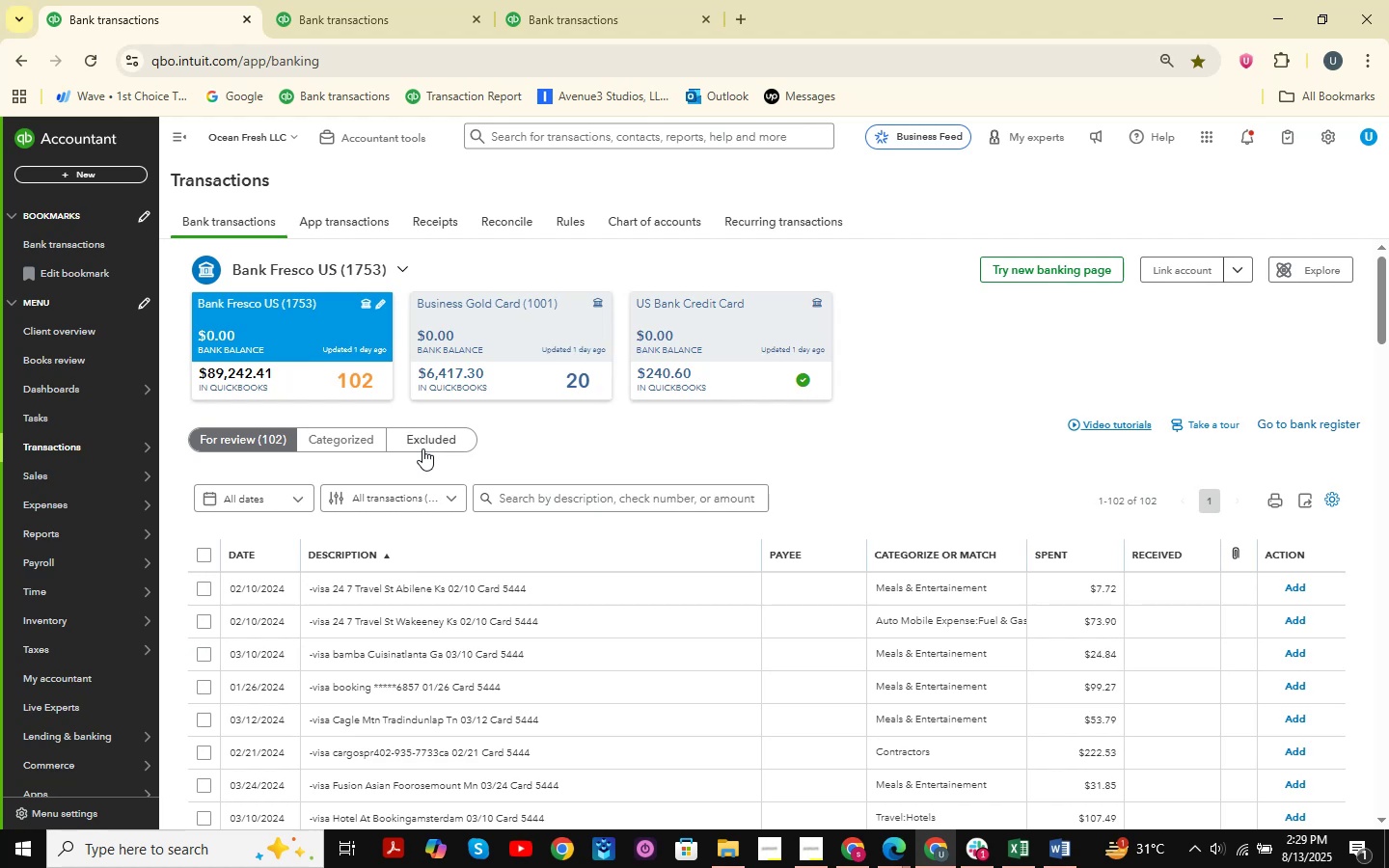 
scroll: coordinate [374, 440], scroll_direction: down, amount: 4.0
 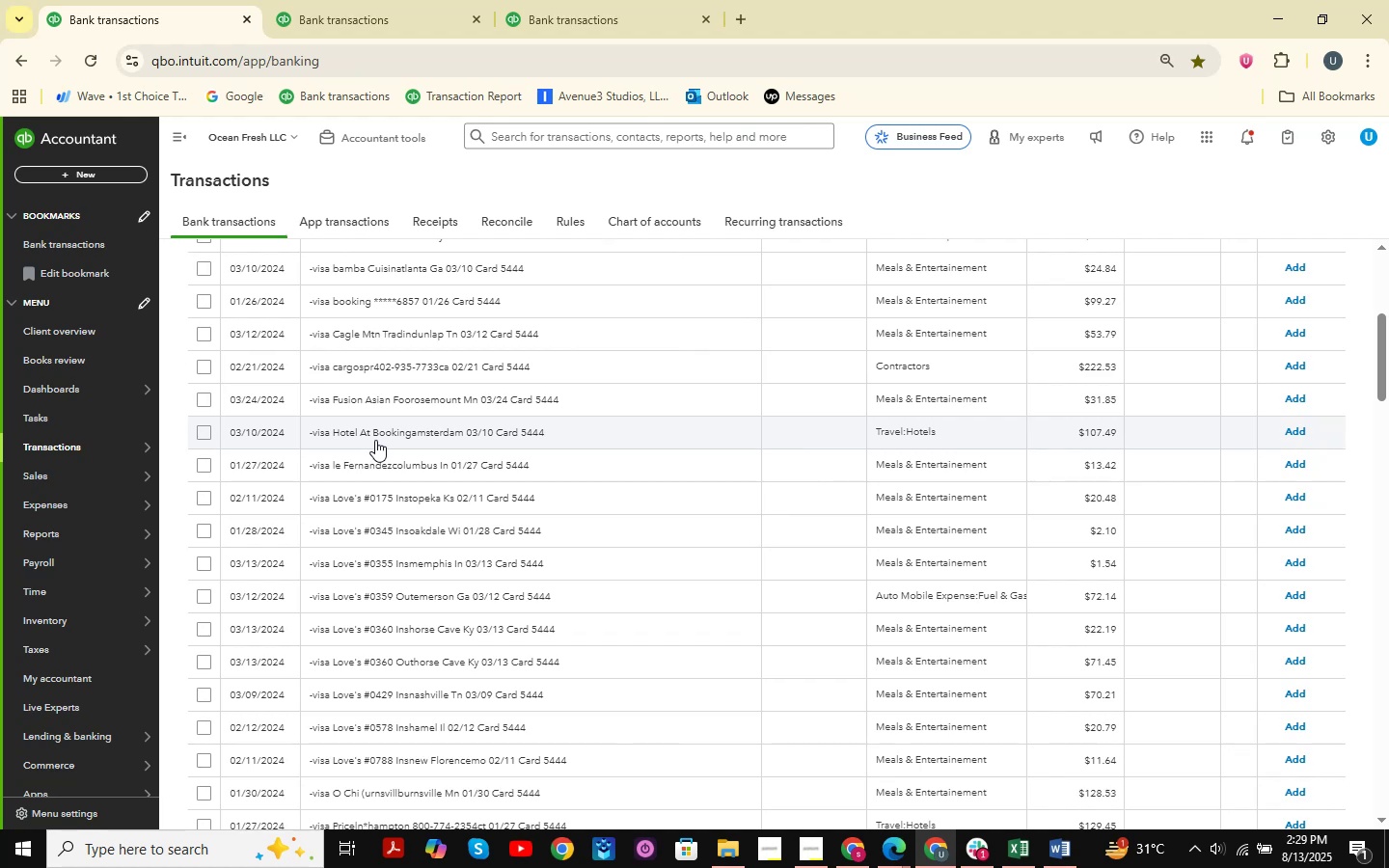 
wait(10.75)
 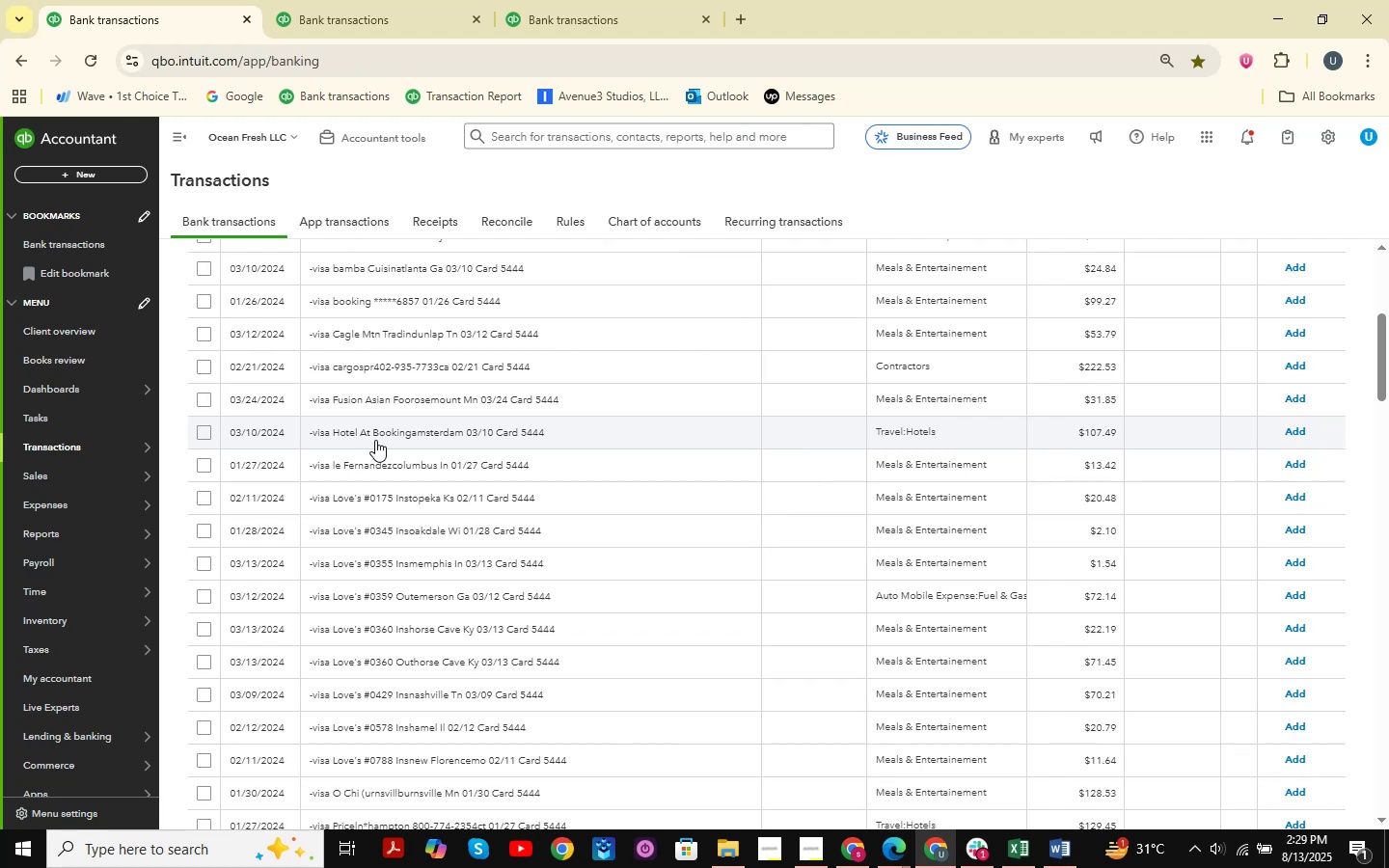 
scroll: coordinate [446, 529], scroll_direction: down, amount: 29.0
 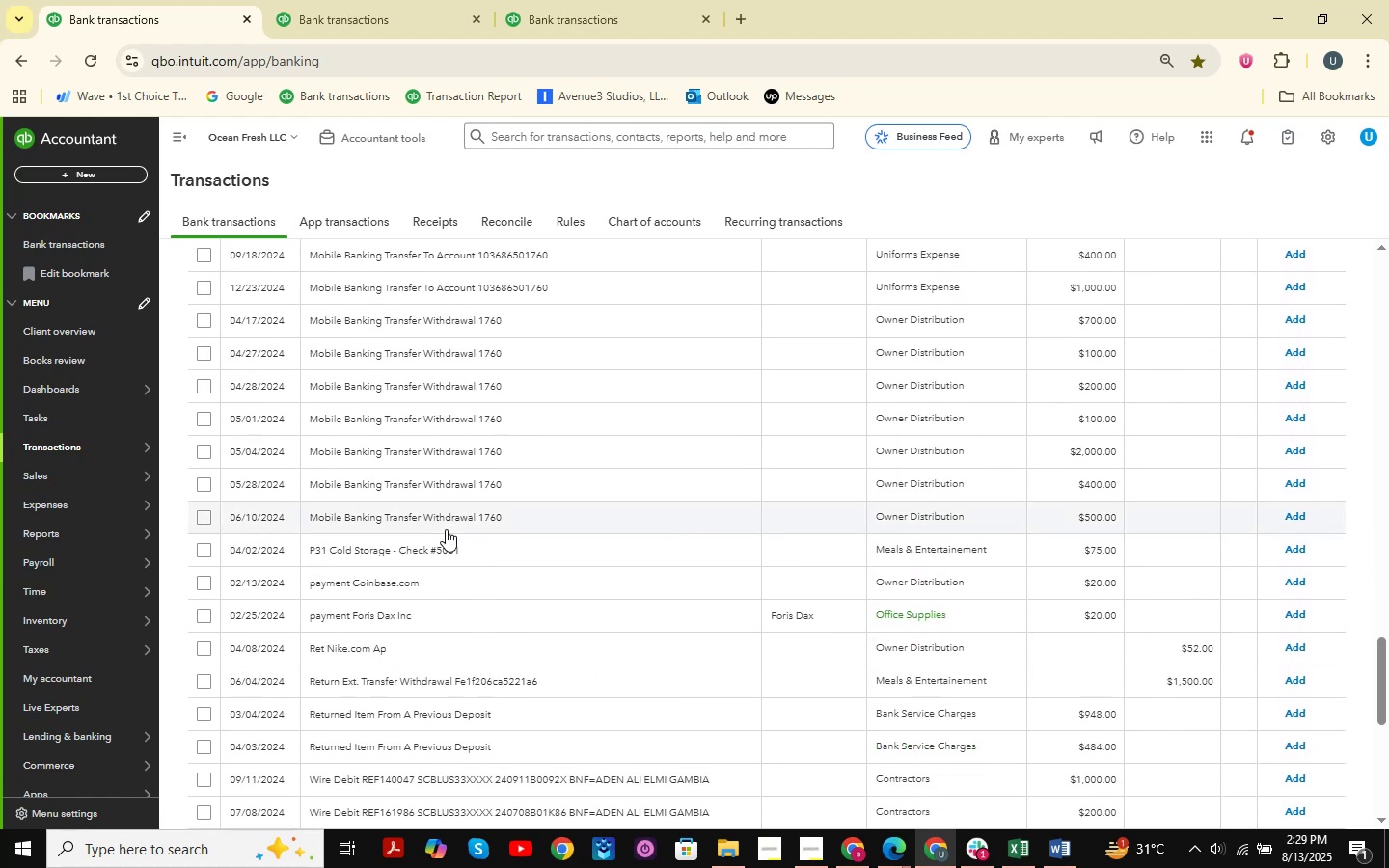 
scroll: coordinate [371, 591], scroll_direction: up, amount: 17.0
 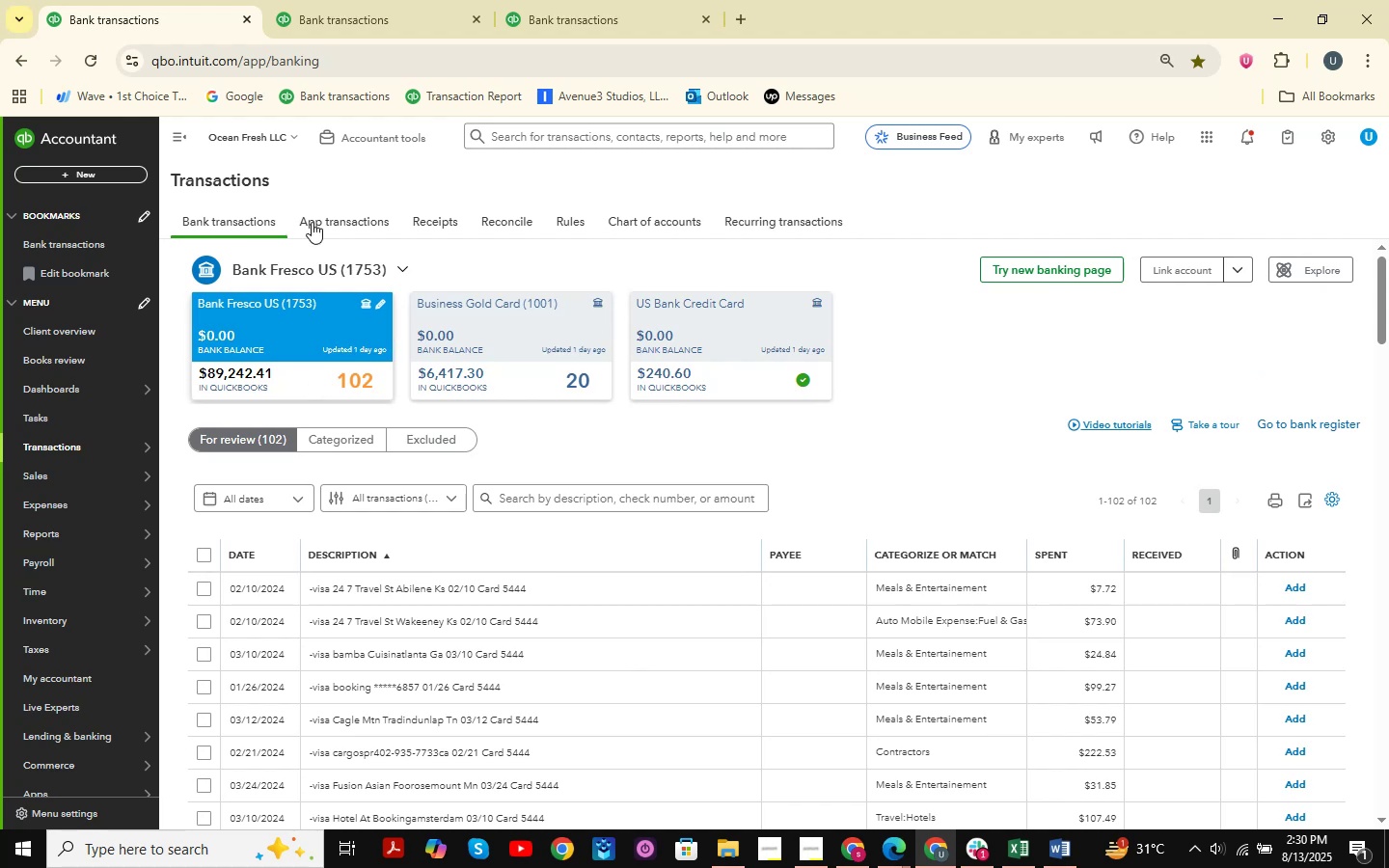 
left_click([362, 0])
 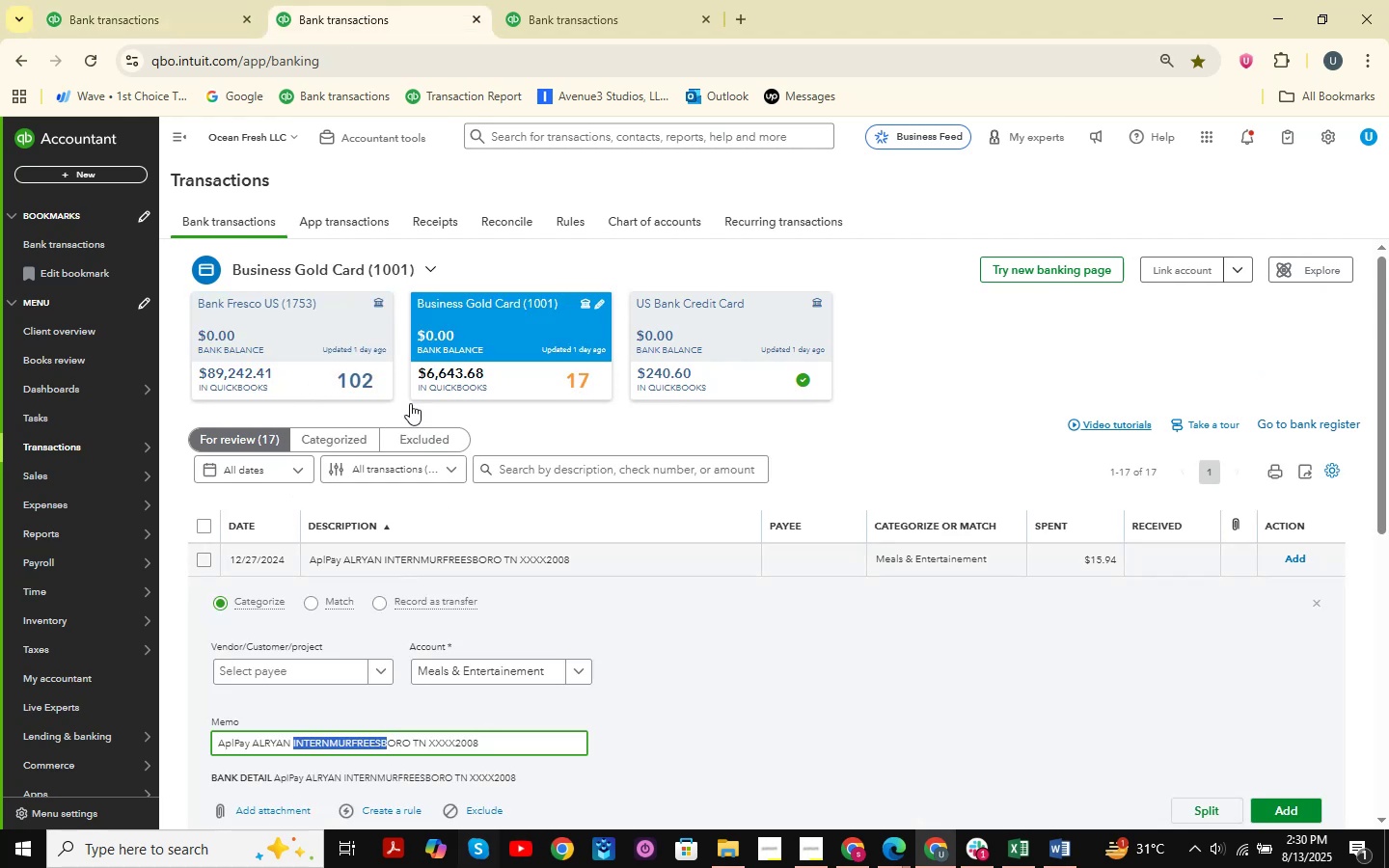 
scroll: coordinate [1292, 654], scroll_direction: down, amount: 1.0
 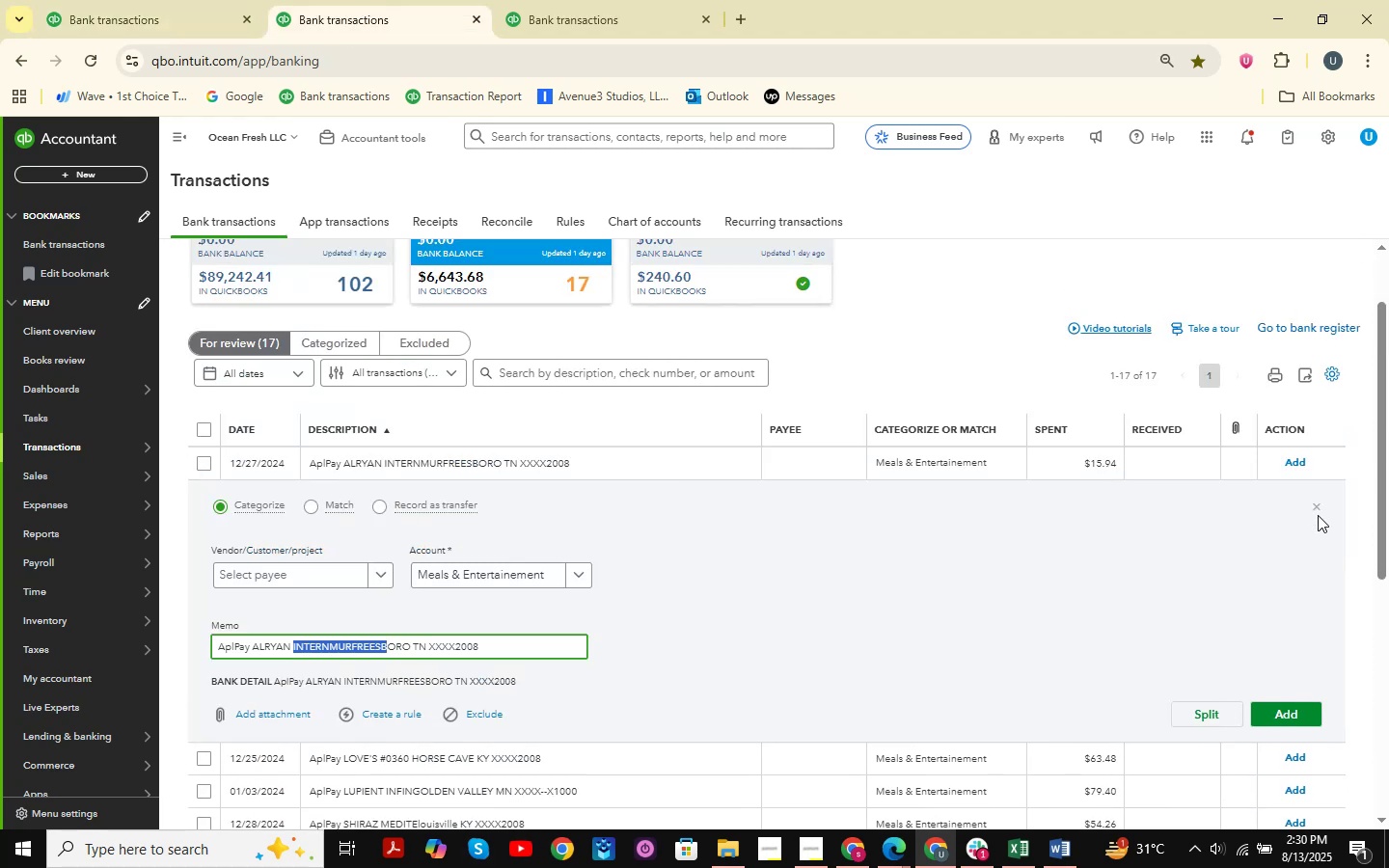 
left_click([1318, 510])
 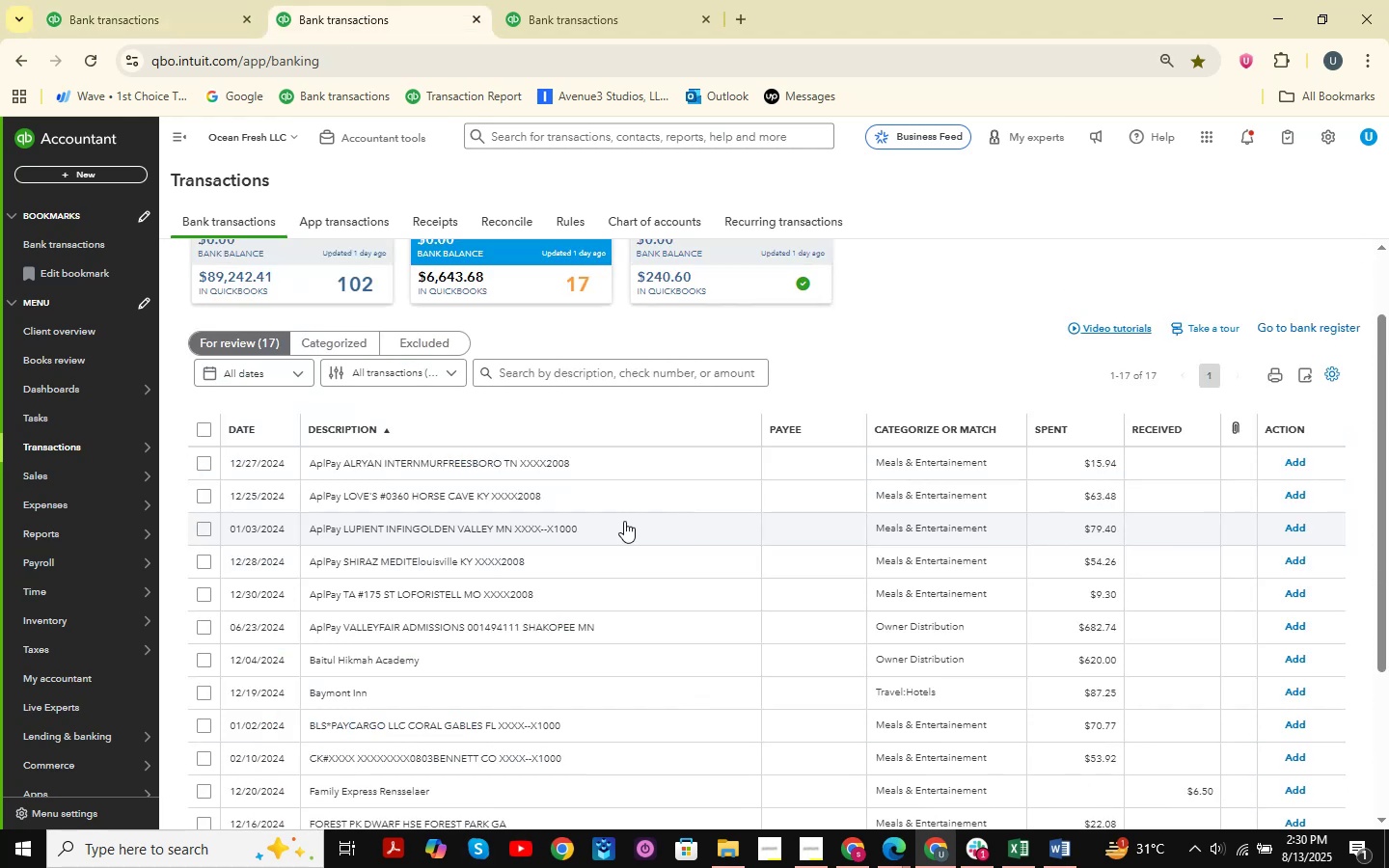 
scroll: coordinate [437, 473], scroll_direction: down, amount: 5.0
 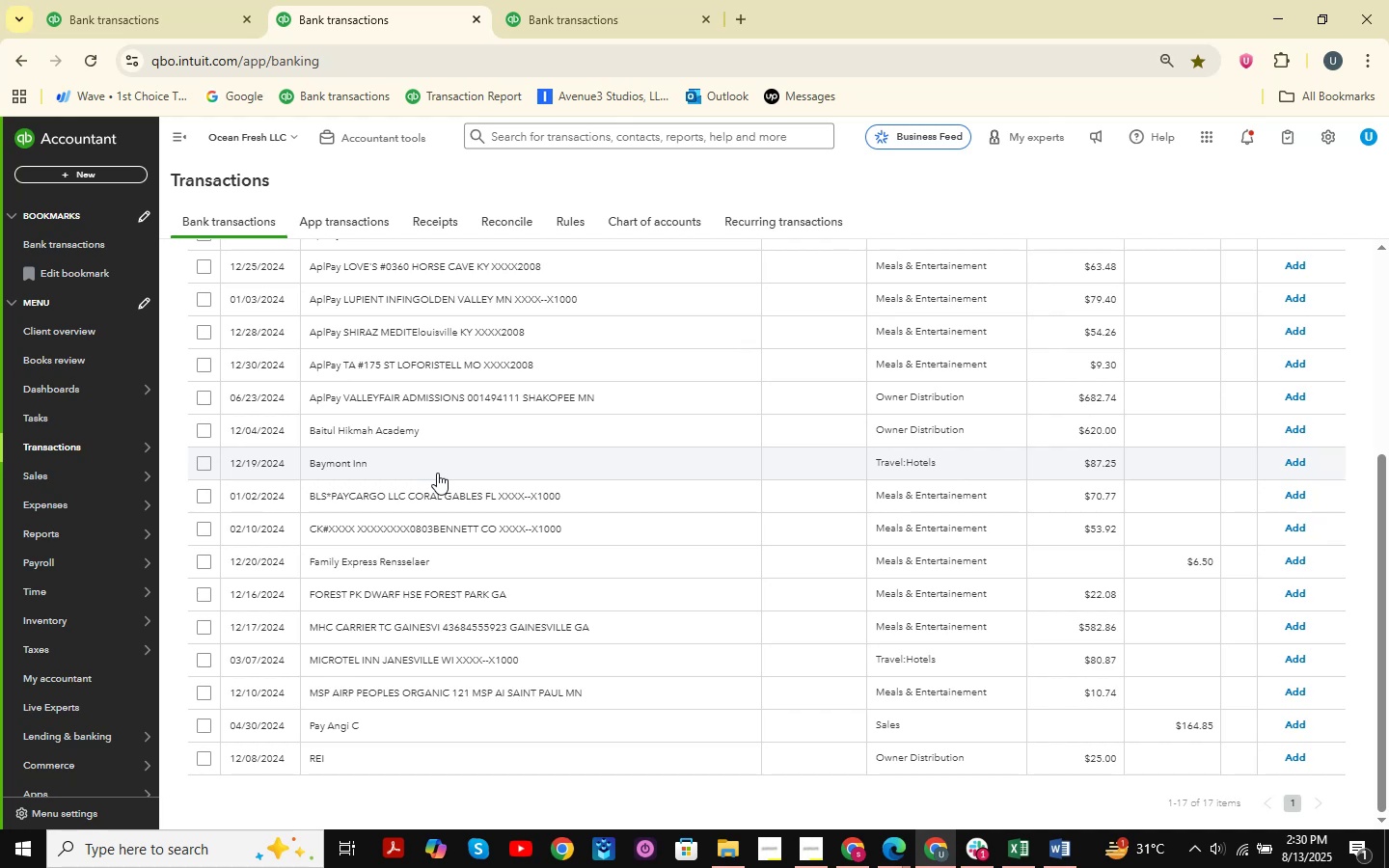 
wait(7.7)
 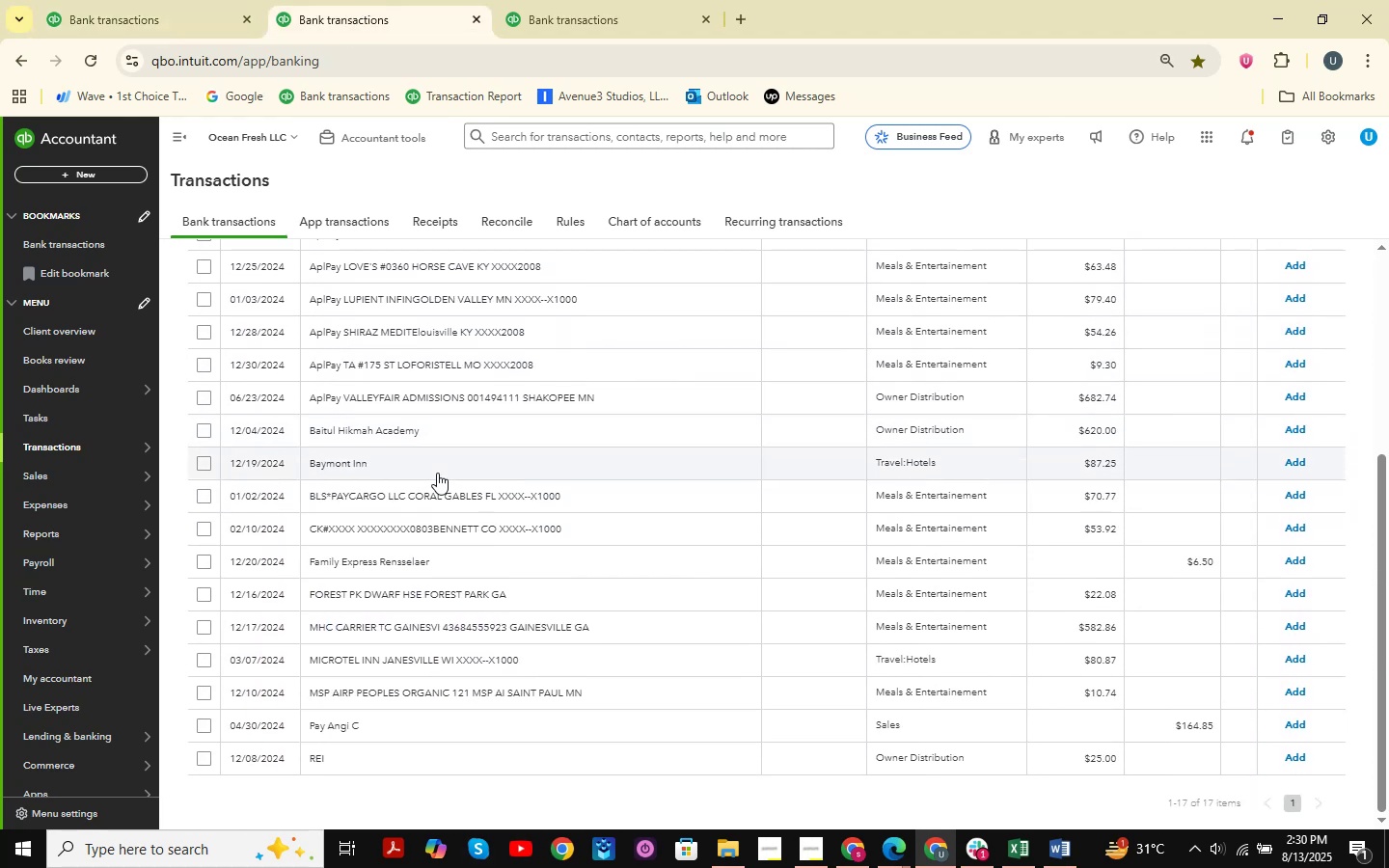 
scroll: coordinate [622, 454], scroll_direction: down, amount: 1.0
 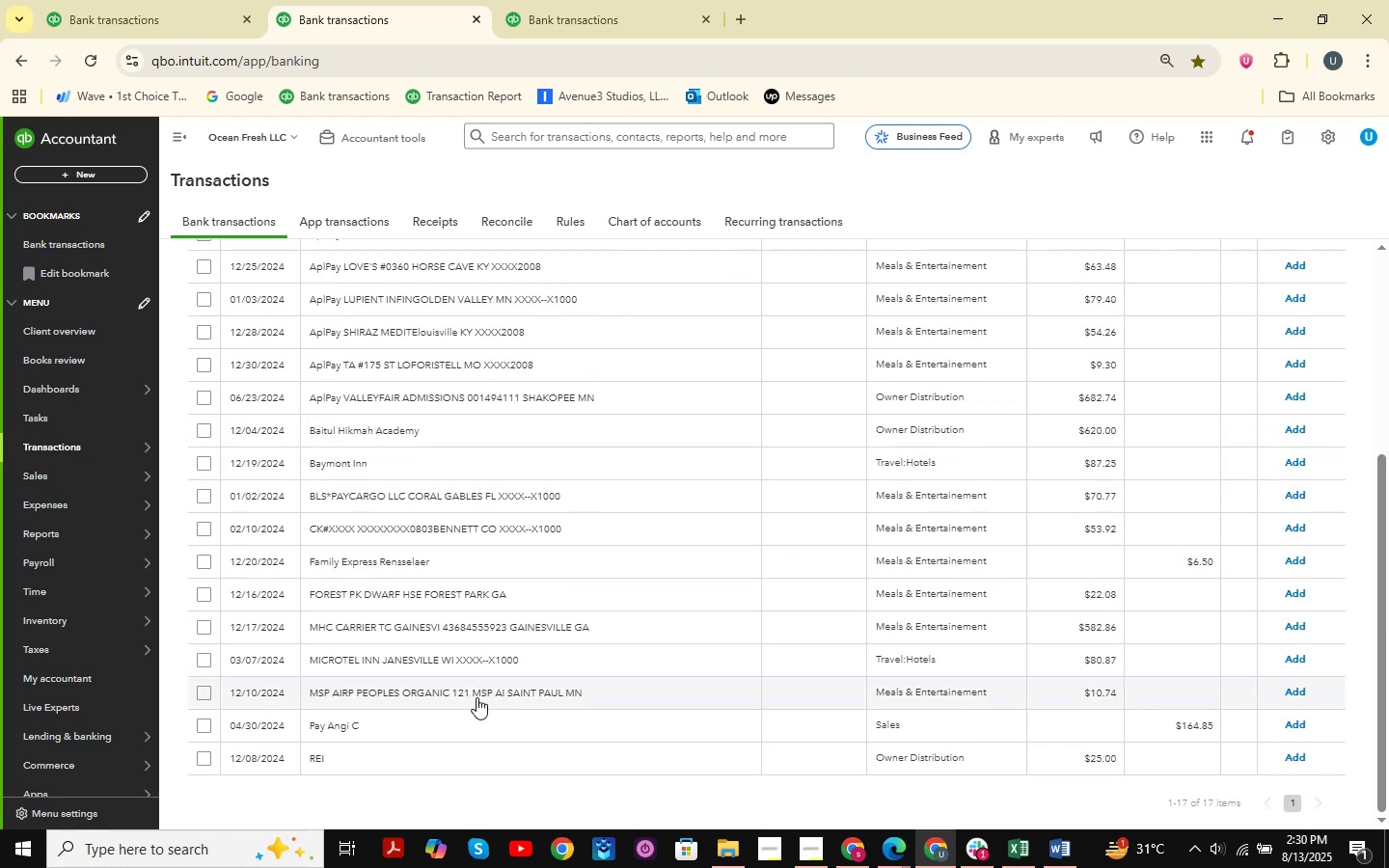 
scroll: coordinate [429, 477], scroll_direction: up, amount: 10.0
 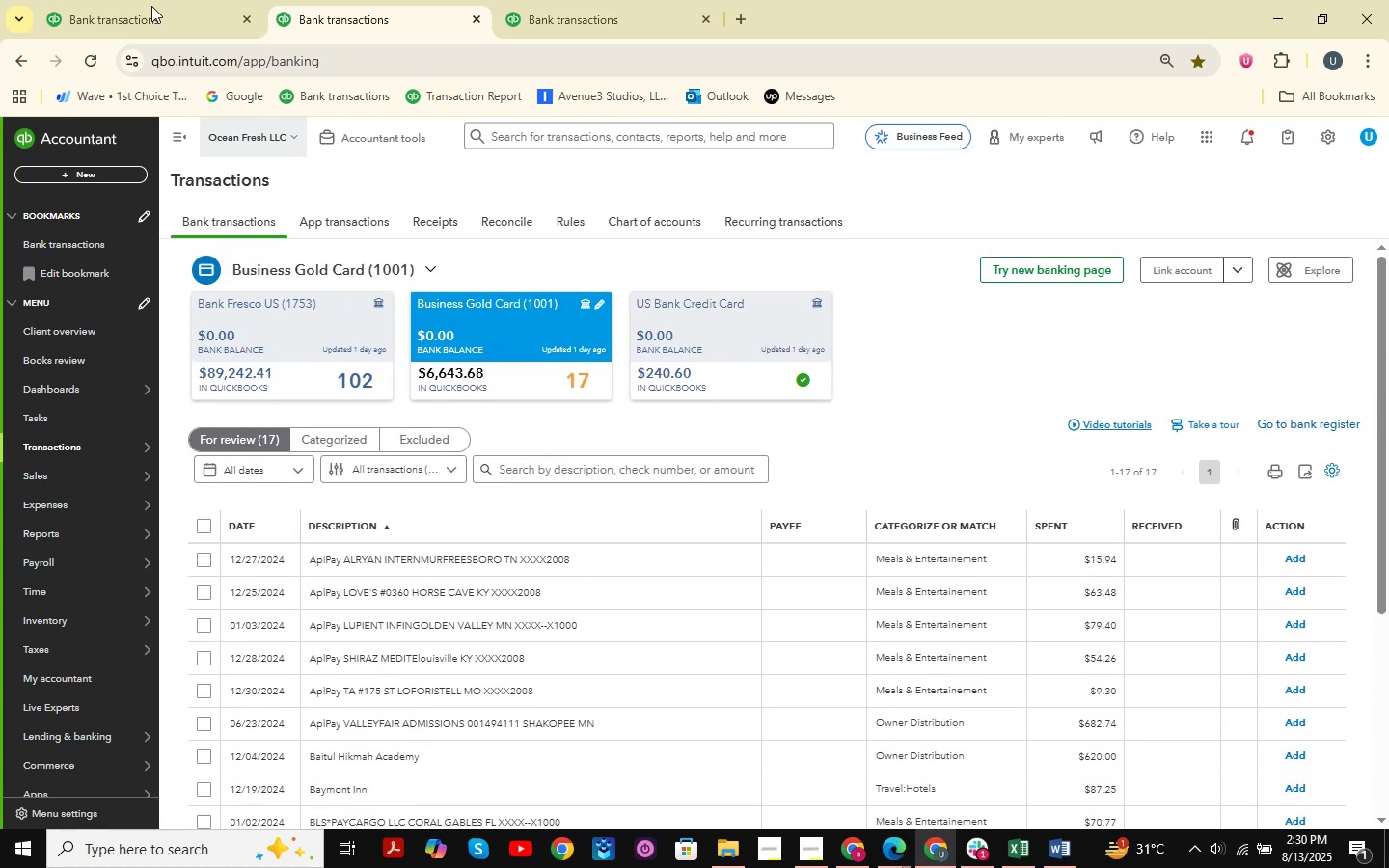 
left_click([110, 0])
 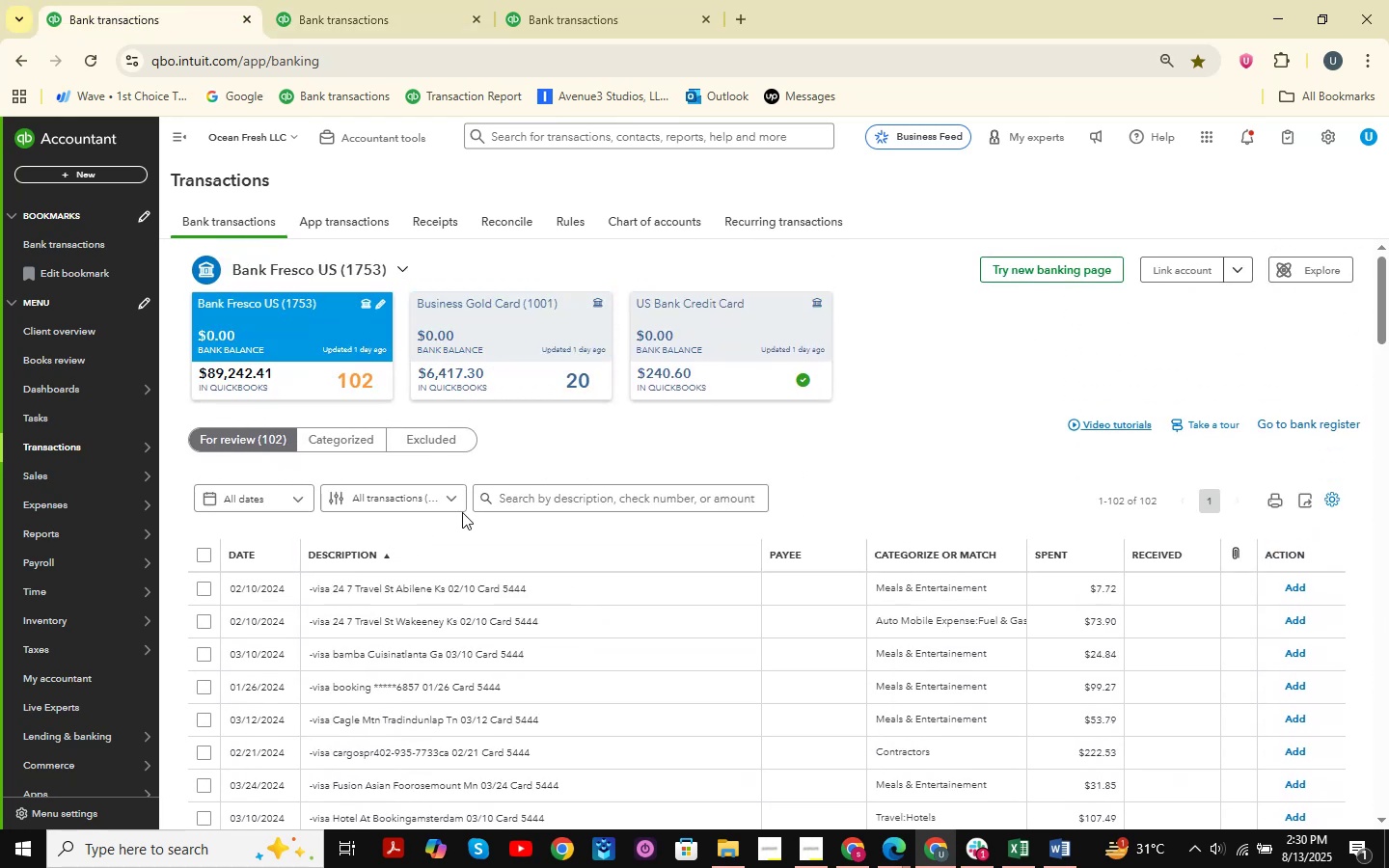 
scroll: coordinate [494, 523], scroll_direction: down, amount: 37.0
 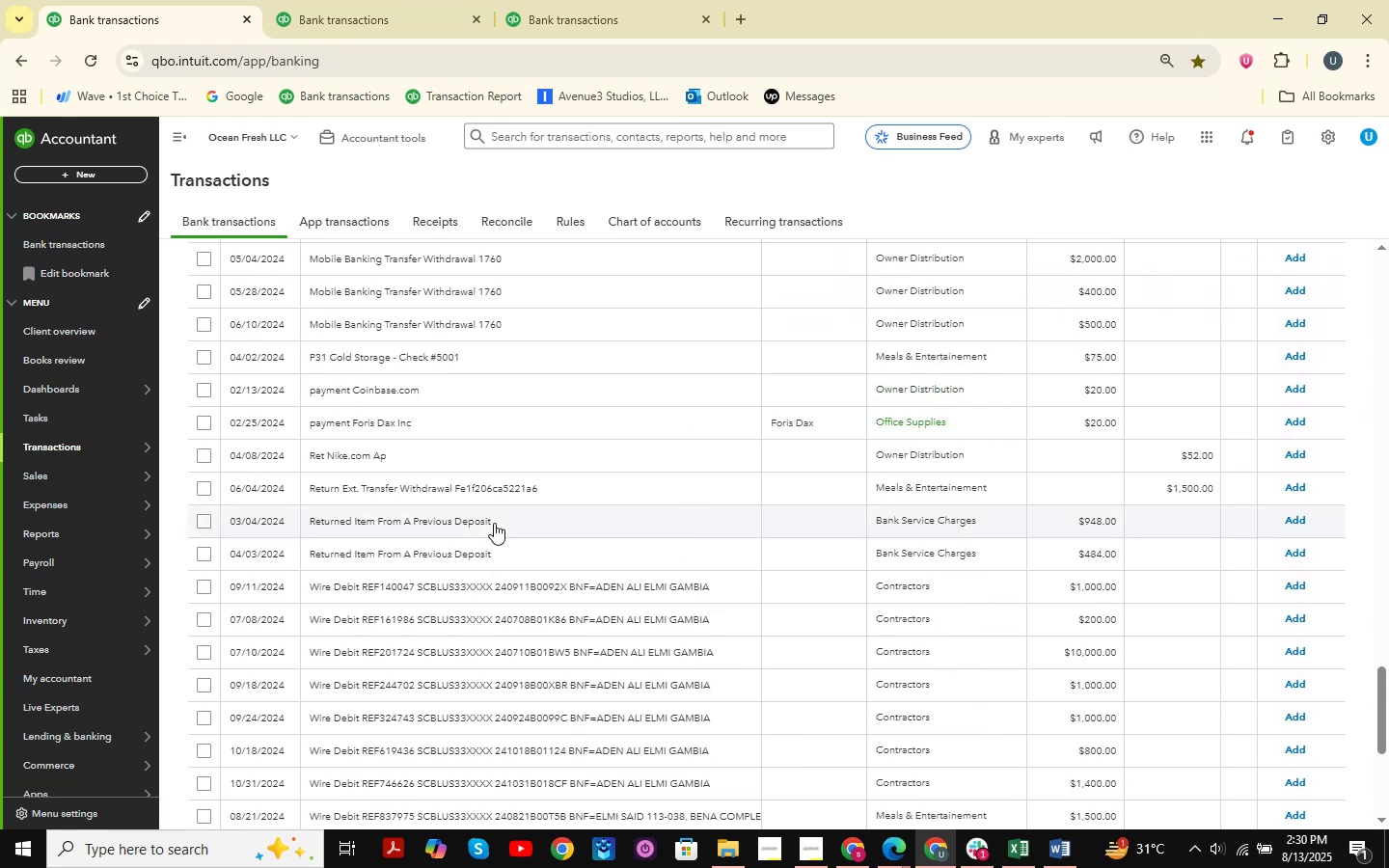 
scroll: coordinate [494, 523], scroll_direction: up, amount: 2.0
 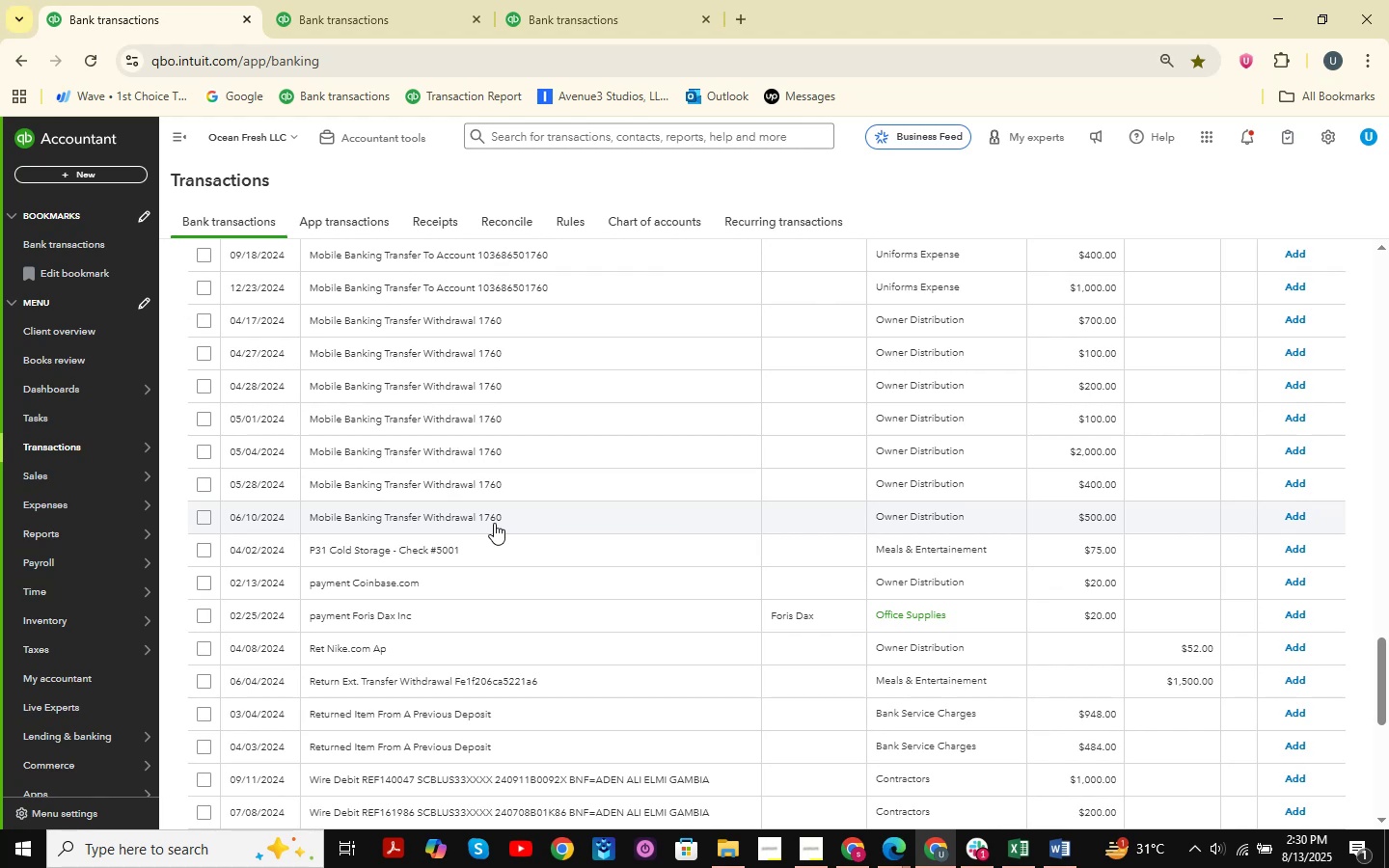 
wait(5.87)
 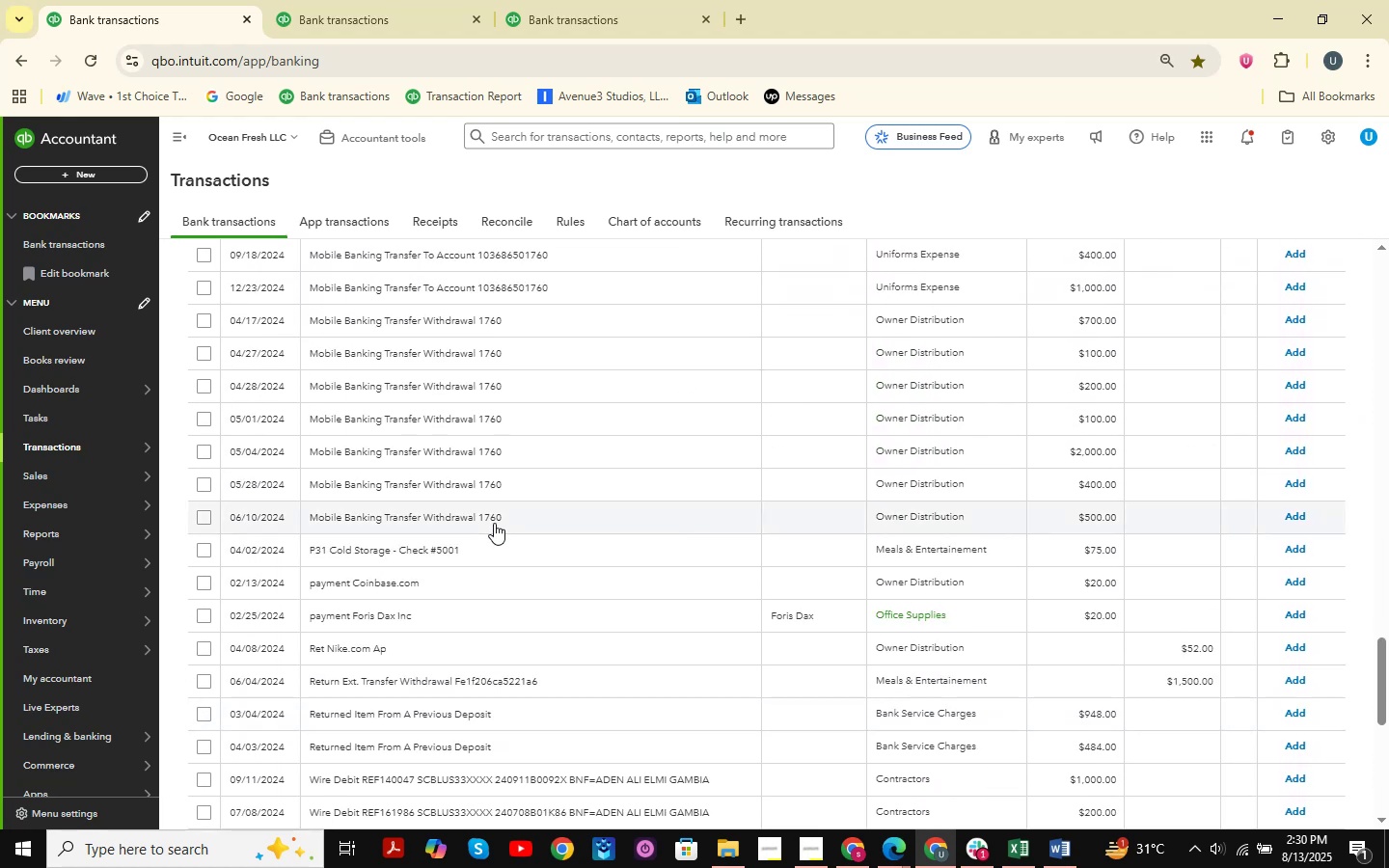 
left_click([432, 0])
 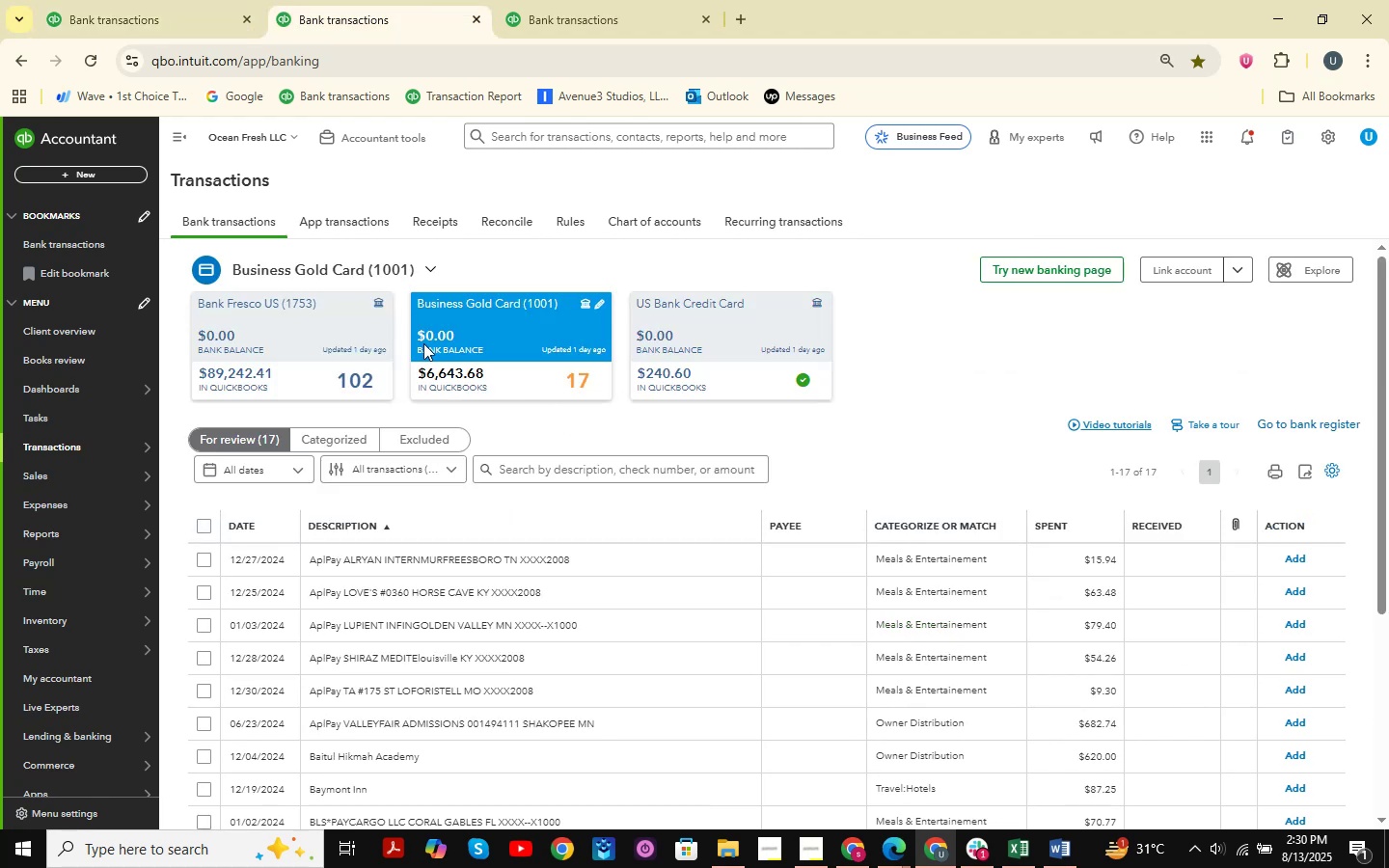 
left_click([169, 0])
 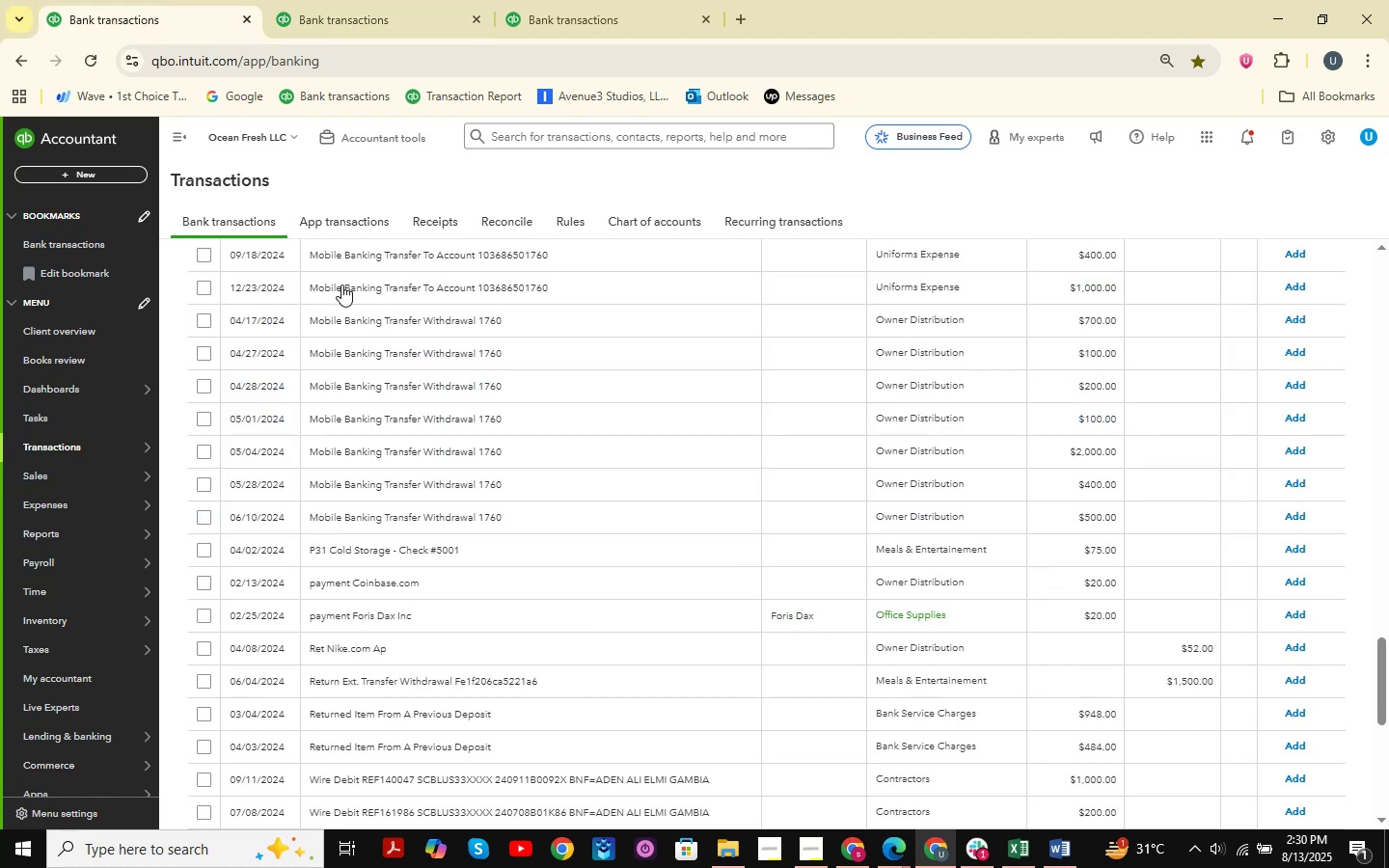 
scroll: coordinate [442, 381], scroll_direction: up, amount: 38.0
 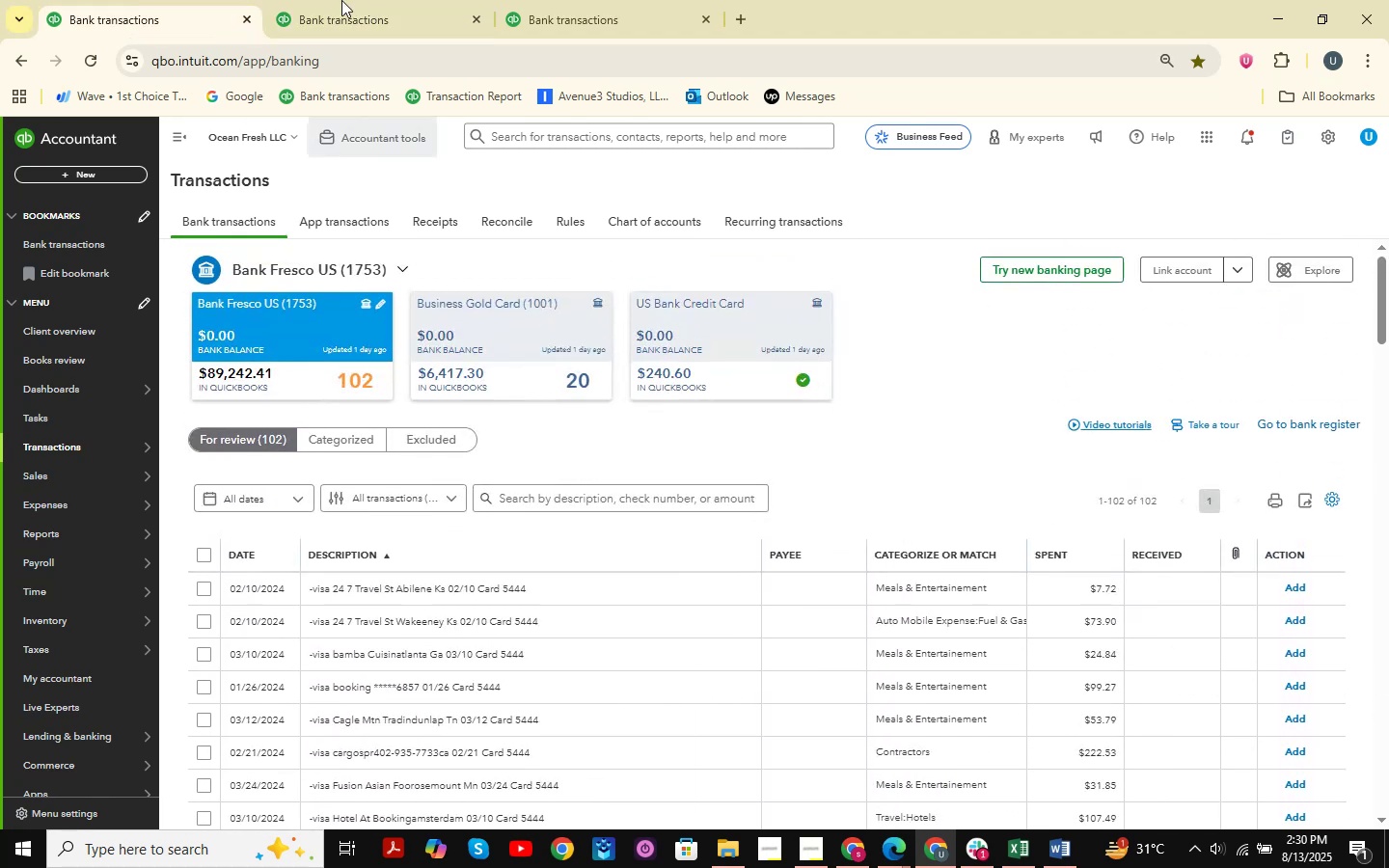 
left_click([316, 0])
 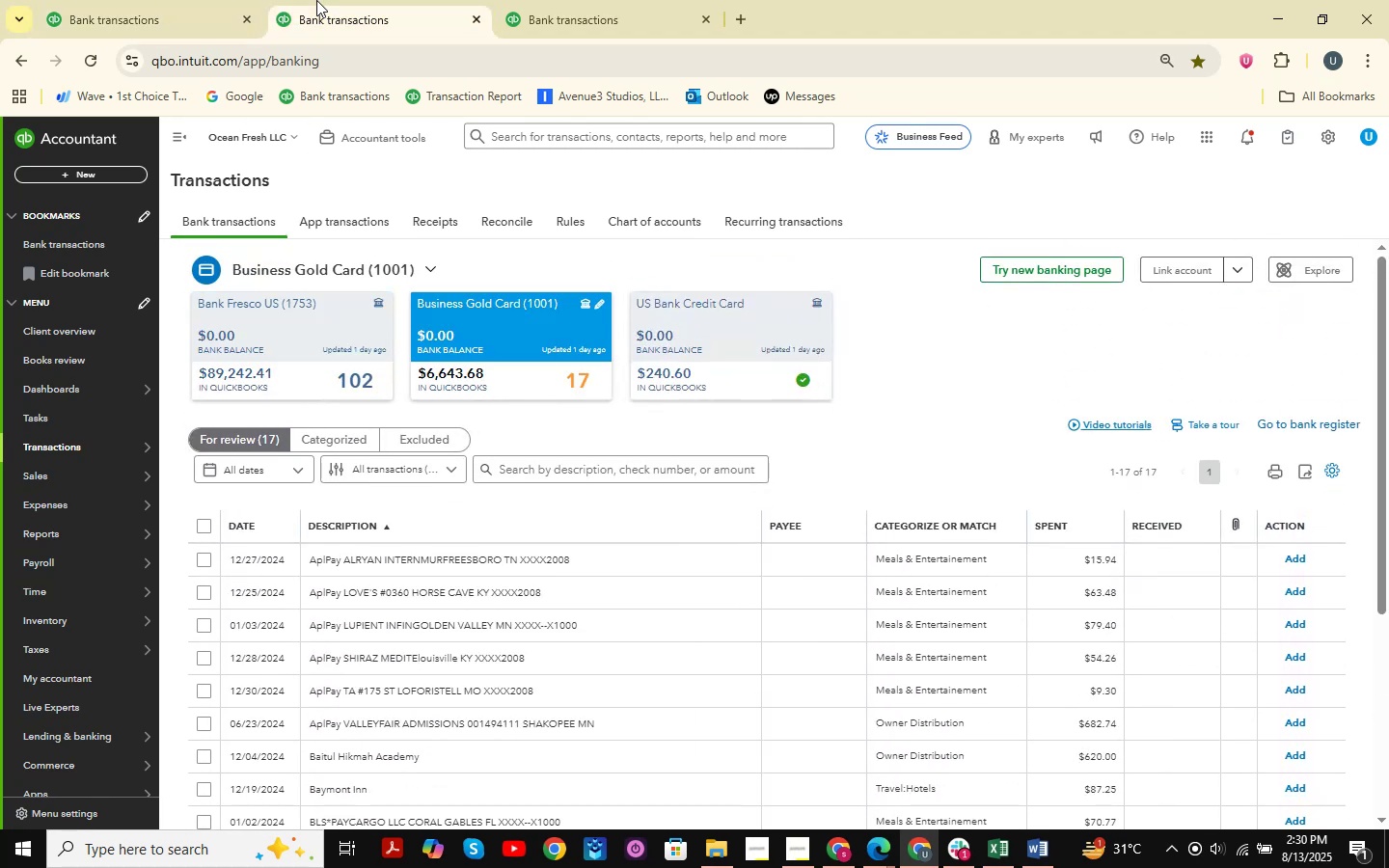 
scroll: coordinate [415, 263], scroll_direction: down, amount: 4.0
 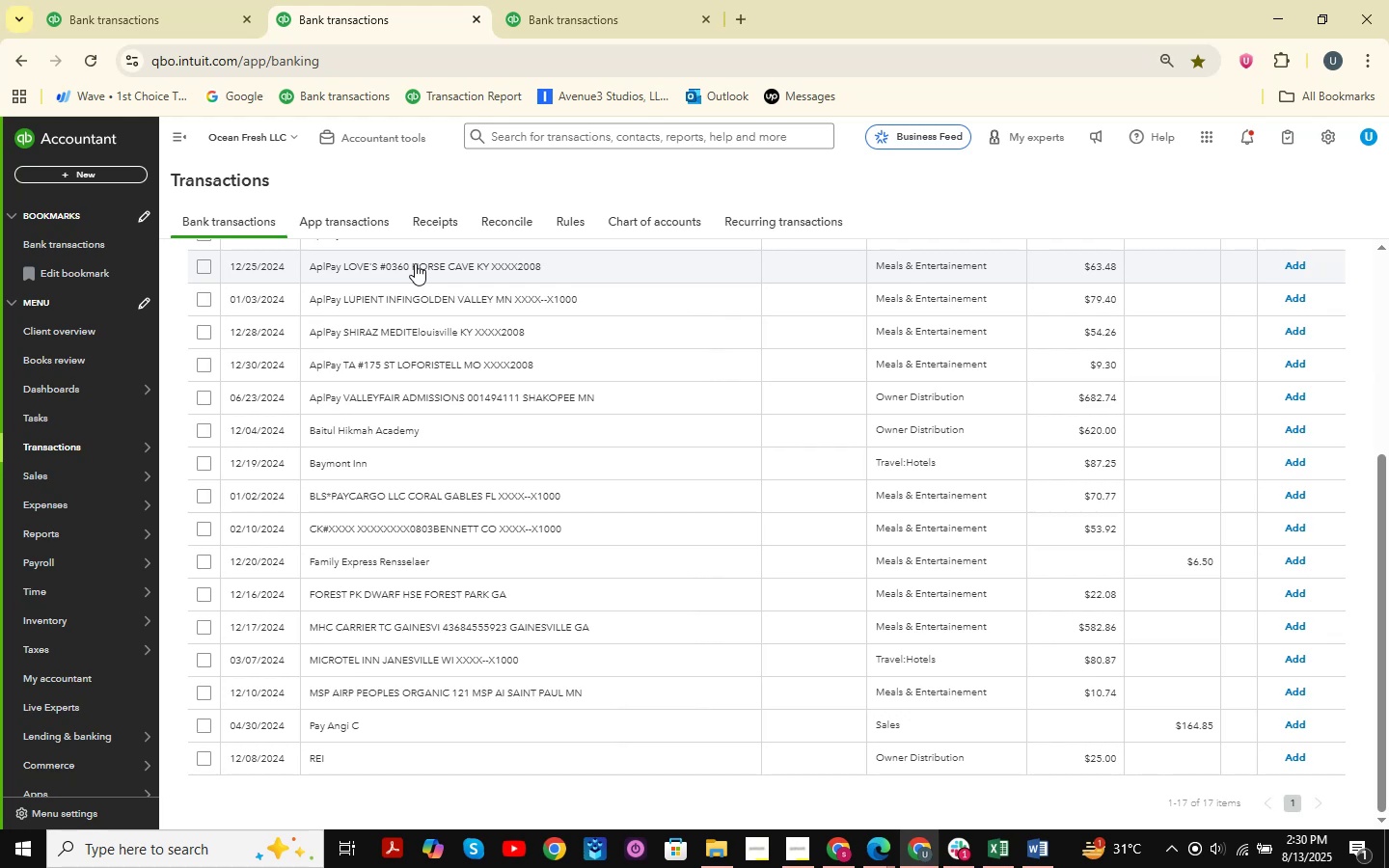 
wait(11.63)
 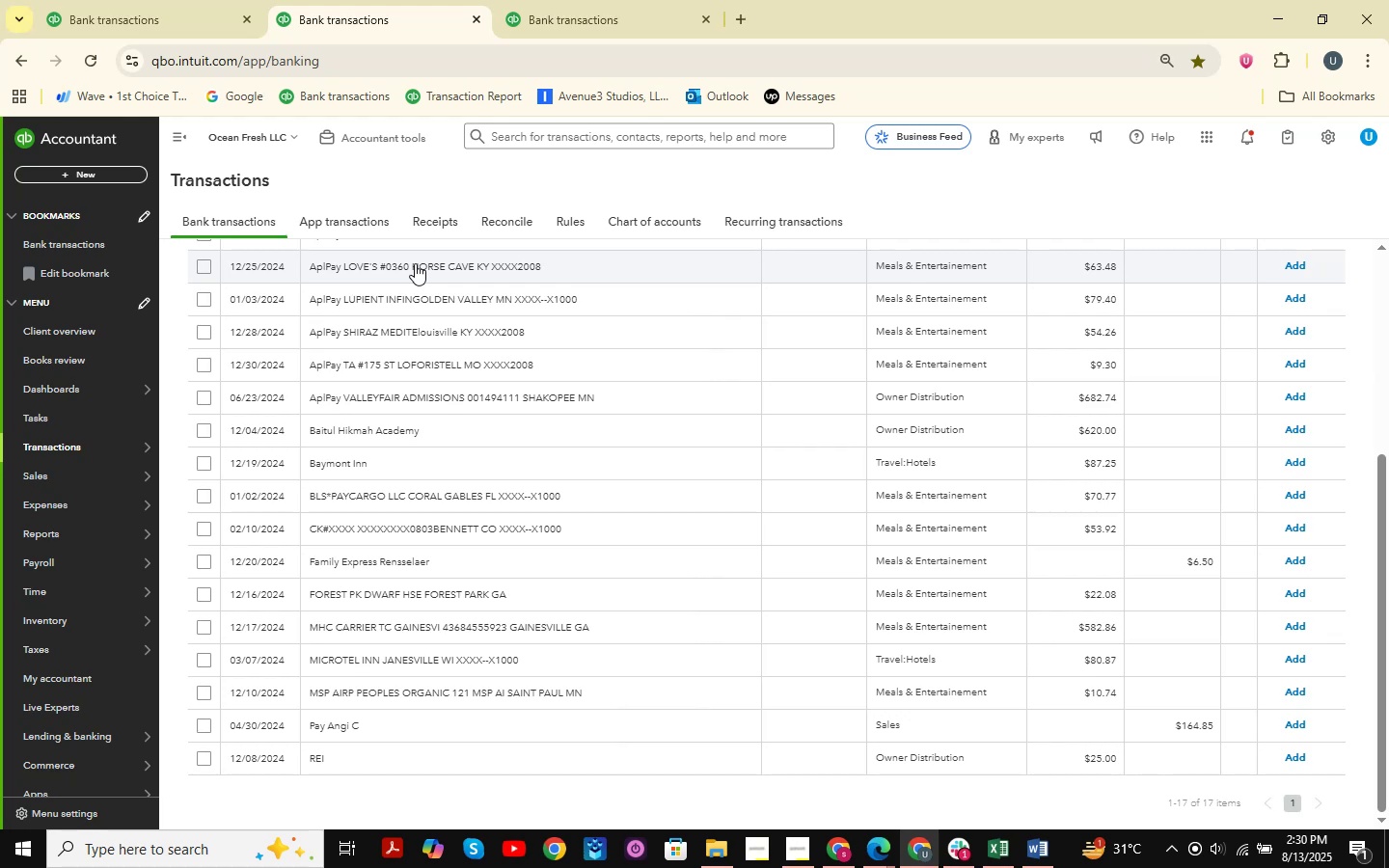 
scroll: coordinate [192, 344], scroll_direction: up, amount: 2.0
 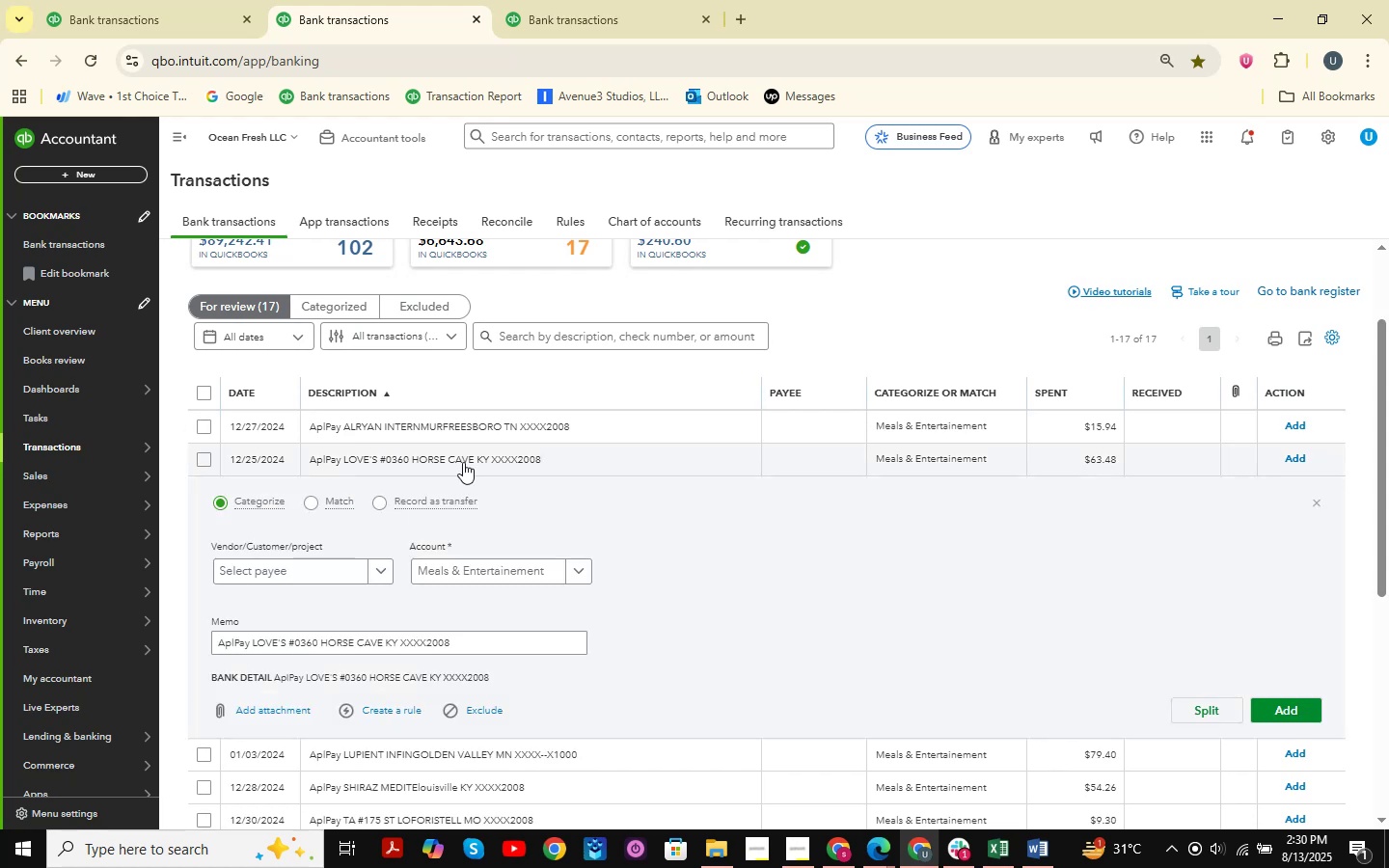 
left_click_drag(start_coordinate=[502, 640], to_coordinate=[48, 628])
 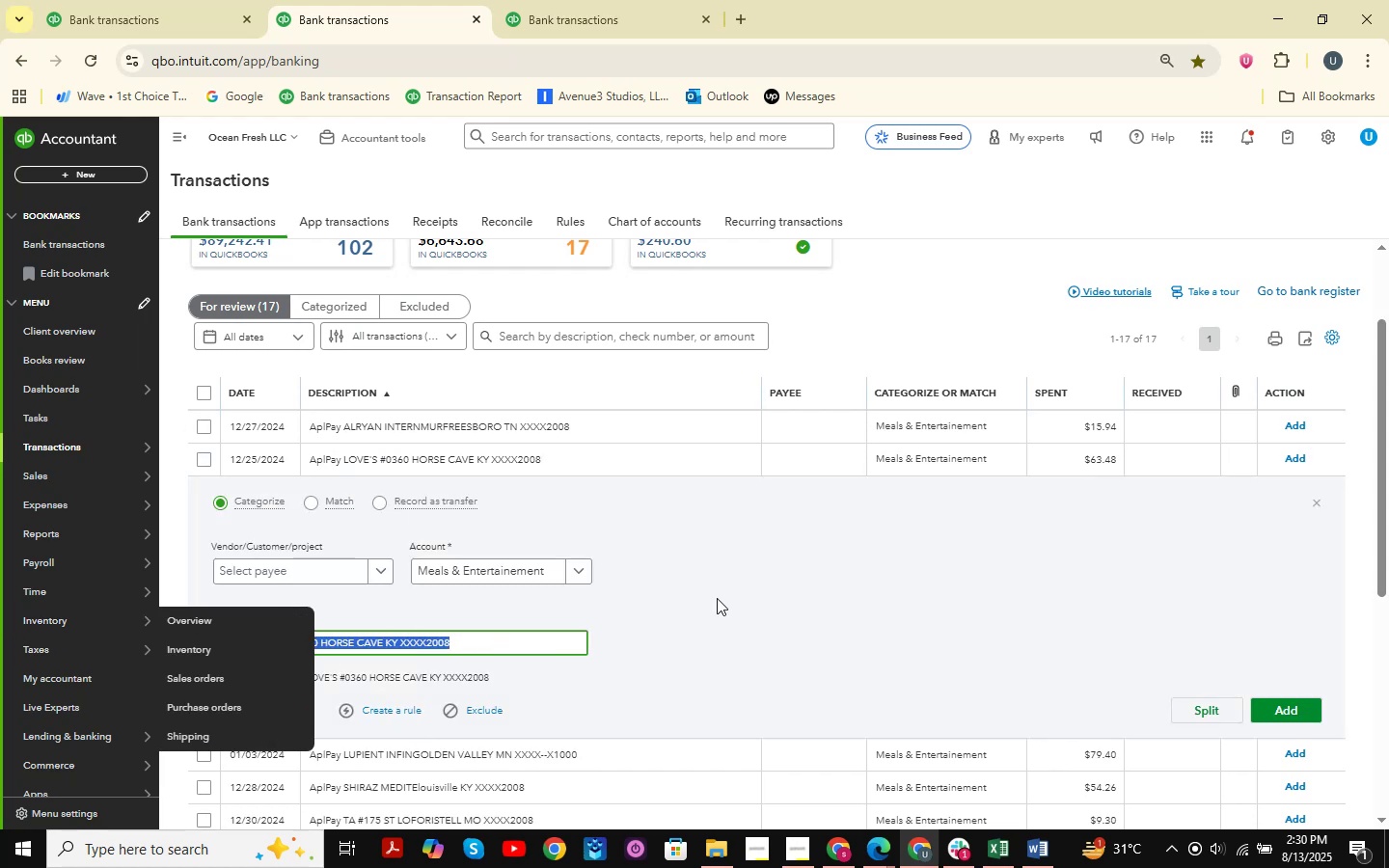 
key(Control+C)
 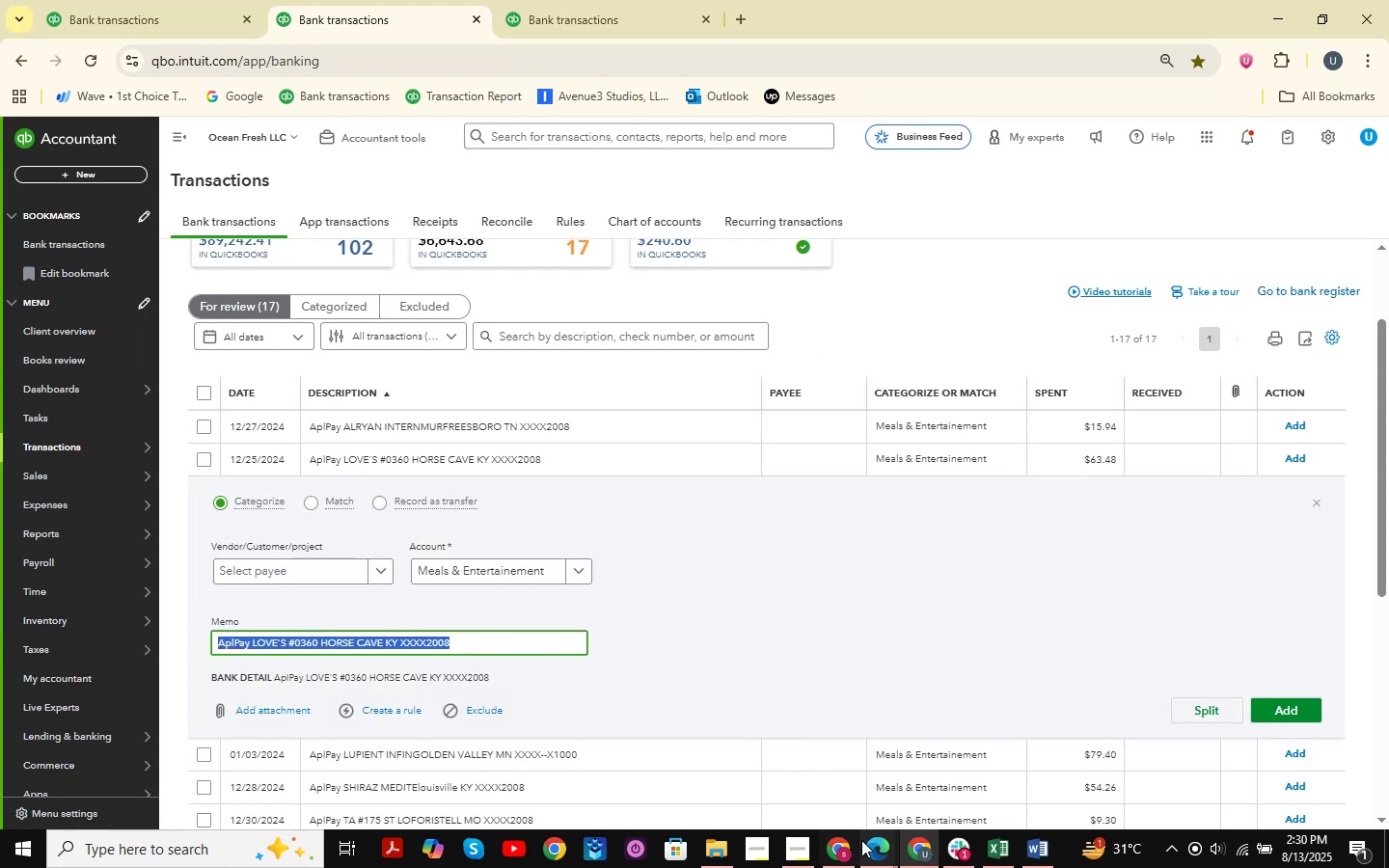 
key(Alt+AltLeft)
 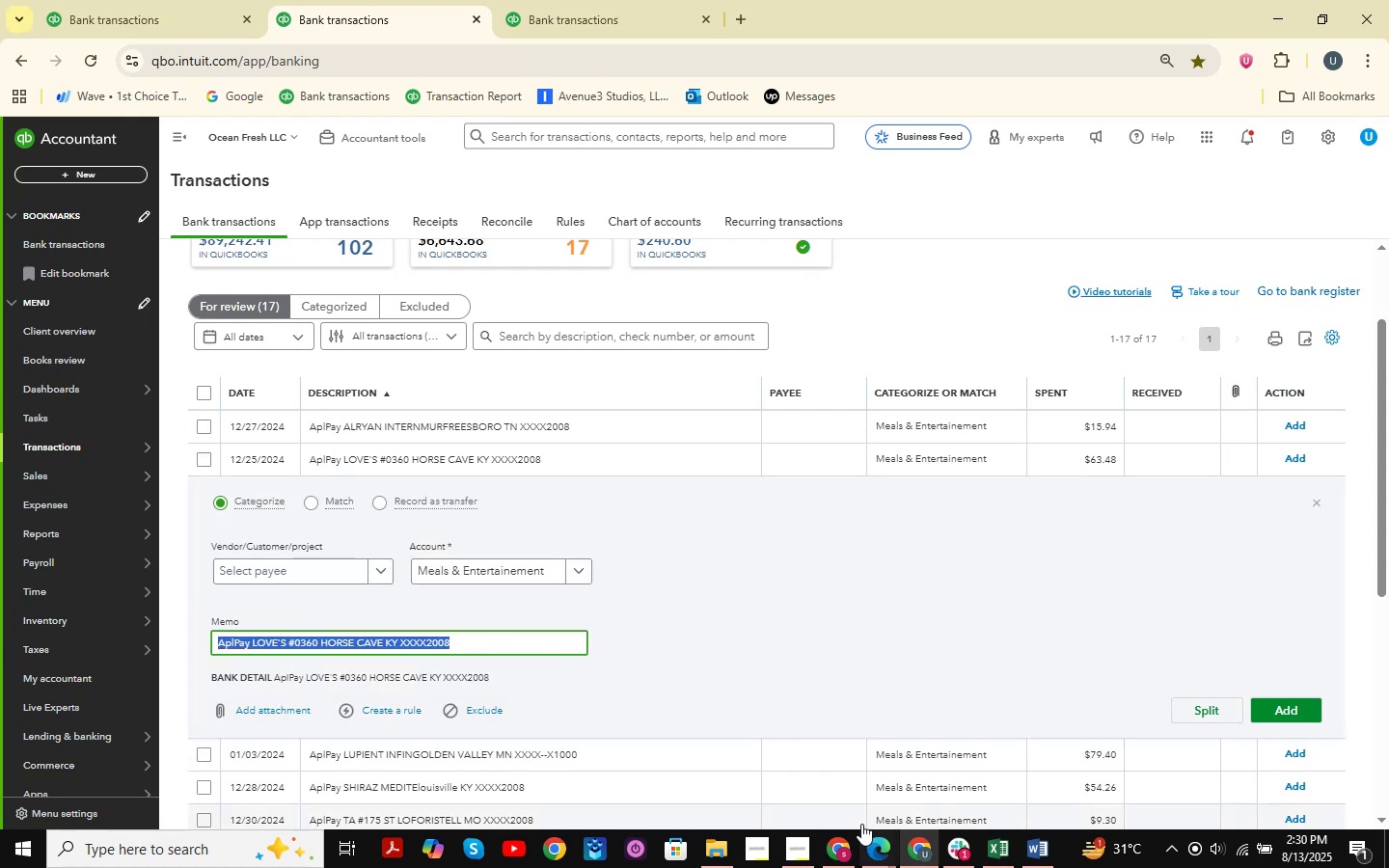 
key(Alt+Tab)
 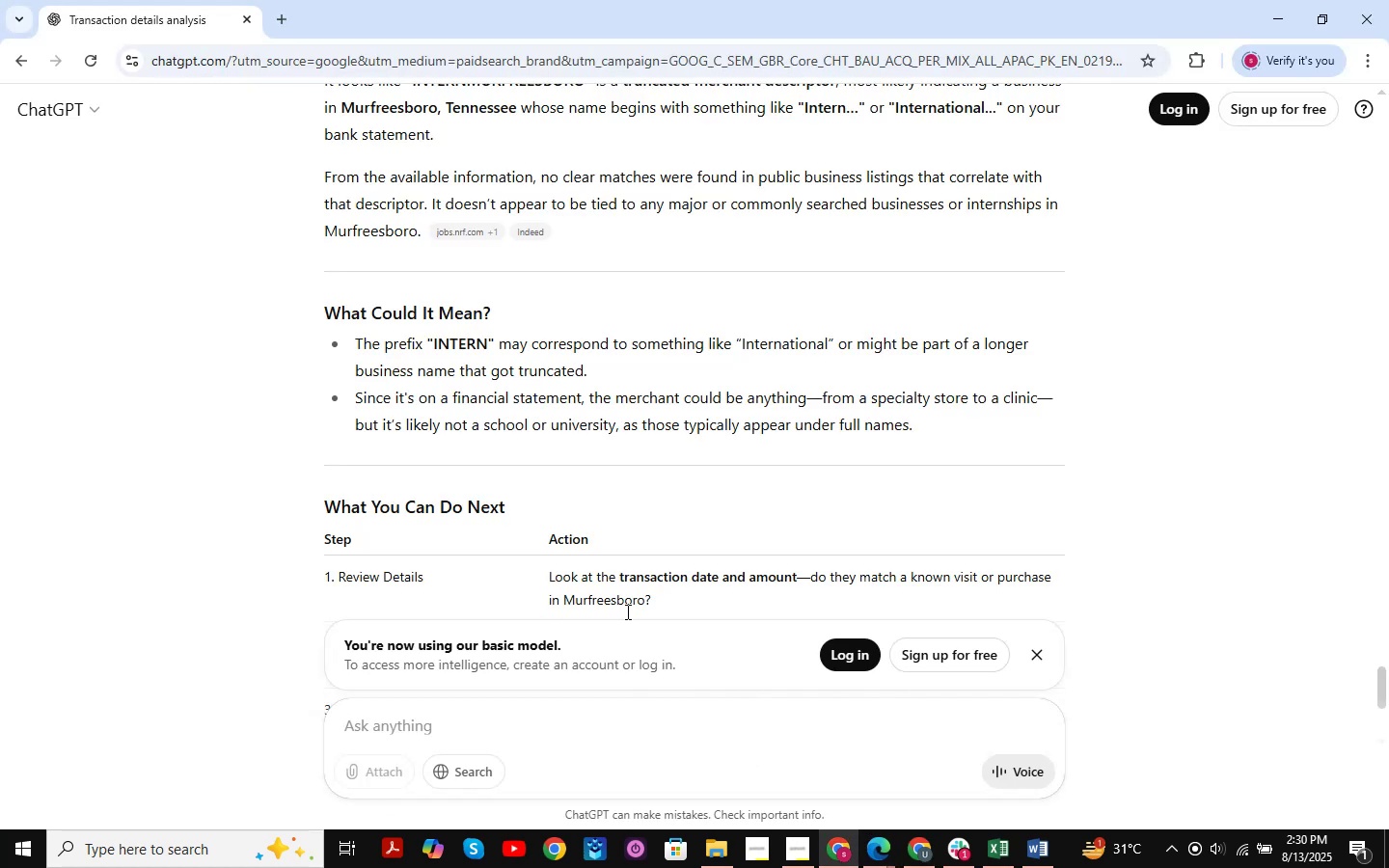 
left_click([528, 750])
 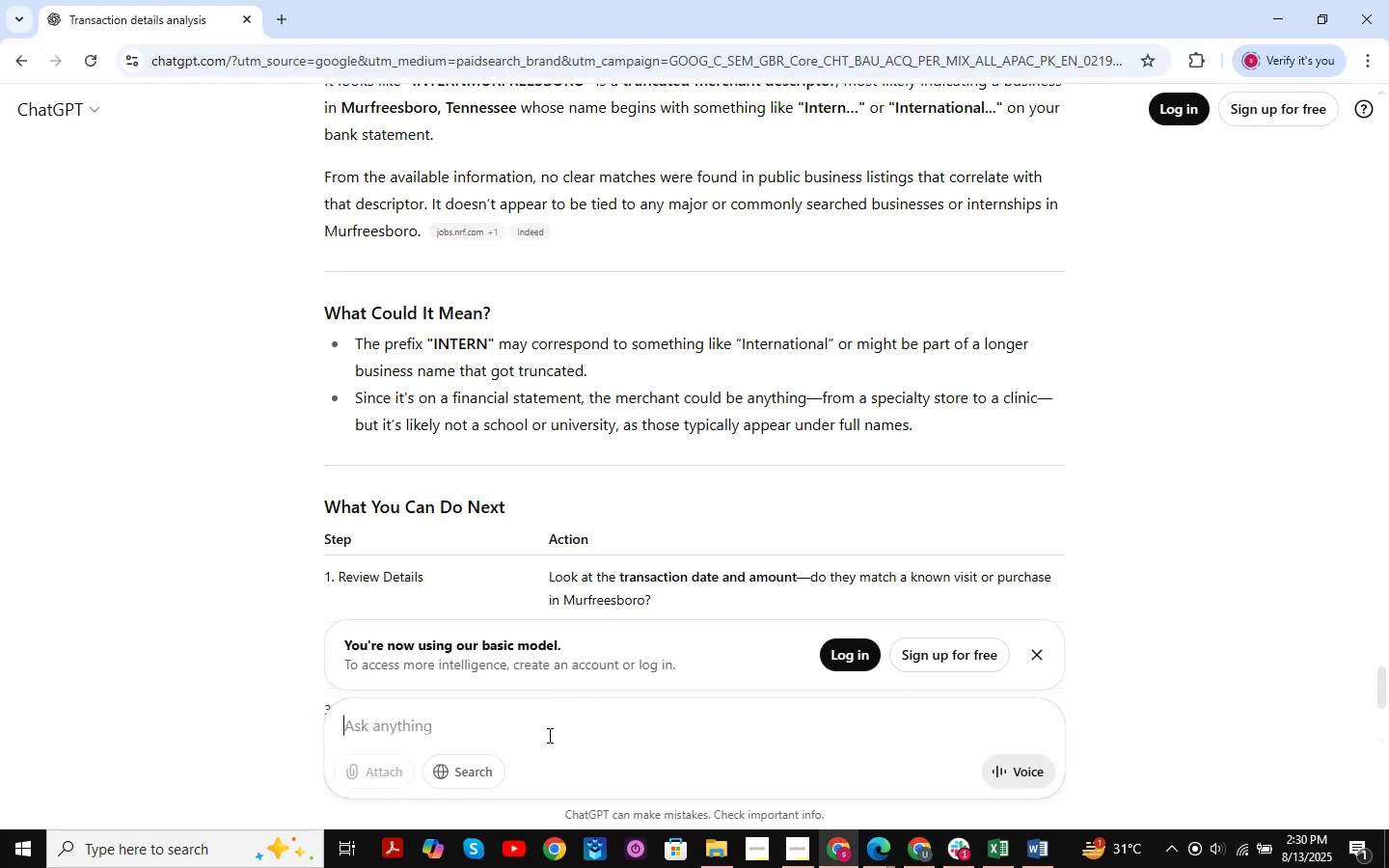 
key(Control+ControlLeft)
 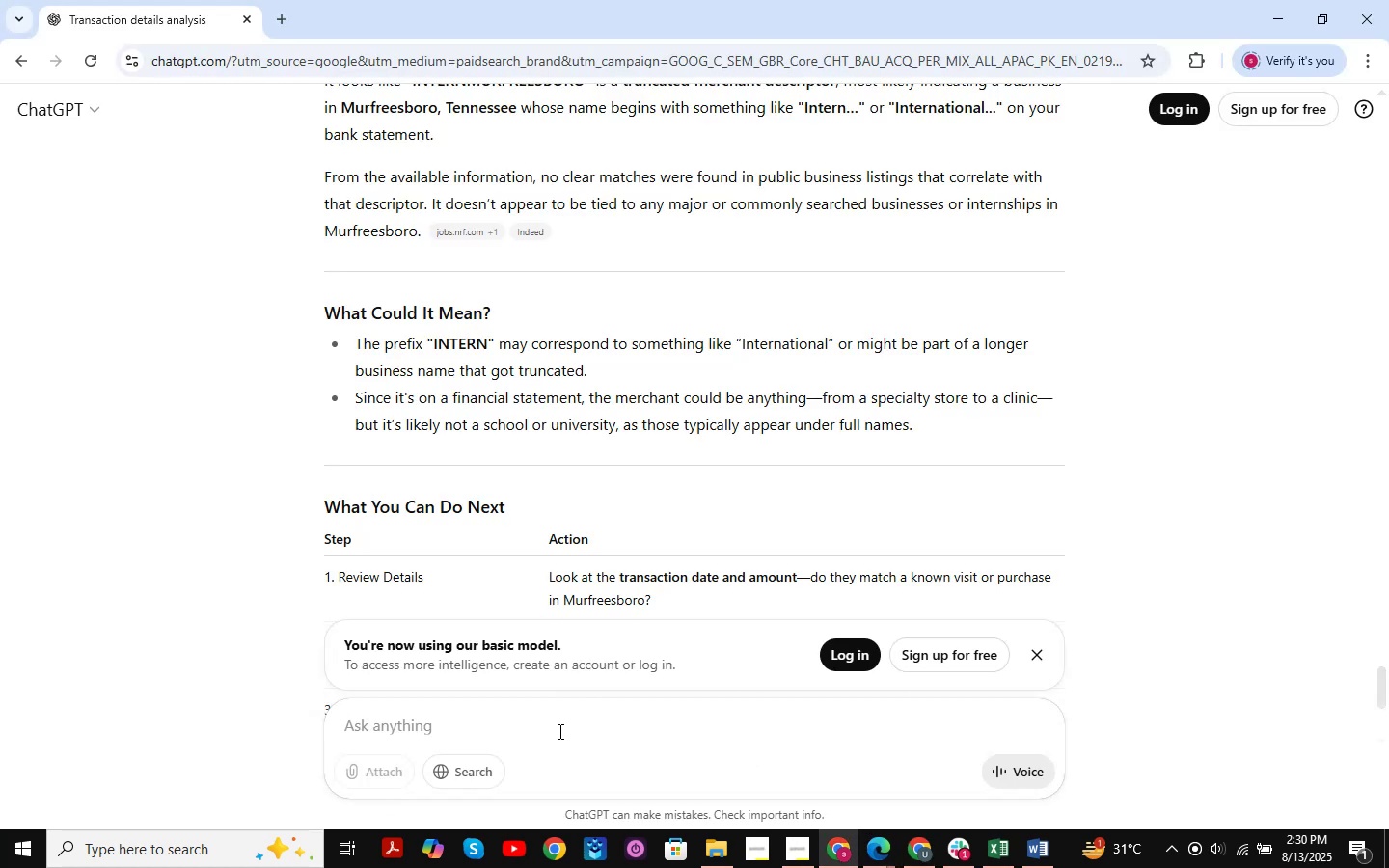 
key(Control+V)
 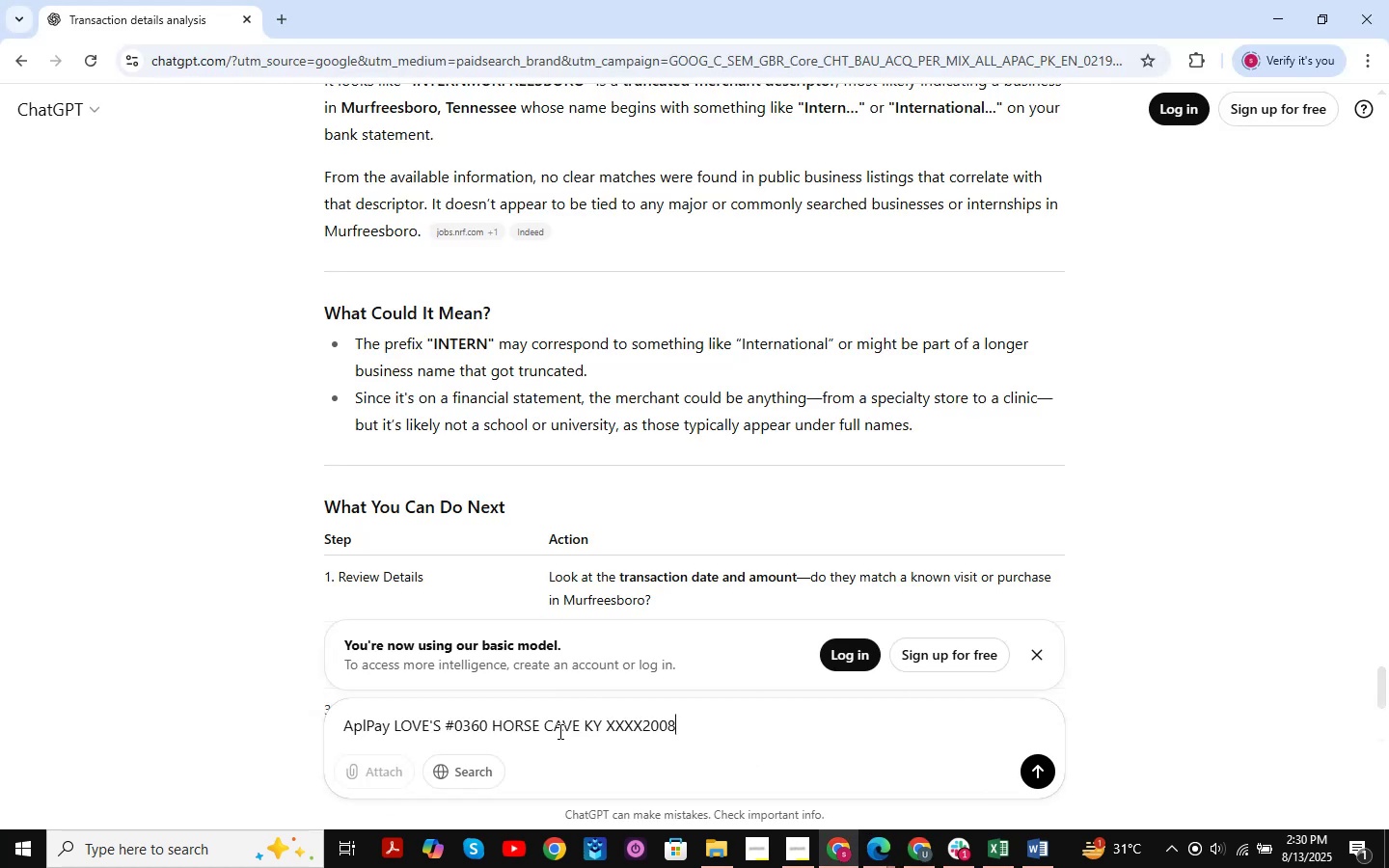 
key(NumpadEnter)
 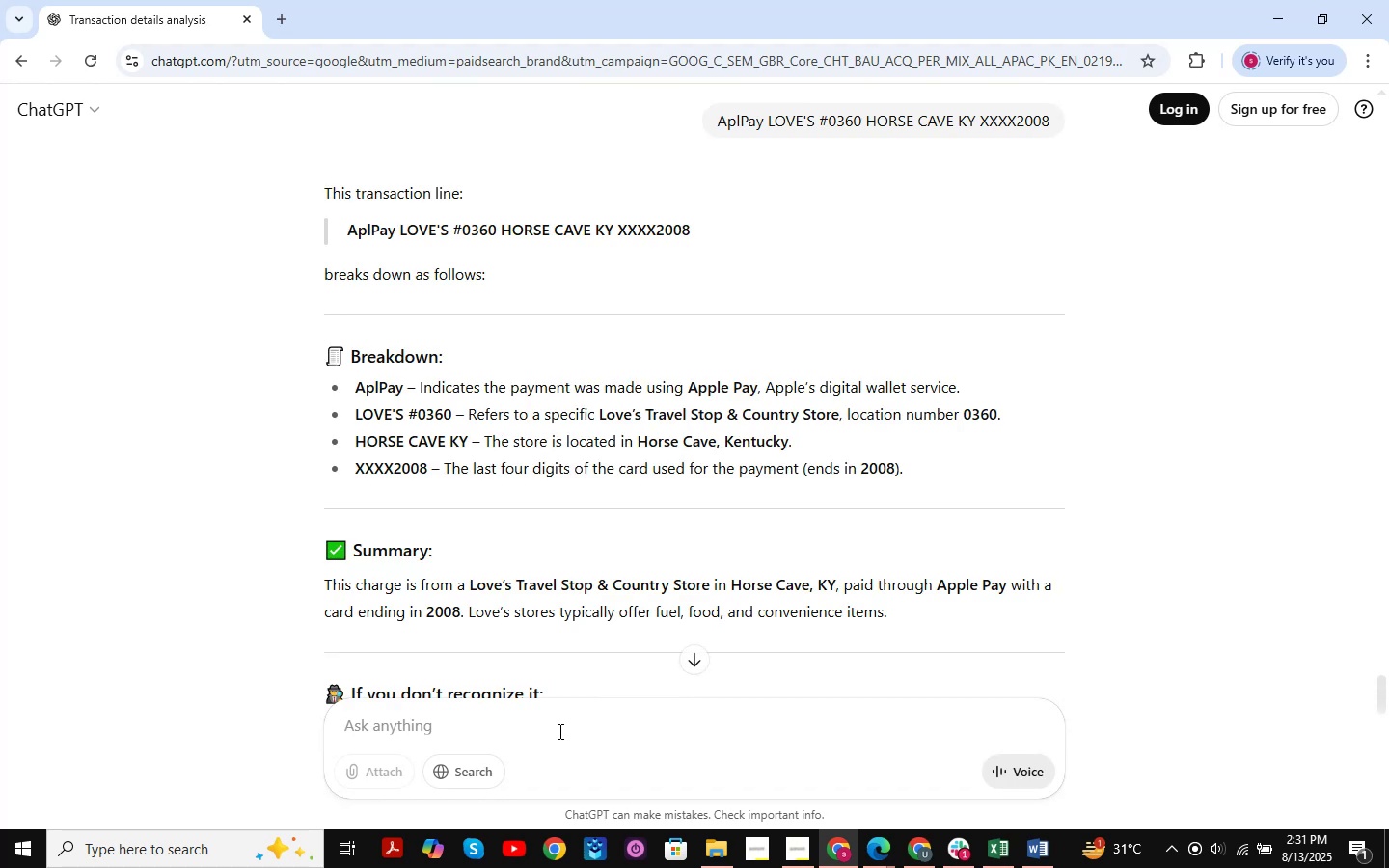 
wait(14.64)
 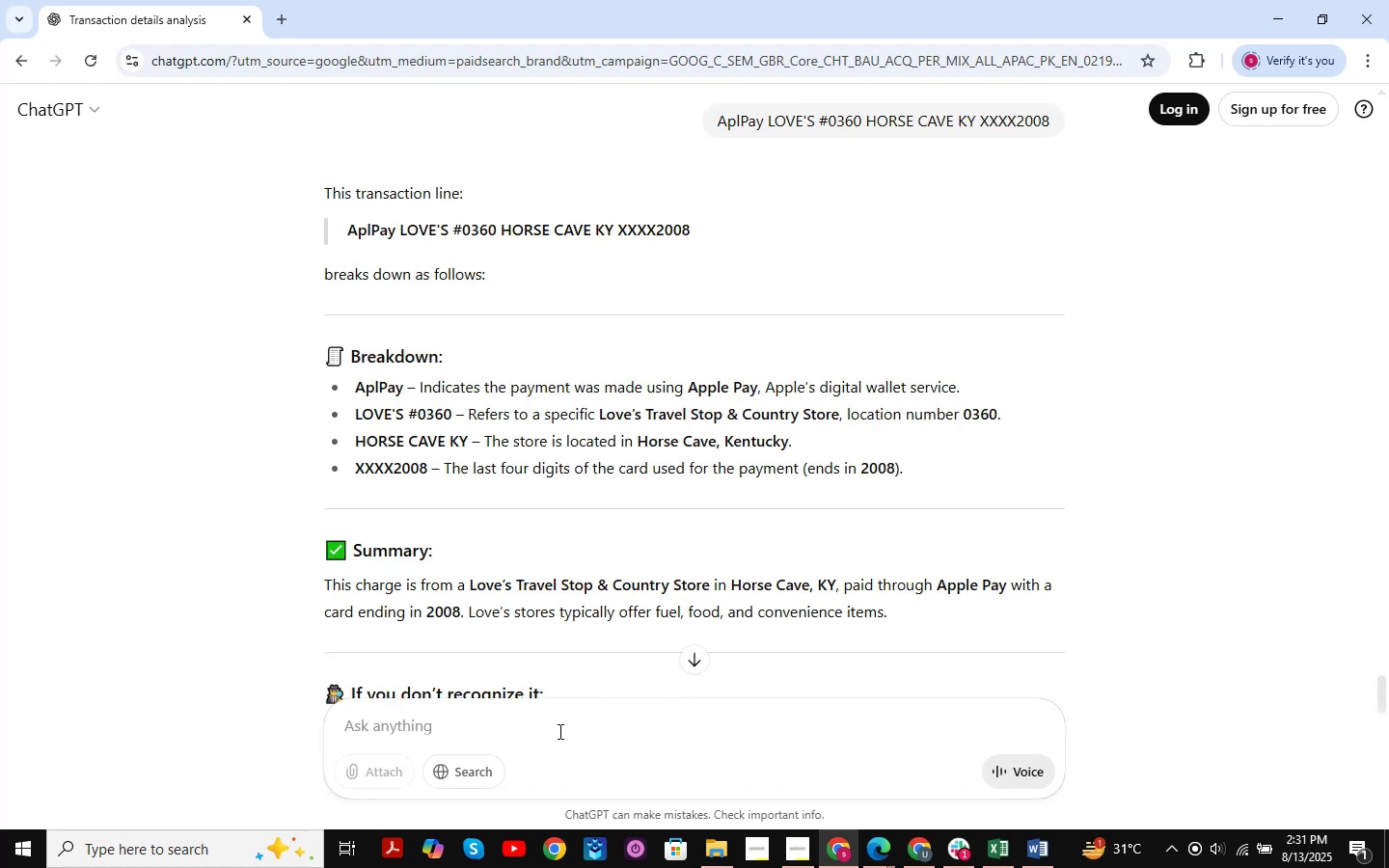 
scroll: coordinate [780, 379], scroll_direction: down, amount: 11.0
 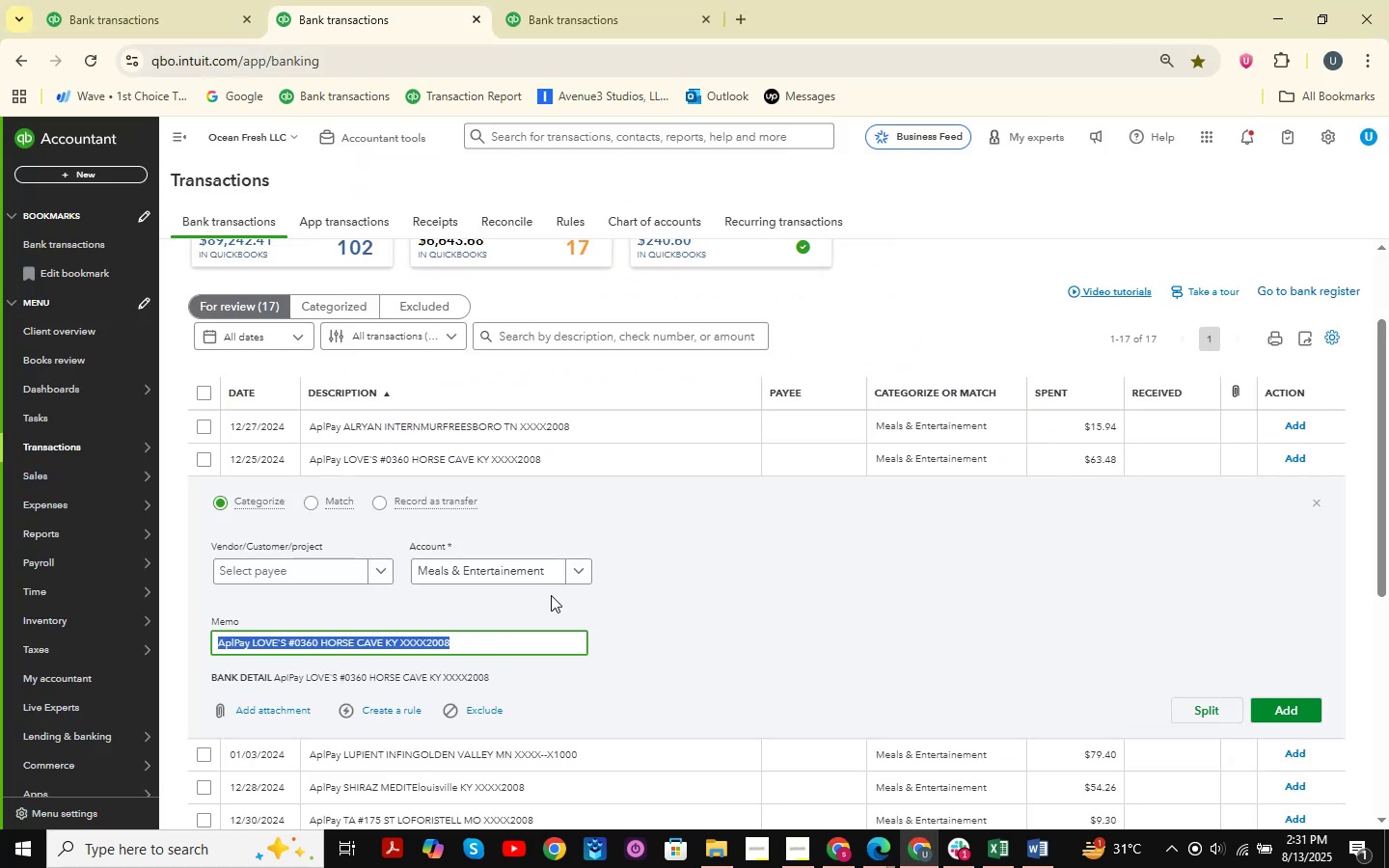 
left_click([129, 0])
 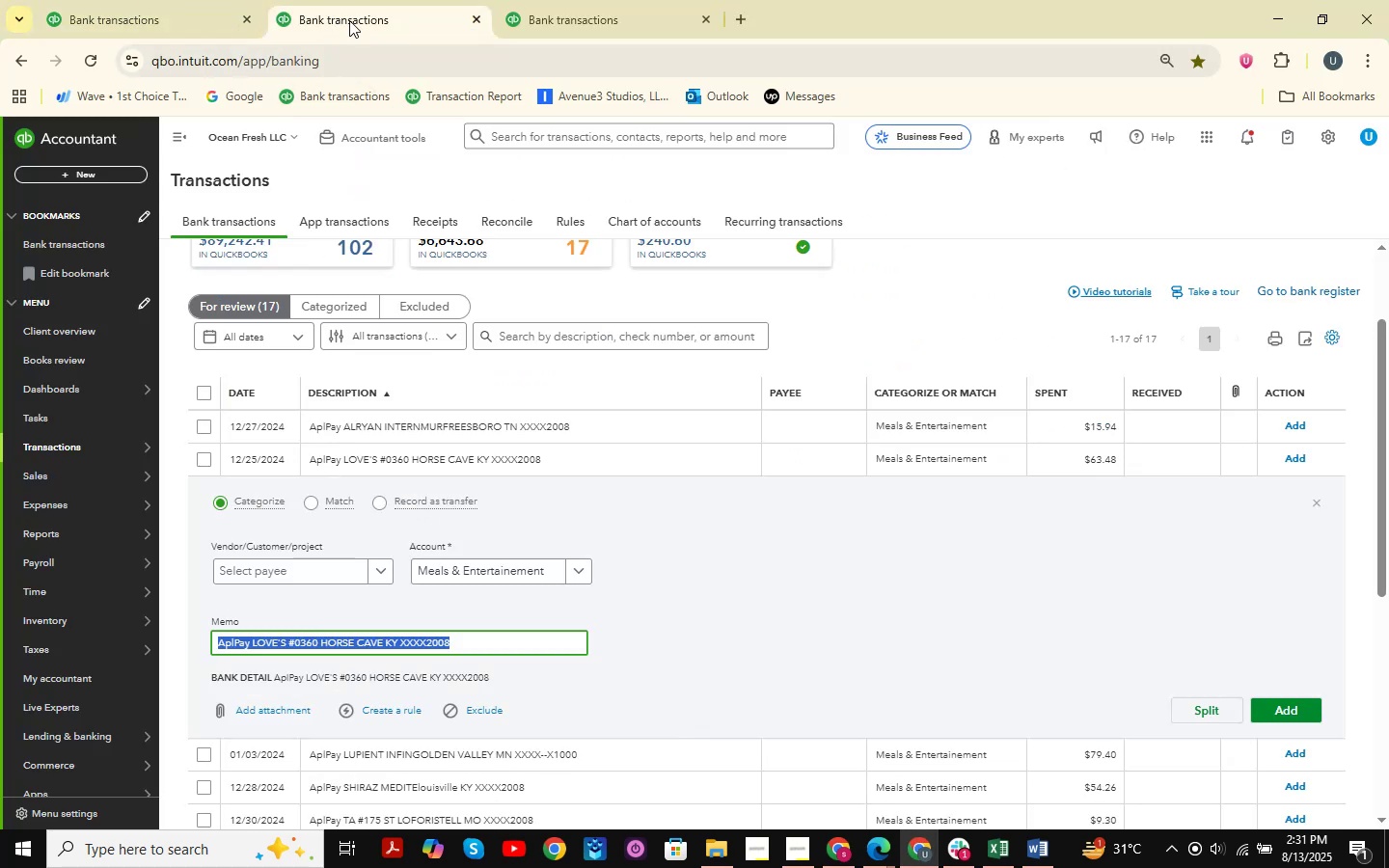 
double_click([608, 0])
 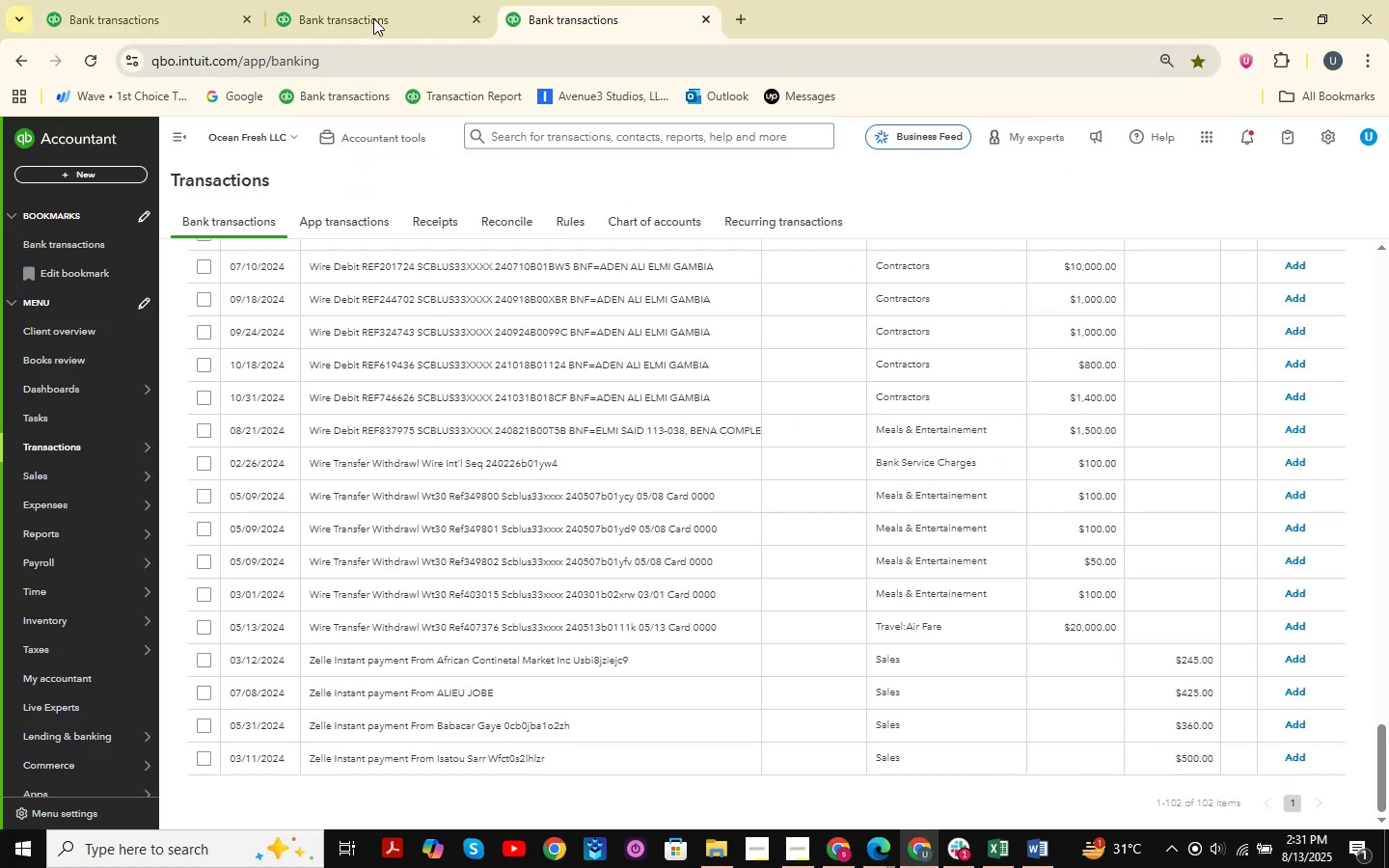 
triple_click([373, 0])
 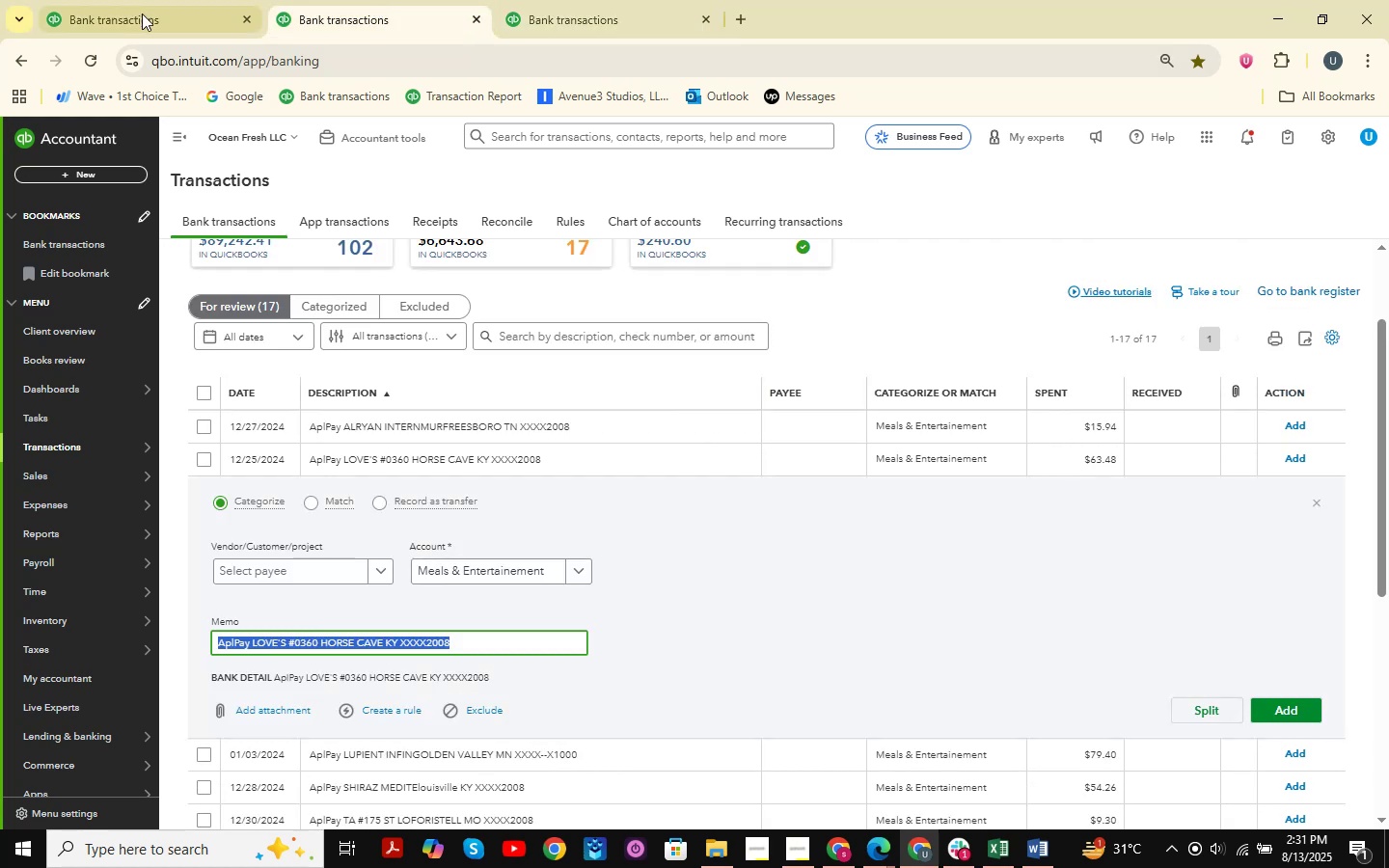 
triple_click([140, 0])
 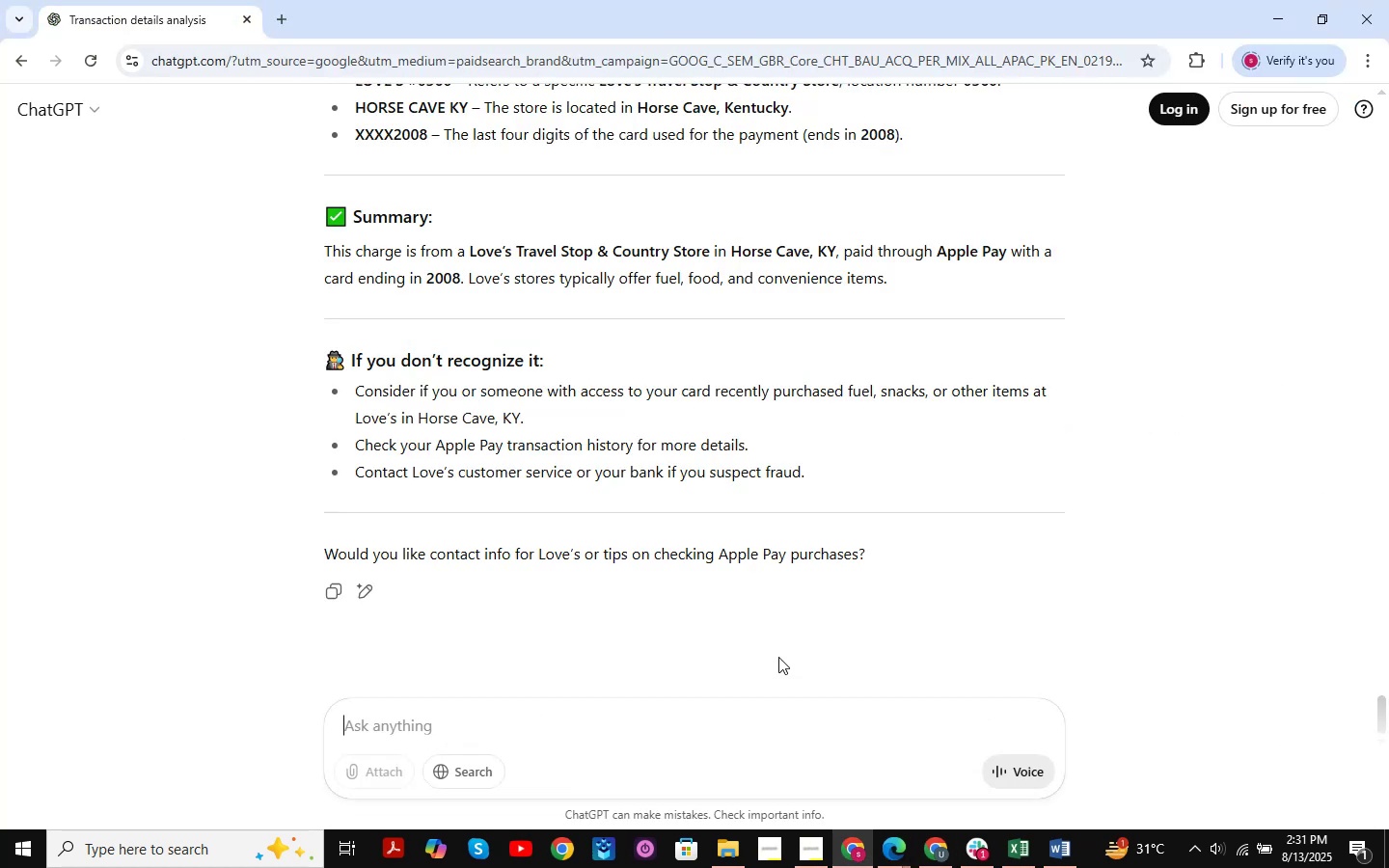 
left_click([939, 861])
 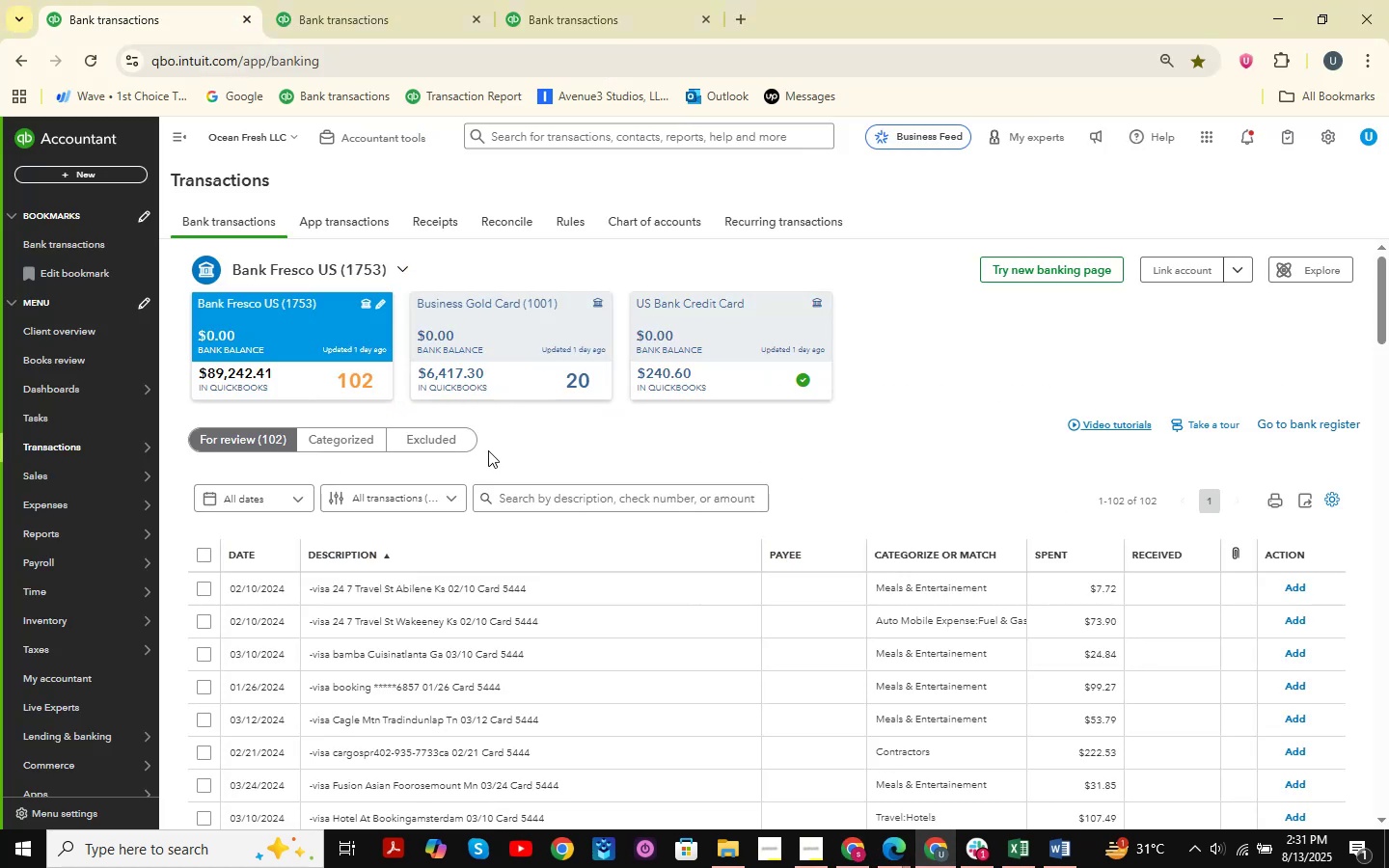 
scroll: coordinate [488, 450], scroll_direction: up, amount: 5.0
 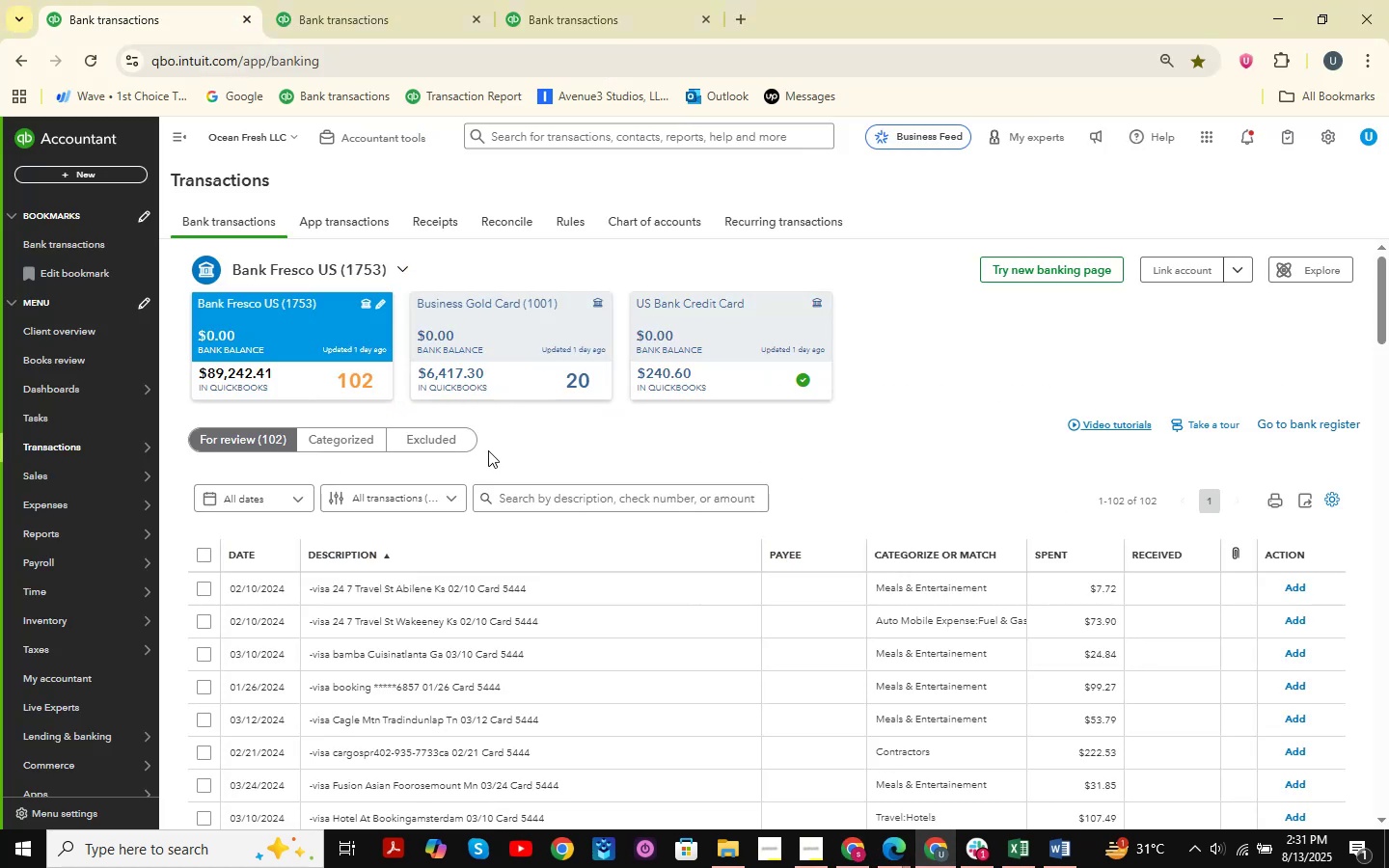 
scroll: coordinate [488, 450], scroll_direction: down, amount: 2.0
 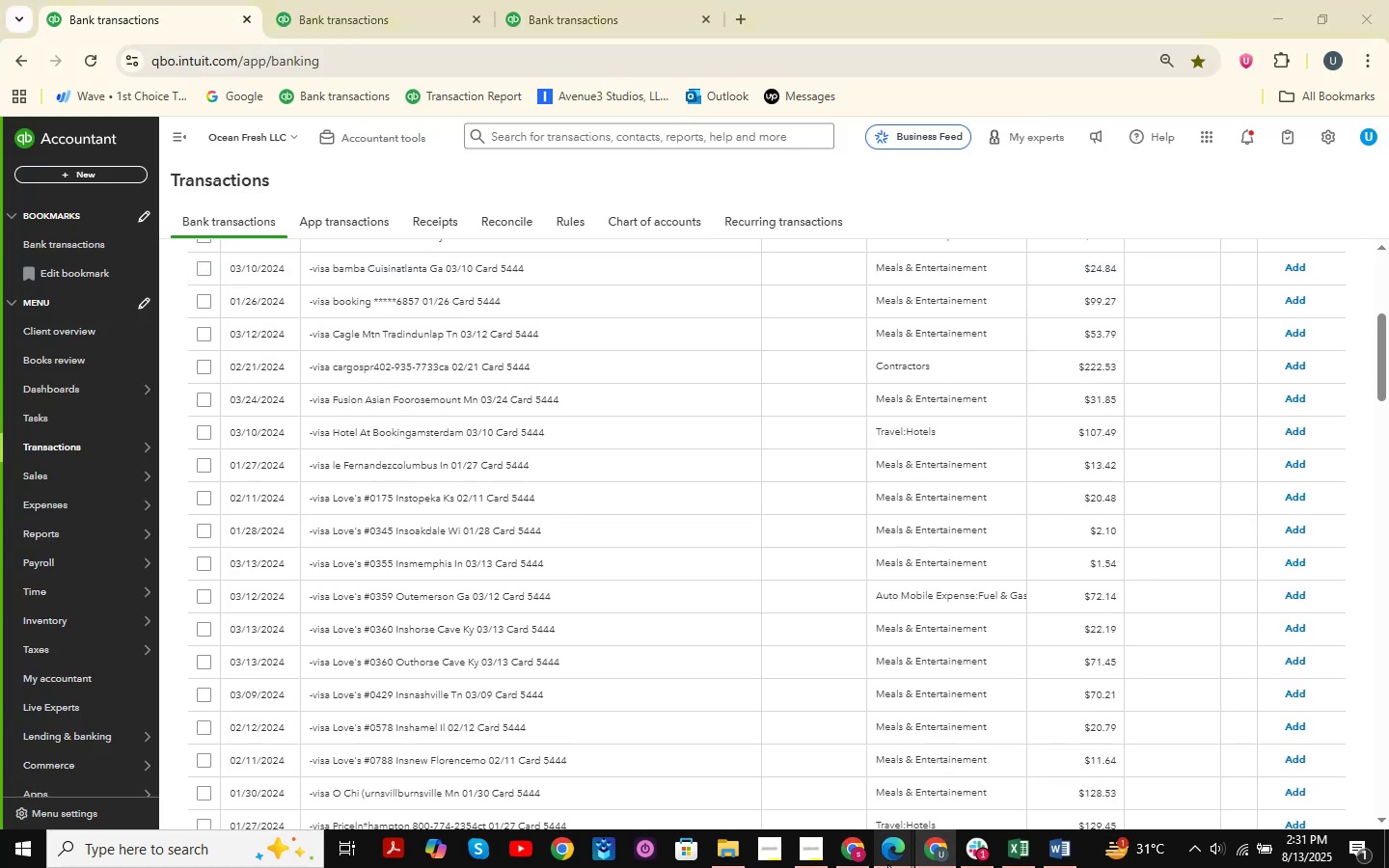 
double_click([790, 777])
 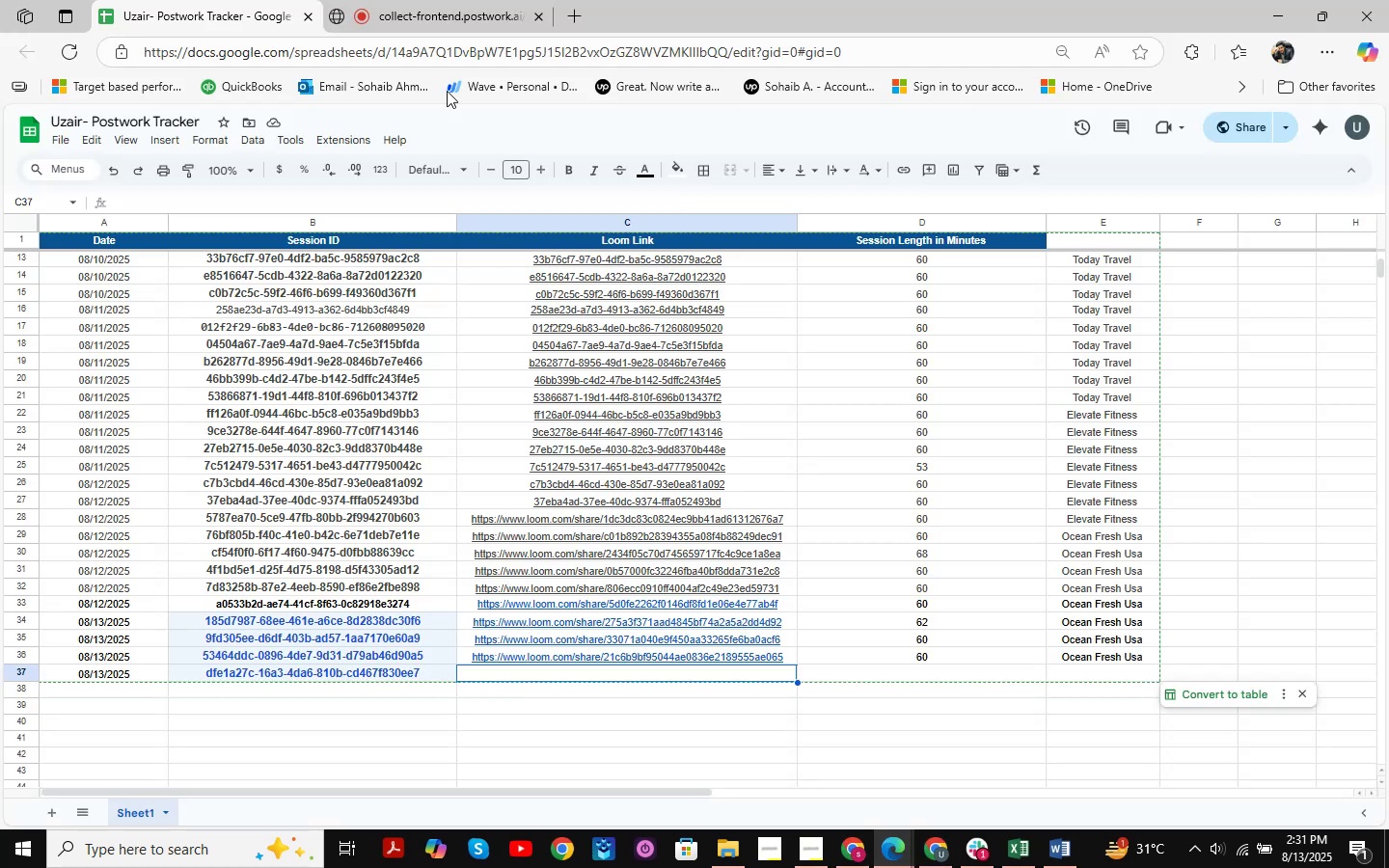 
left_click([449, 0])
 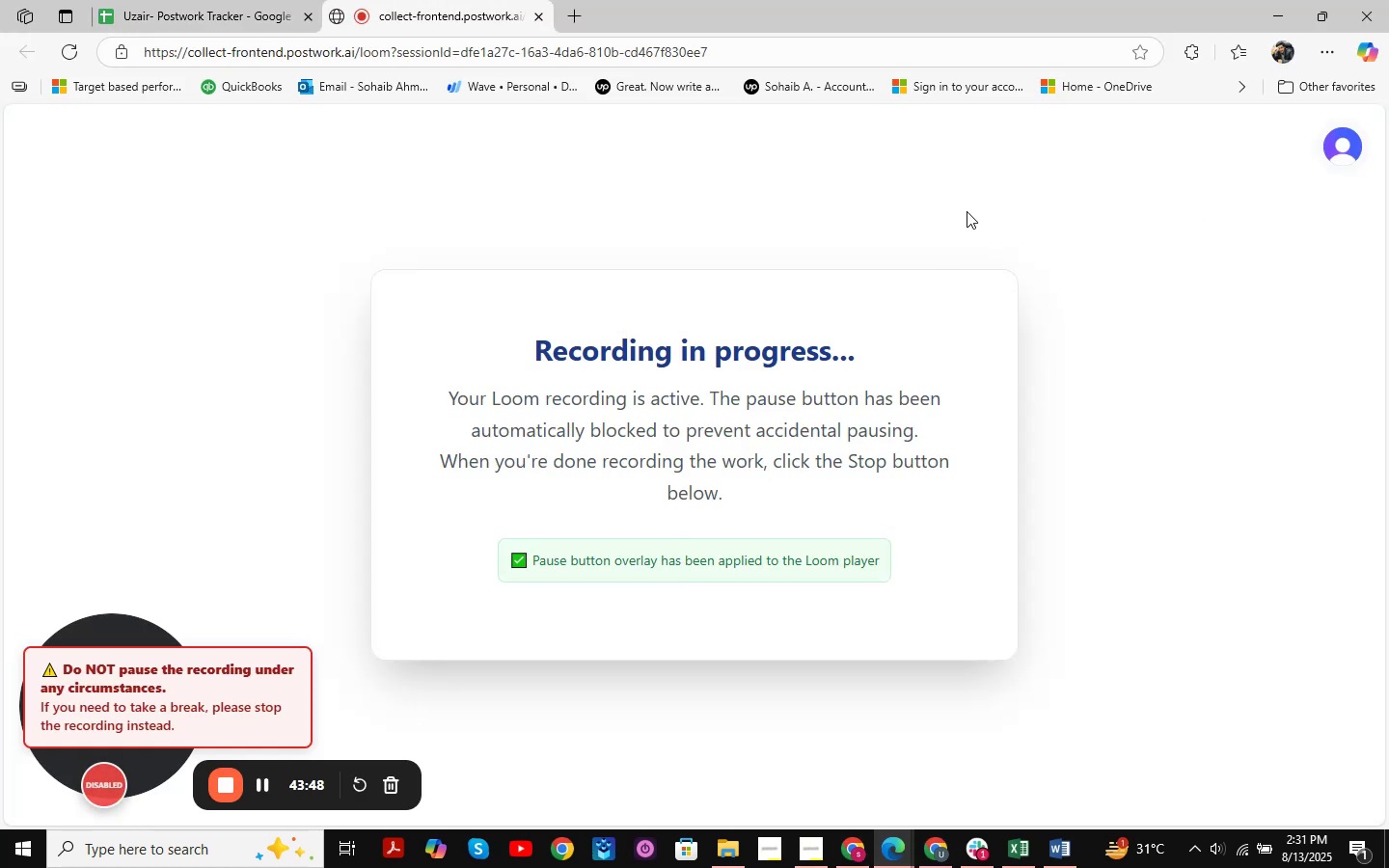 
left_click([1277, 28])
 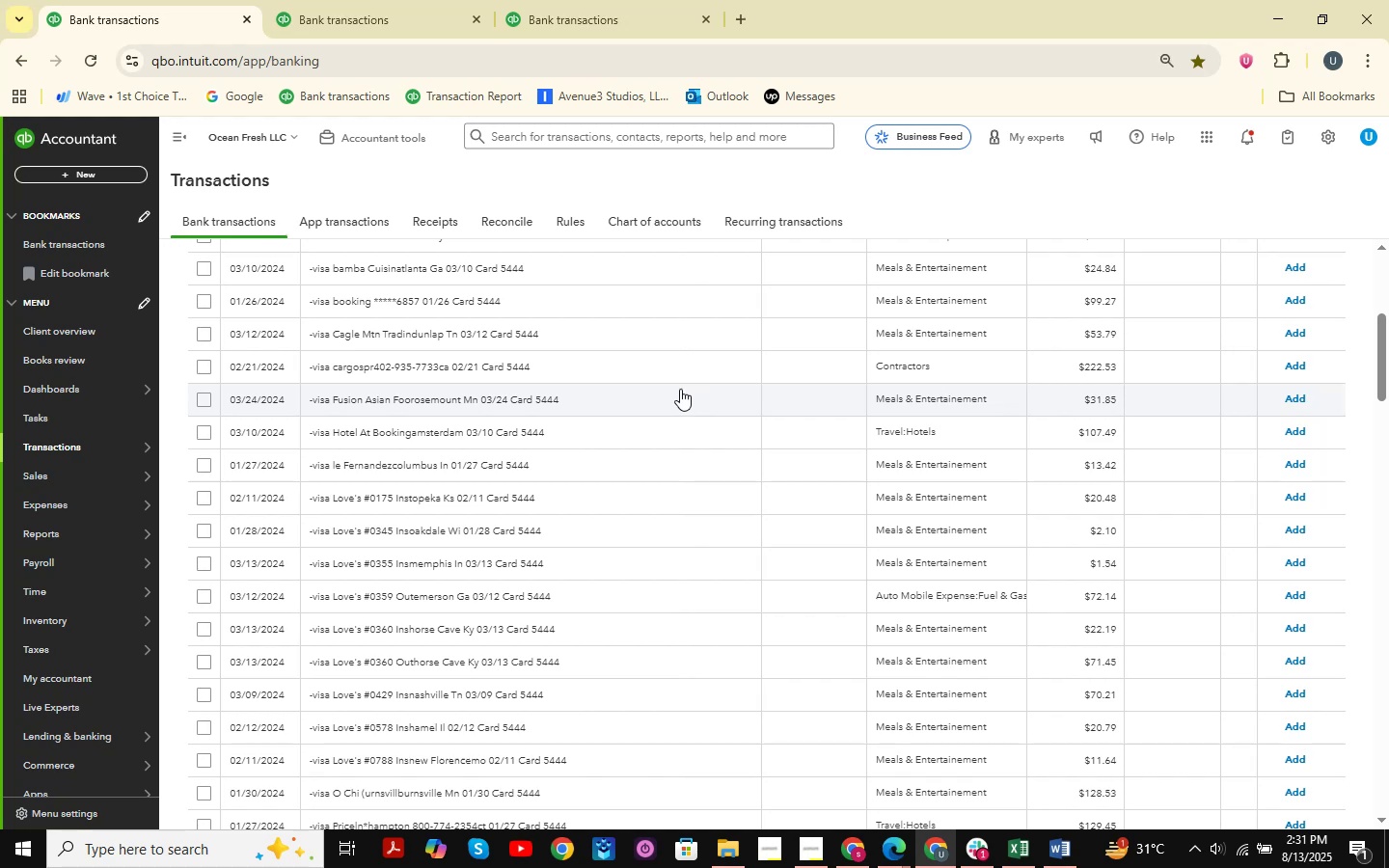 
scroll: coordinate [621, 343], scroll_direction: up, amount: 2.0
 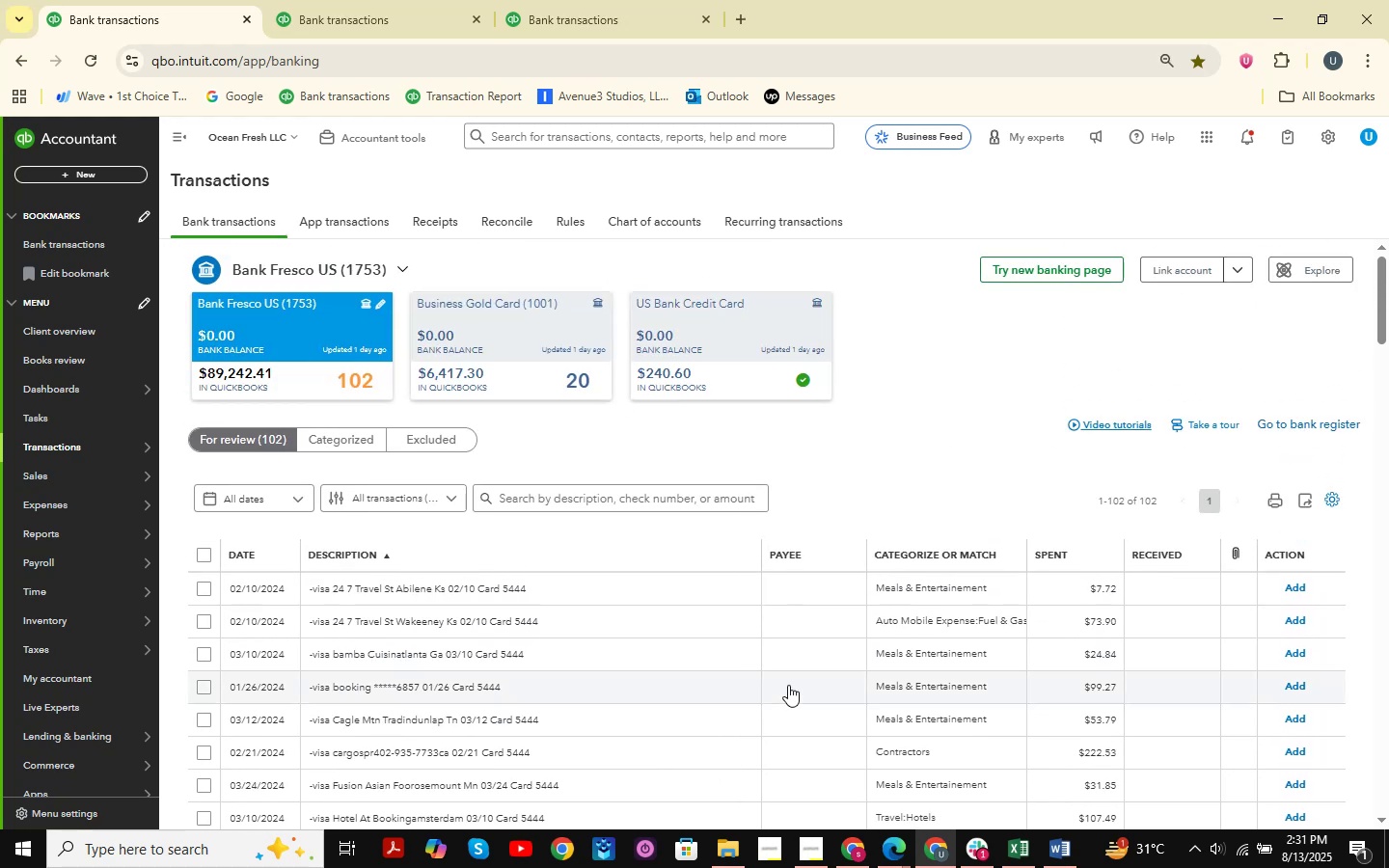 
wait(11.48)
 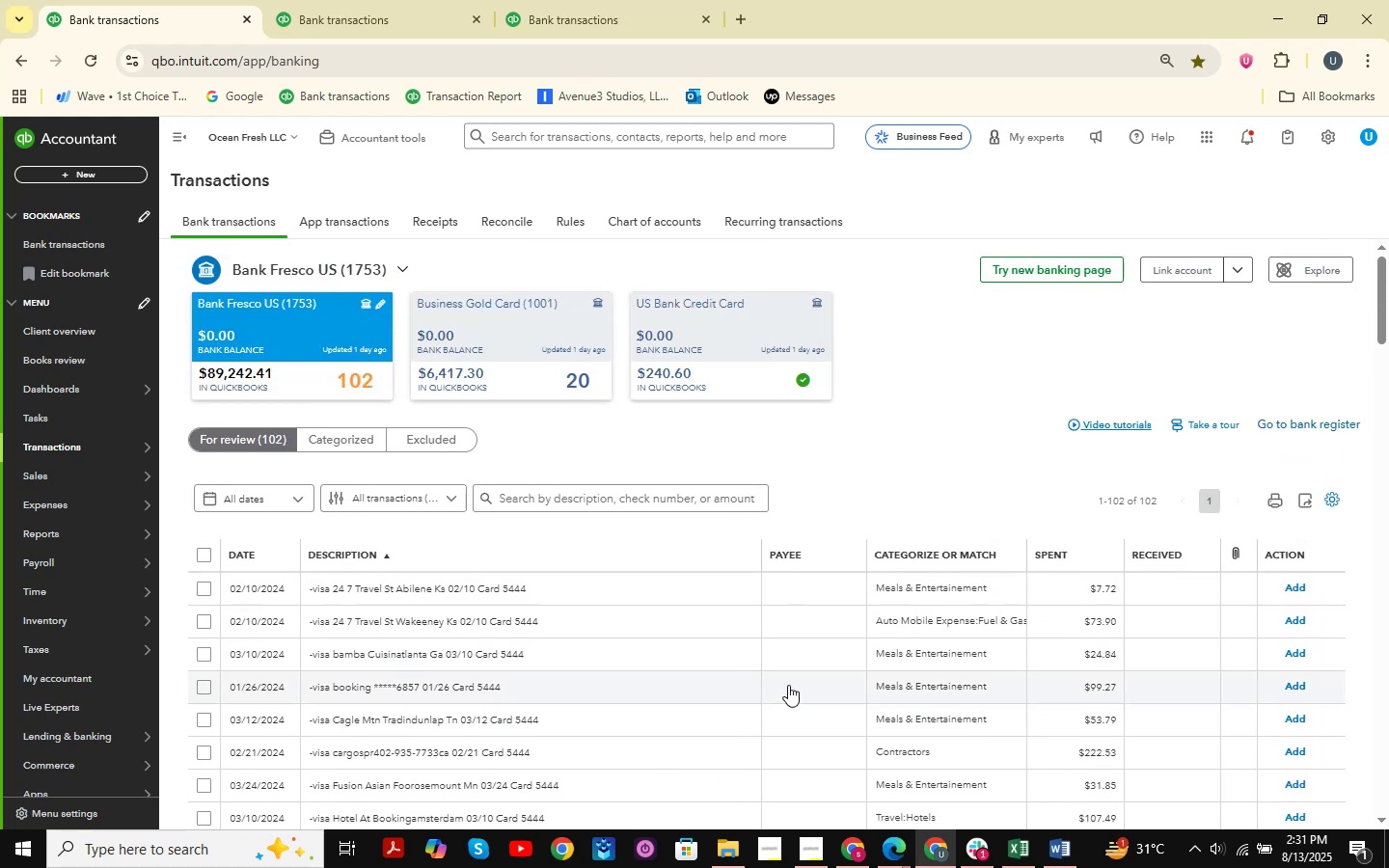 
scroll: coordinate [766, 508], scroll_direction: down, amount: 15.0
 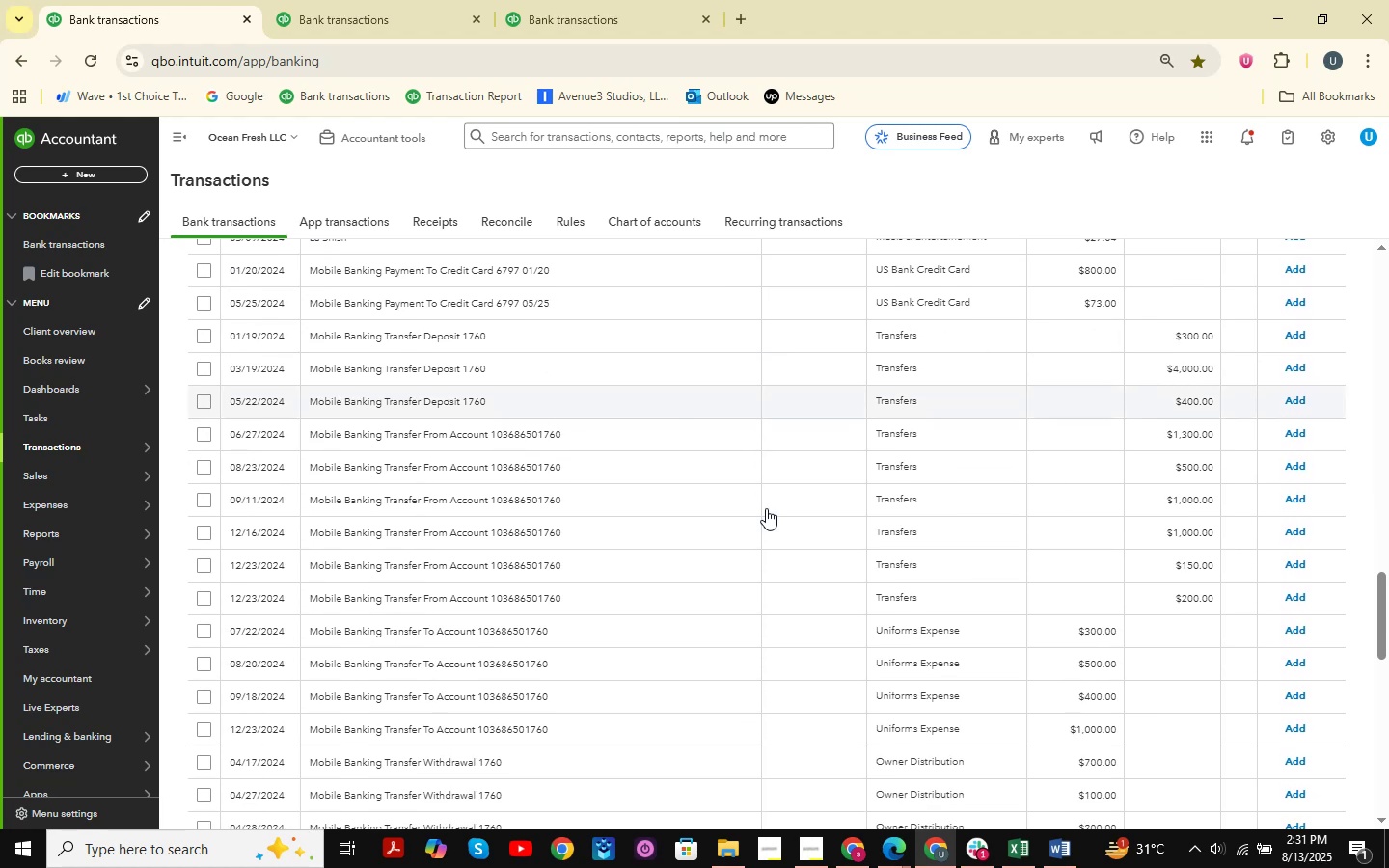 
scroll: coordinate [766, 508], scroll_direction: up, amount: 29.0
 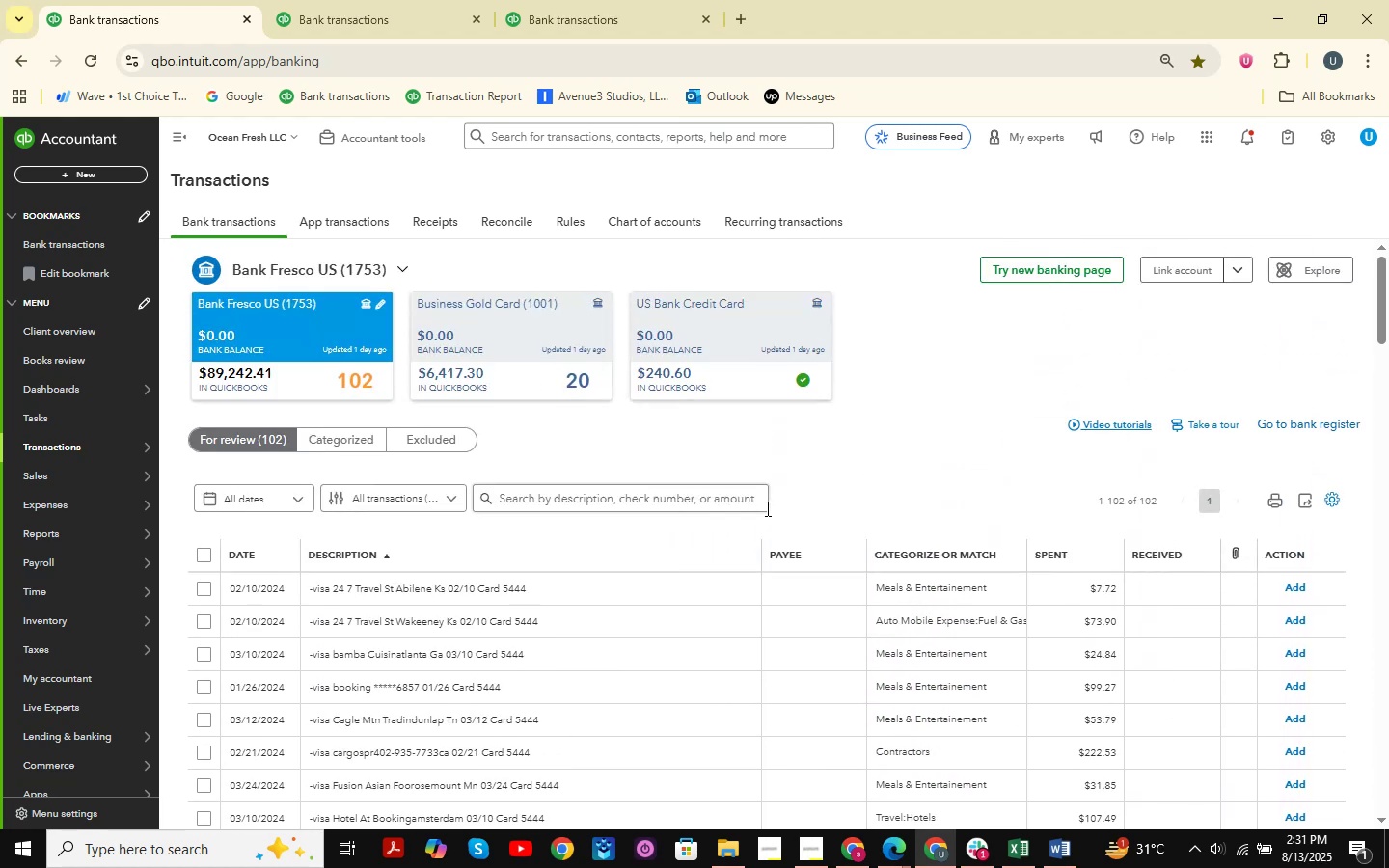 
scroll: coordinate [766, 508], scroll_direction: down, amount: 48.0
 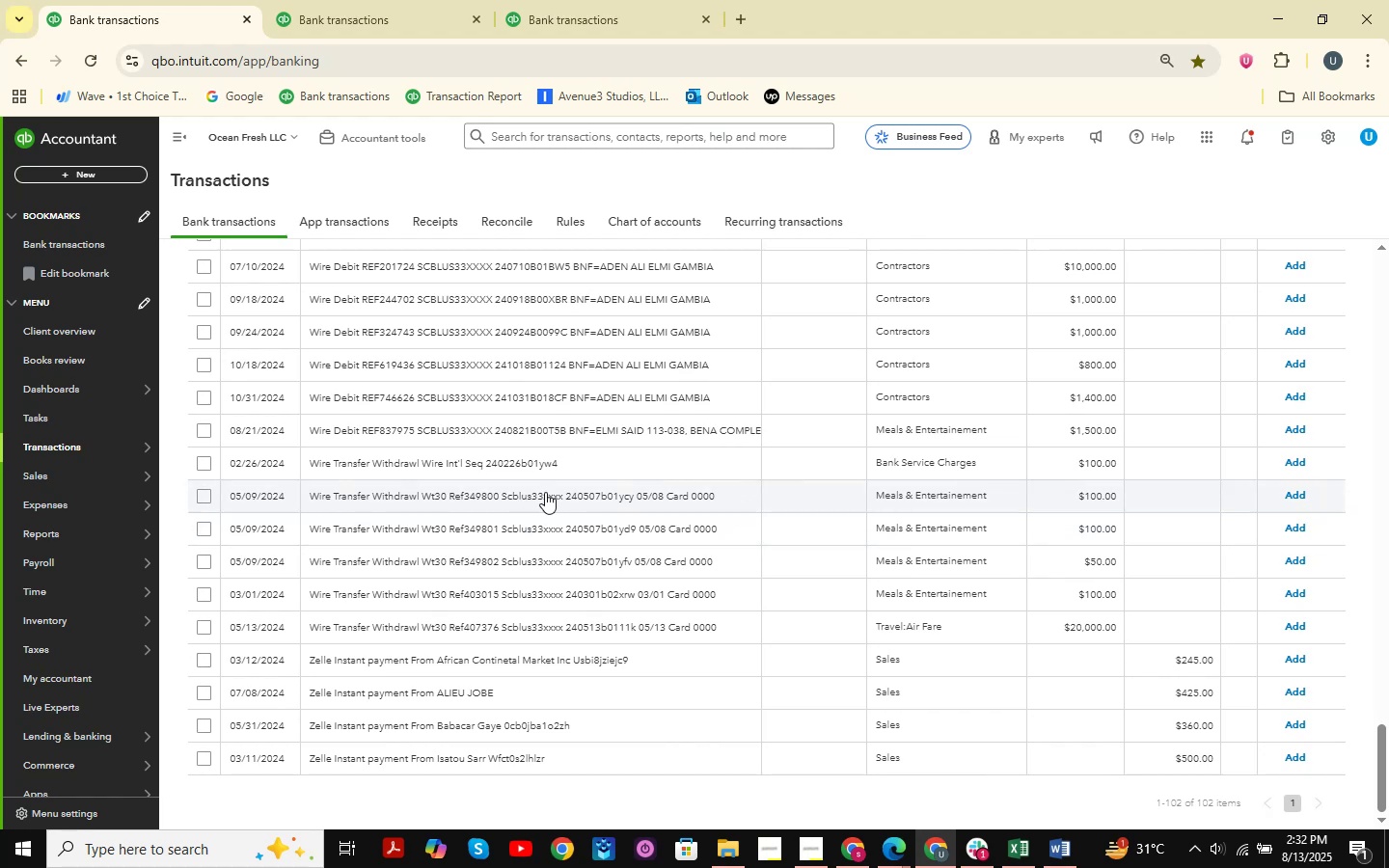 
scroll: coordinate [545, 492], scroll_direction: up, amount: 6.0
 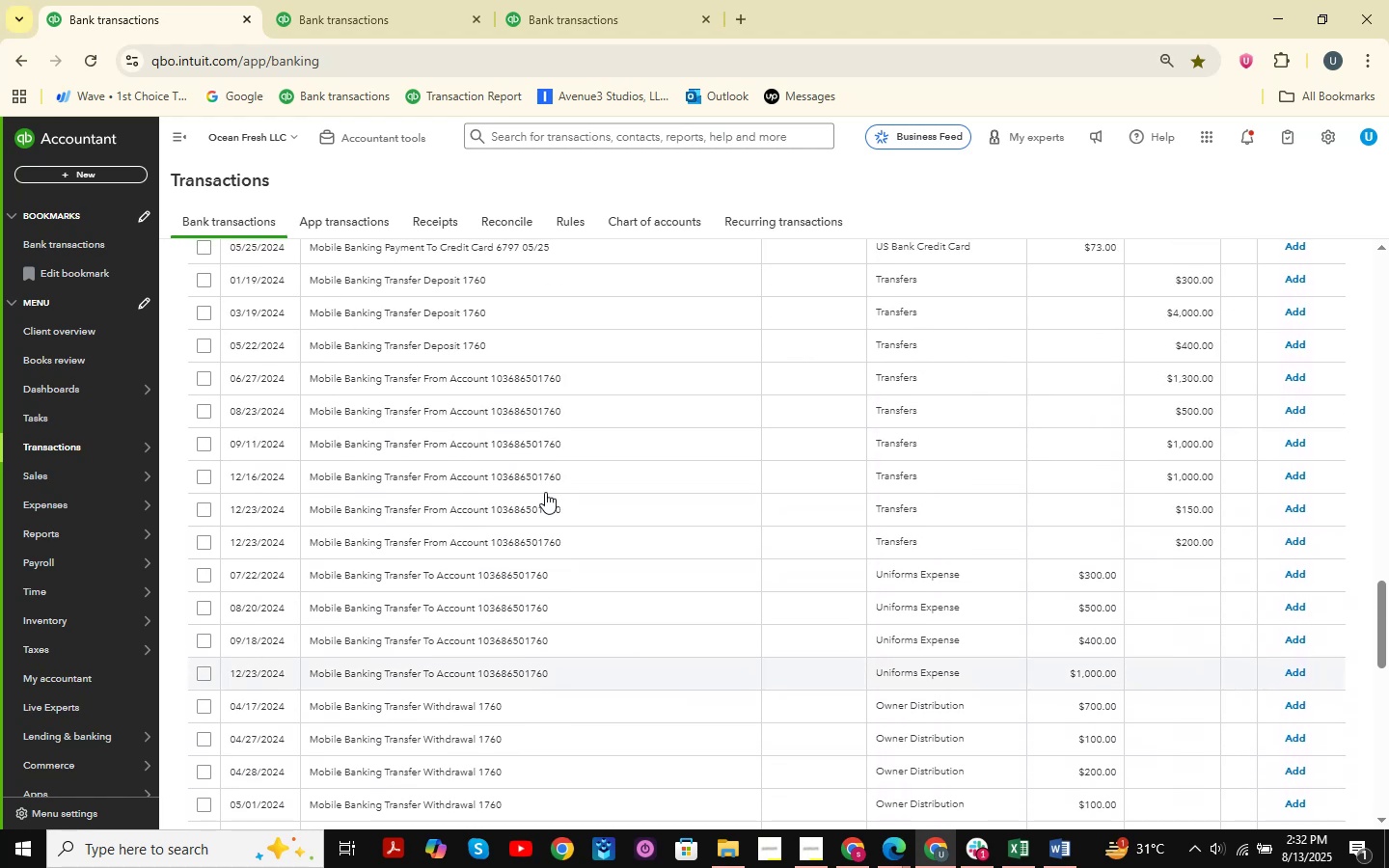 
scroll: coordinate [545, 492], scroll_direction: down, amount: 2.0
 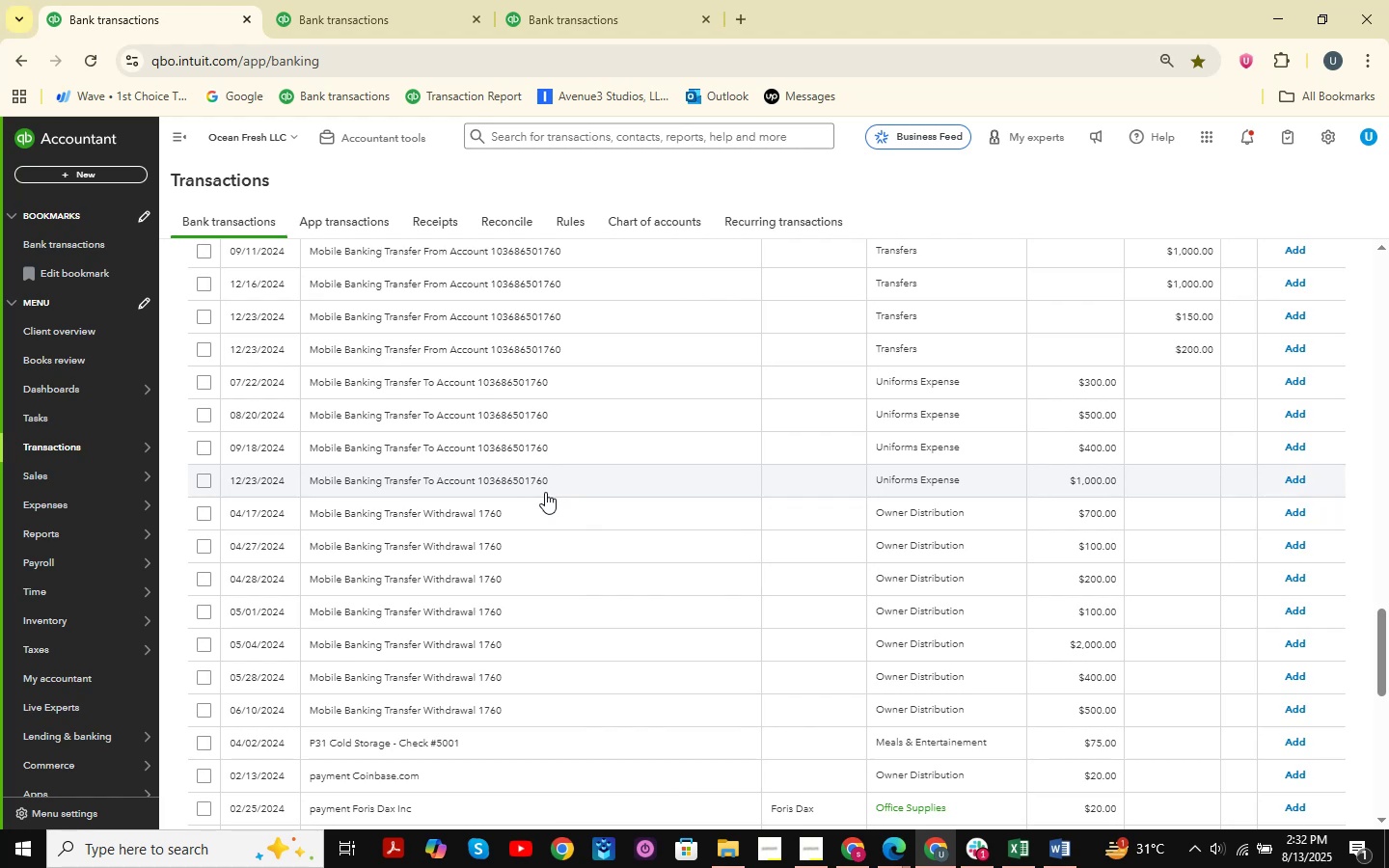 
scroll: coordinate [543, 490], scroll_direction: up, amount: 5.0
 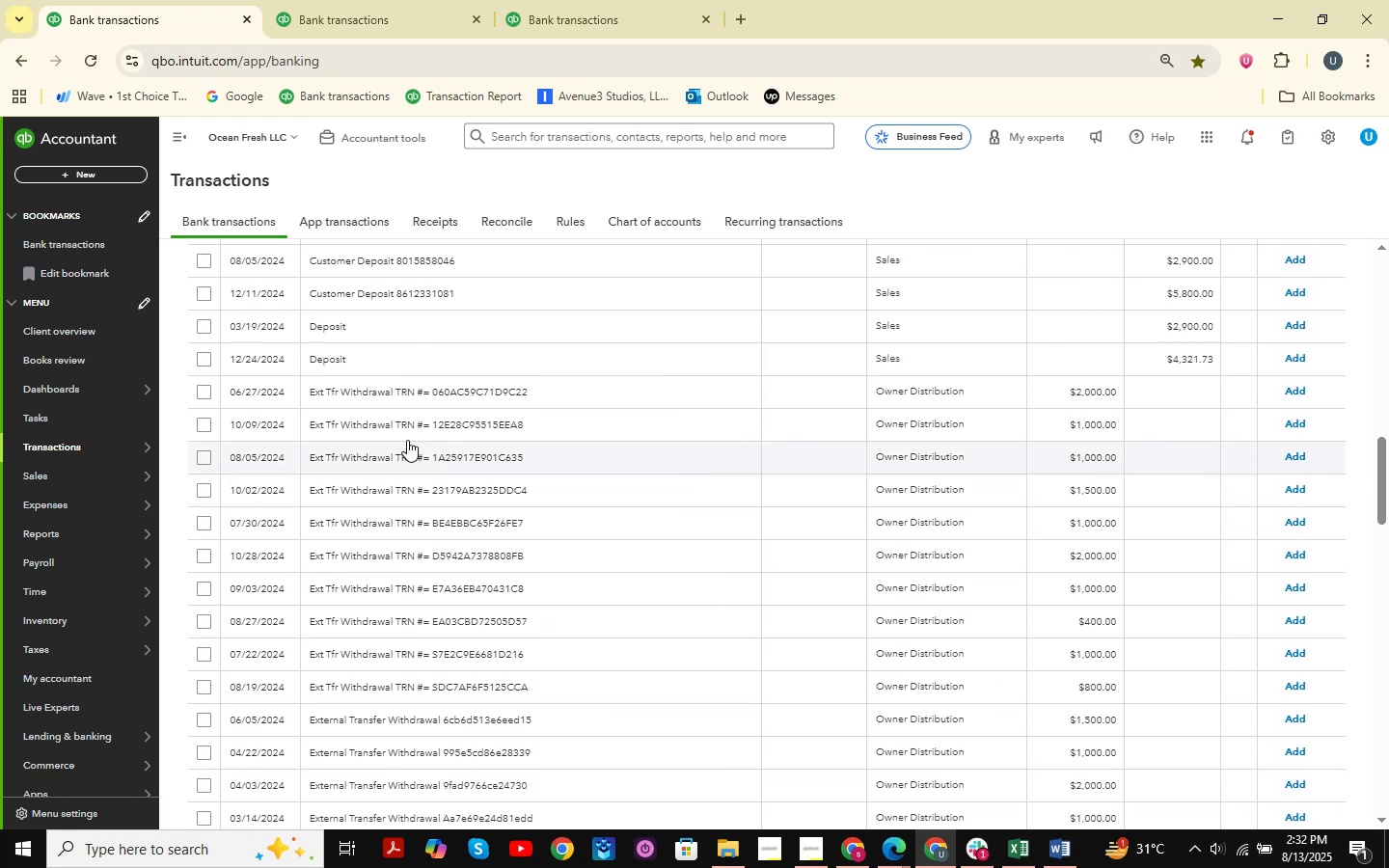 
left_click([369, 437])
 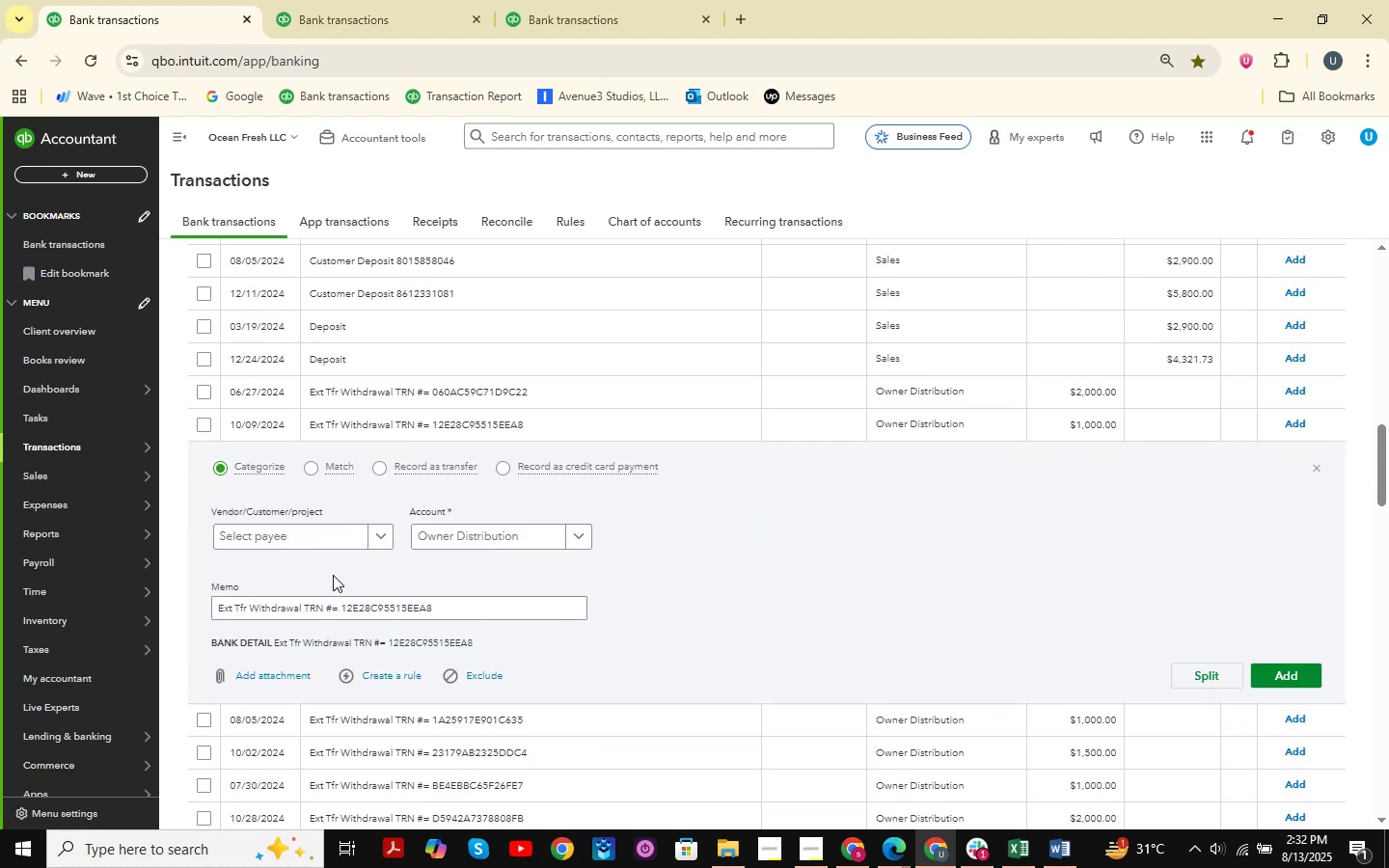 
left_click_drag(start_coordinate=[452, 608], to_coordinate=[30, 584])
 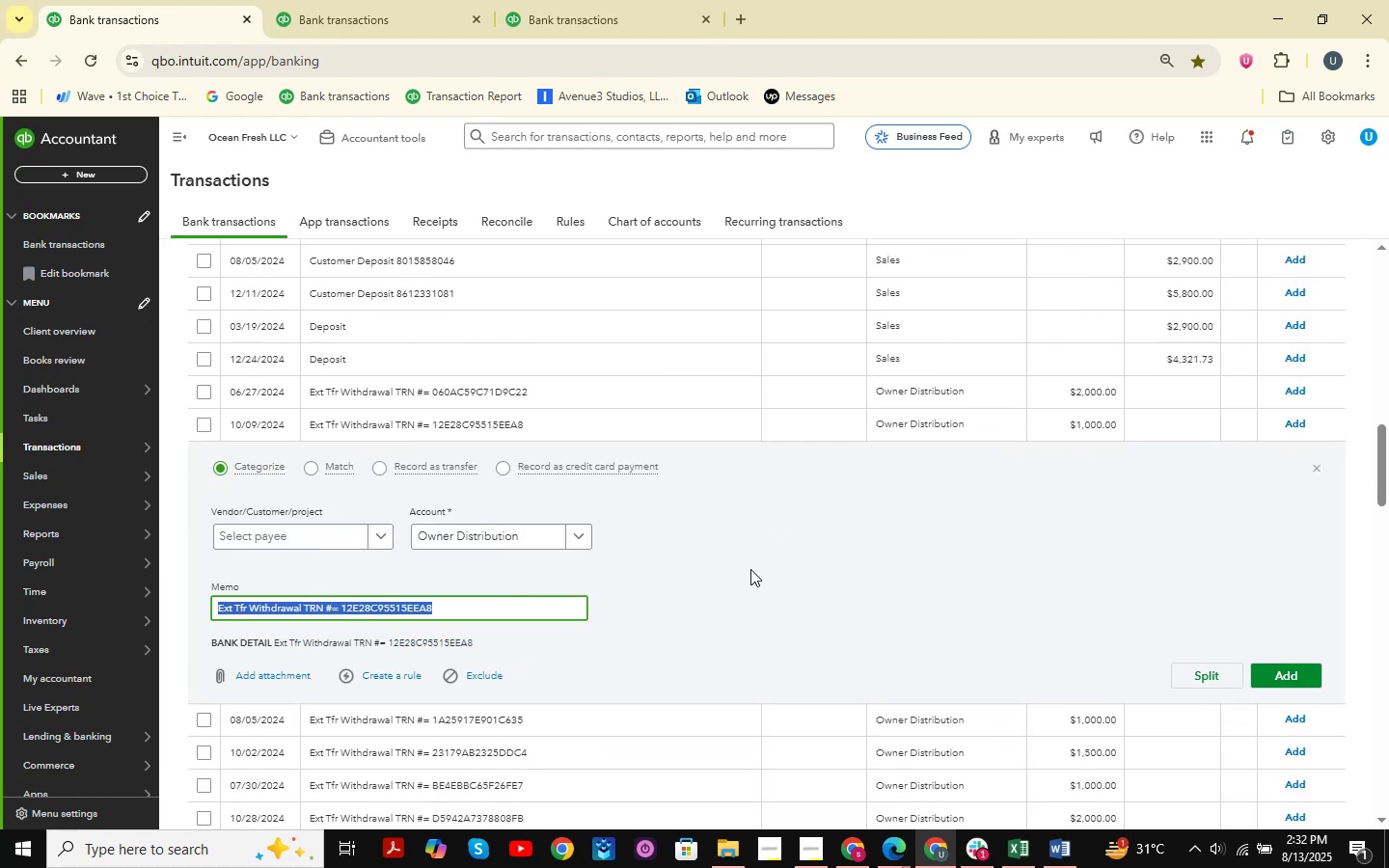 
key(Control+C)
 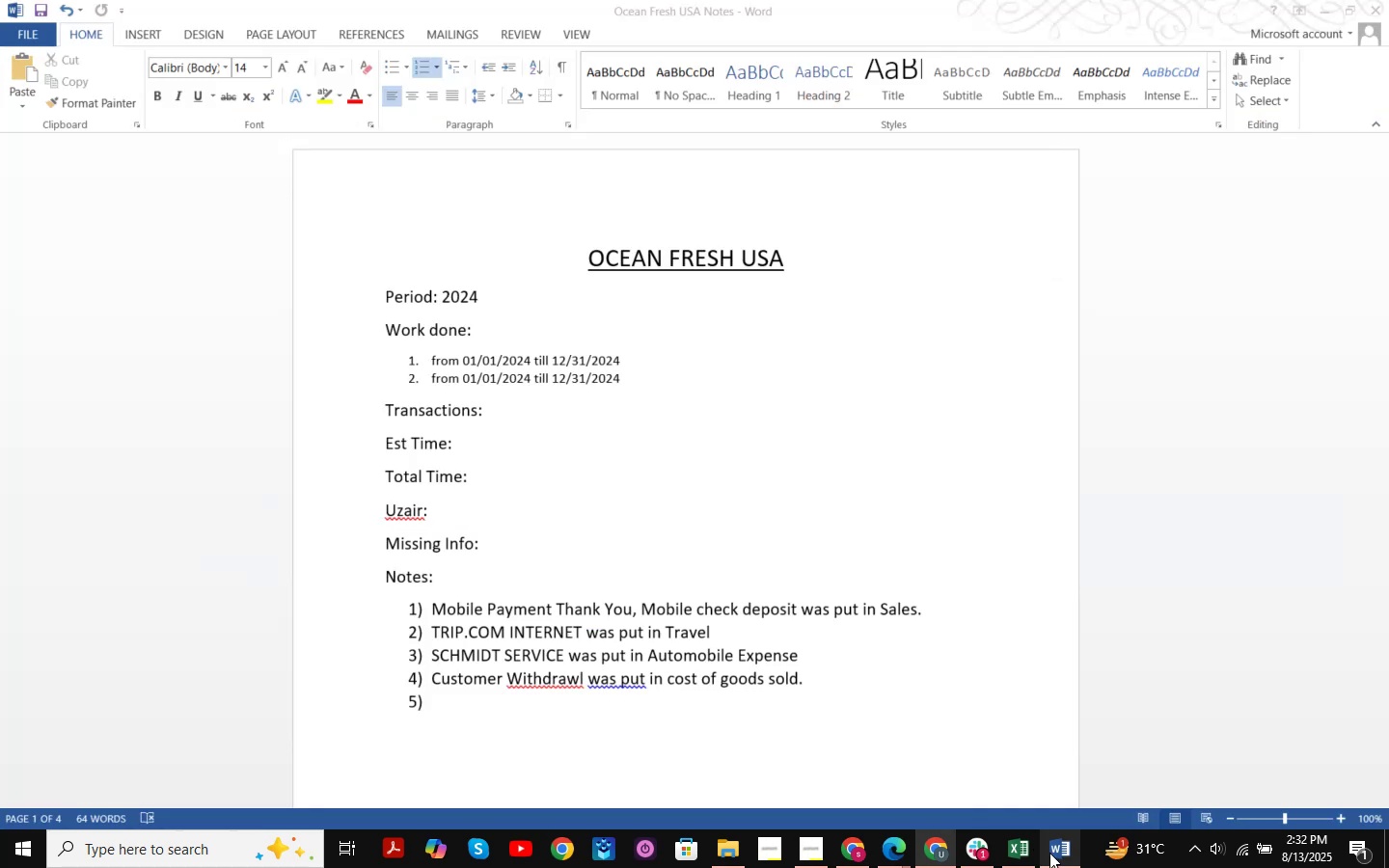 
double_click([1032, 853])
 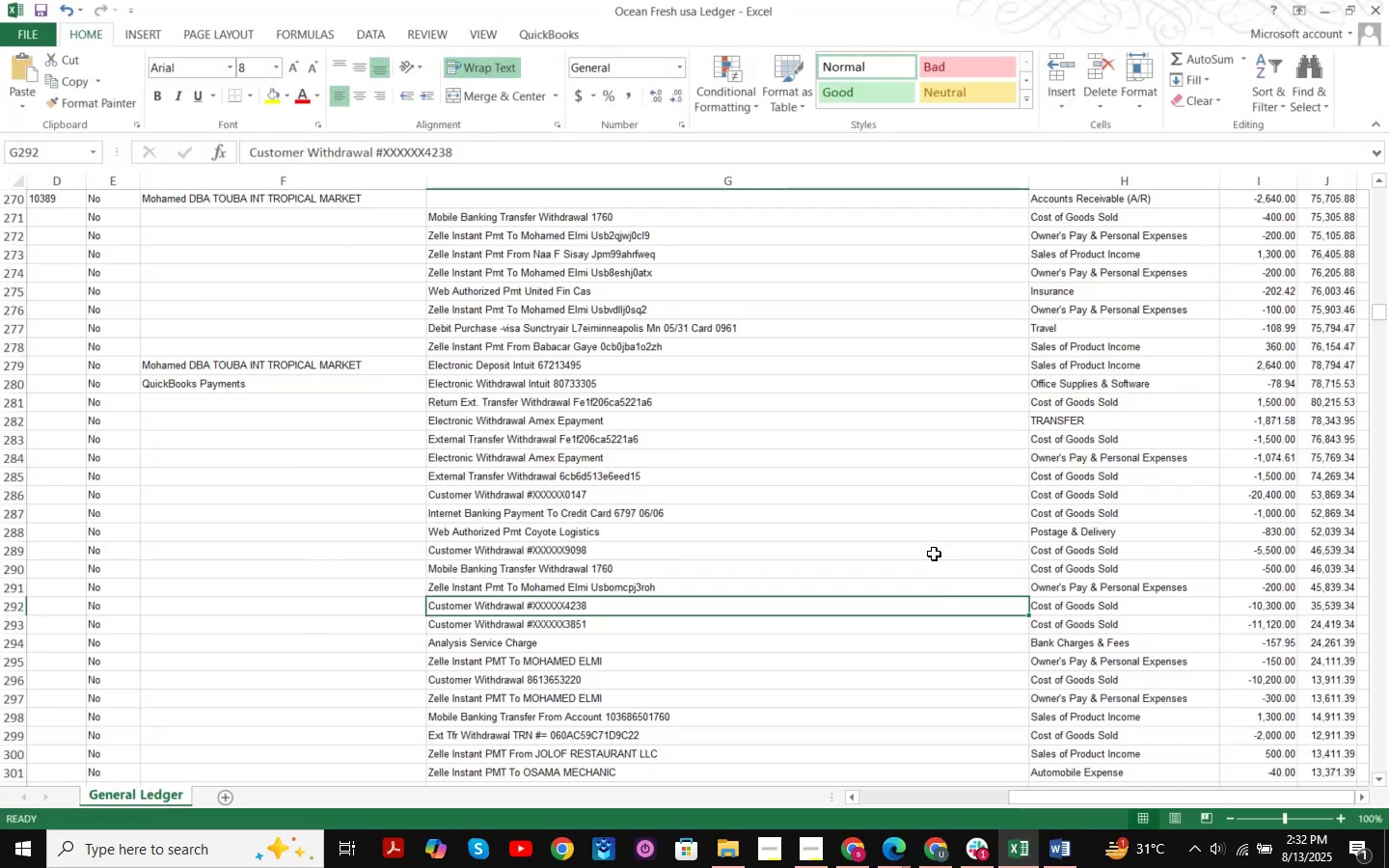 
key(Control+ControlLeft)
 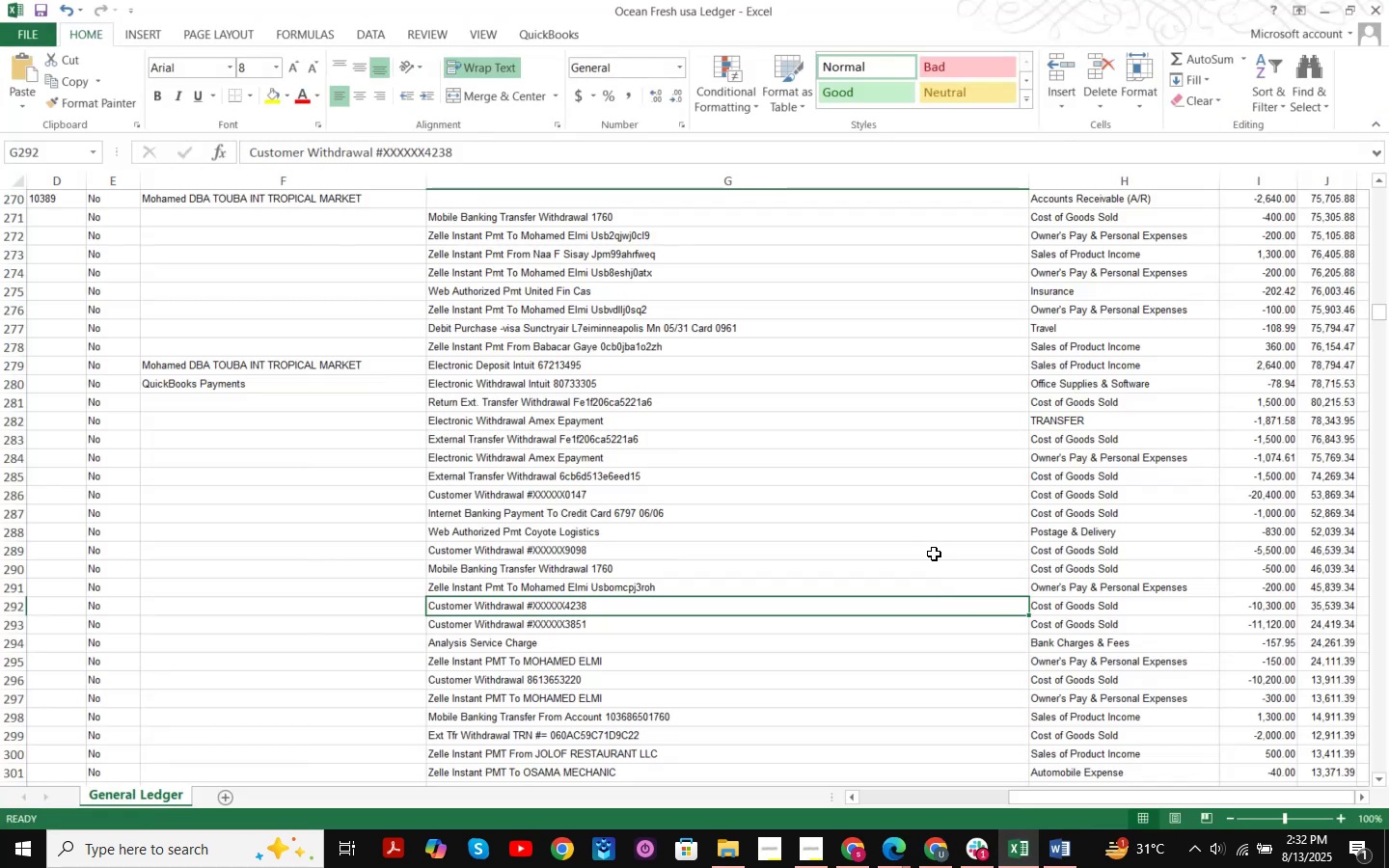 
key(Control+F)
 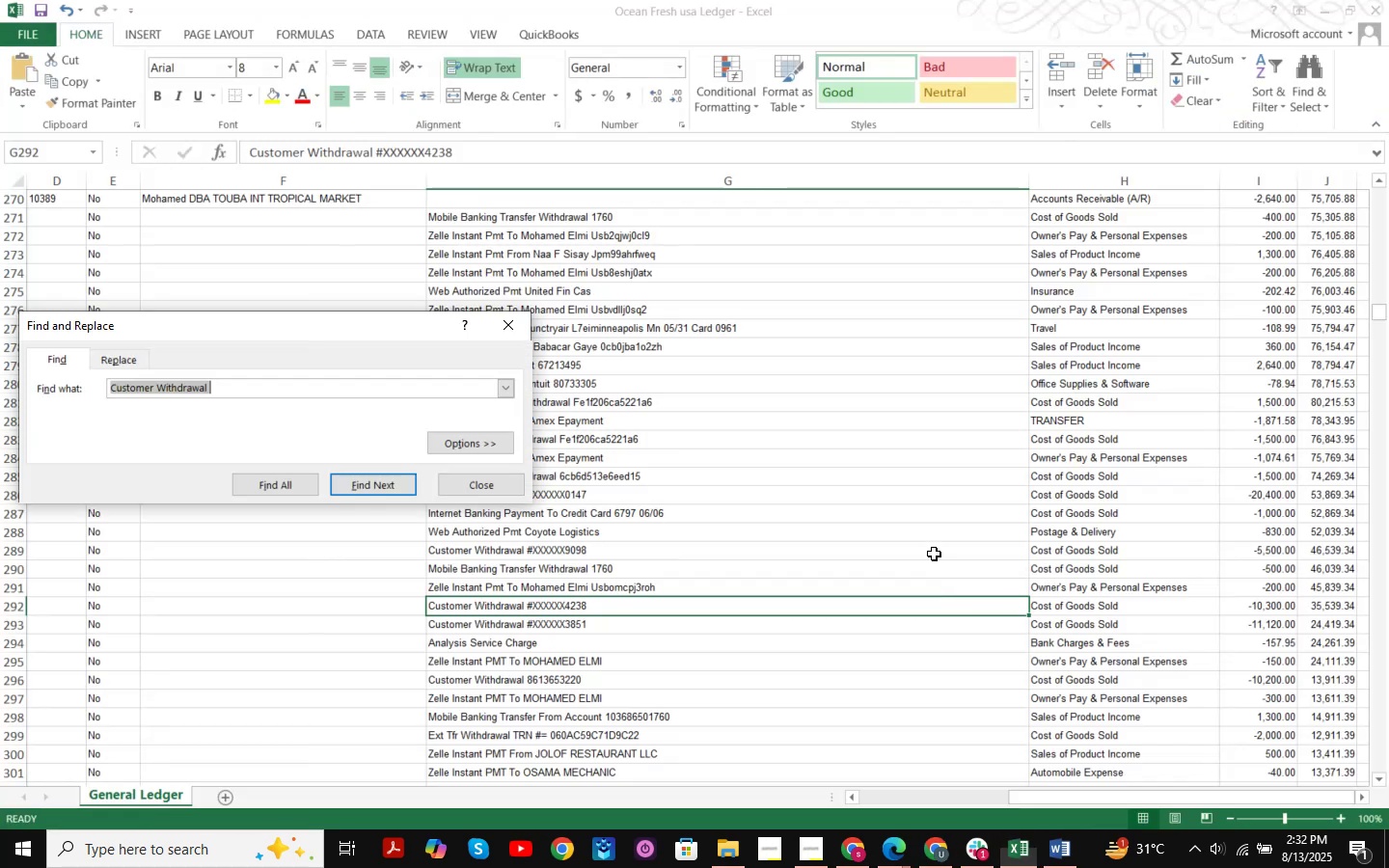 
key(Control+ControlLeft)
 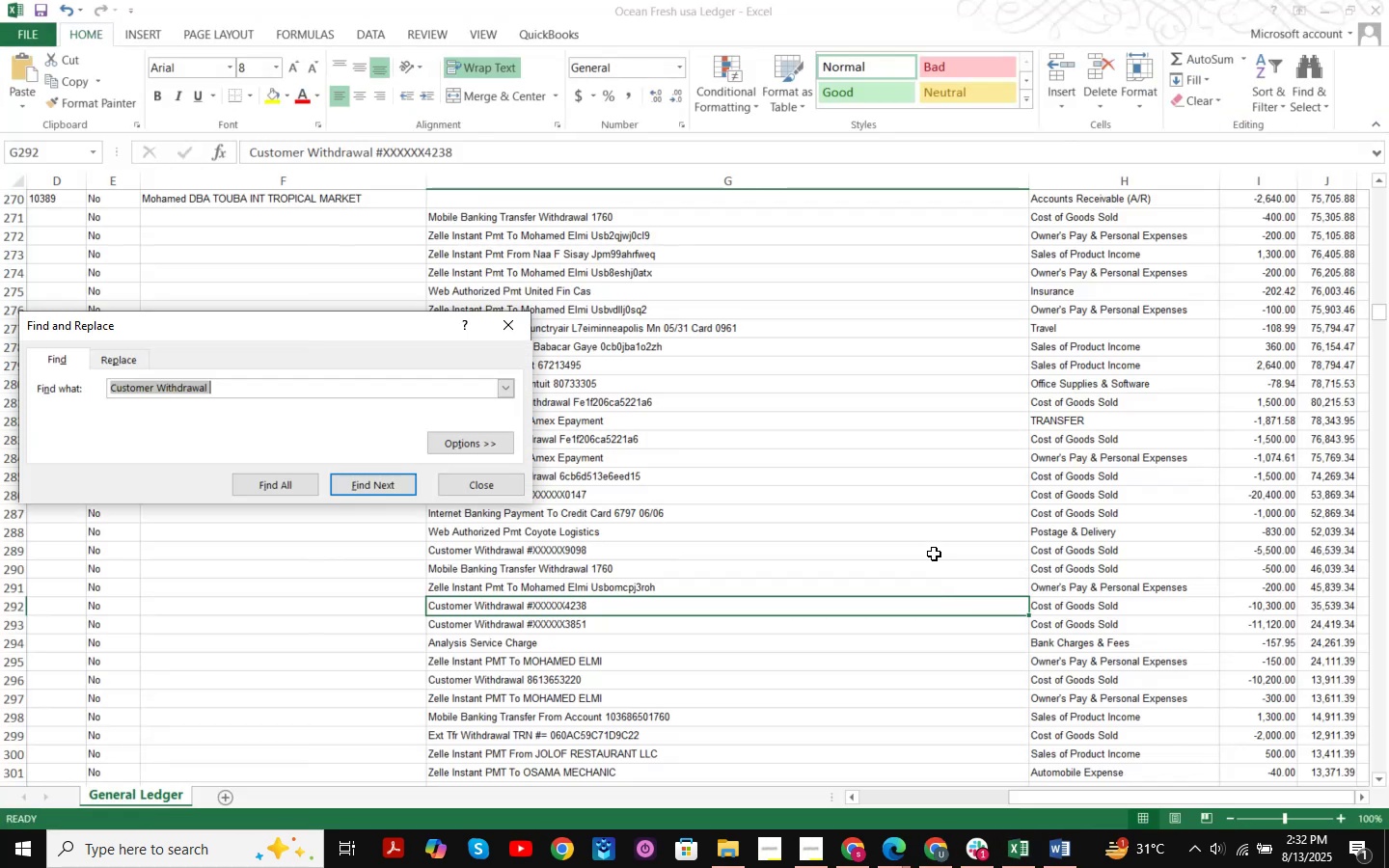 
key(Control+V)
 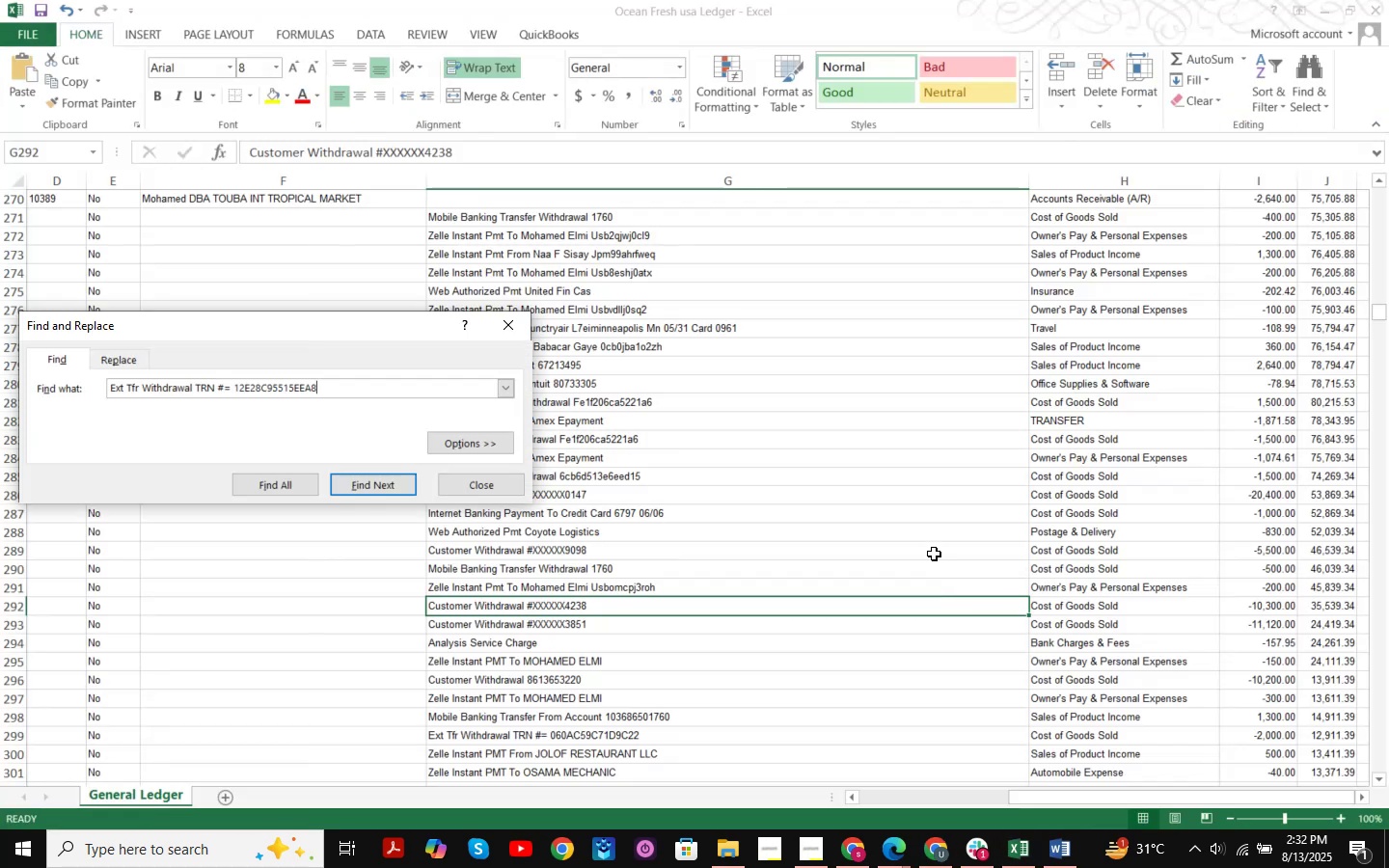 
key(NumpadDecimal)
 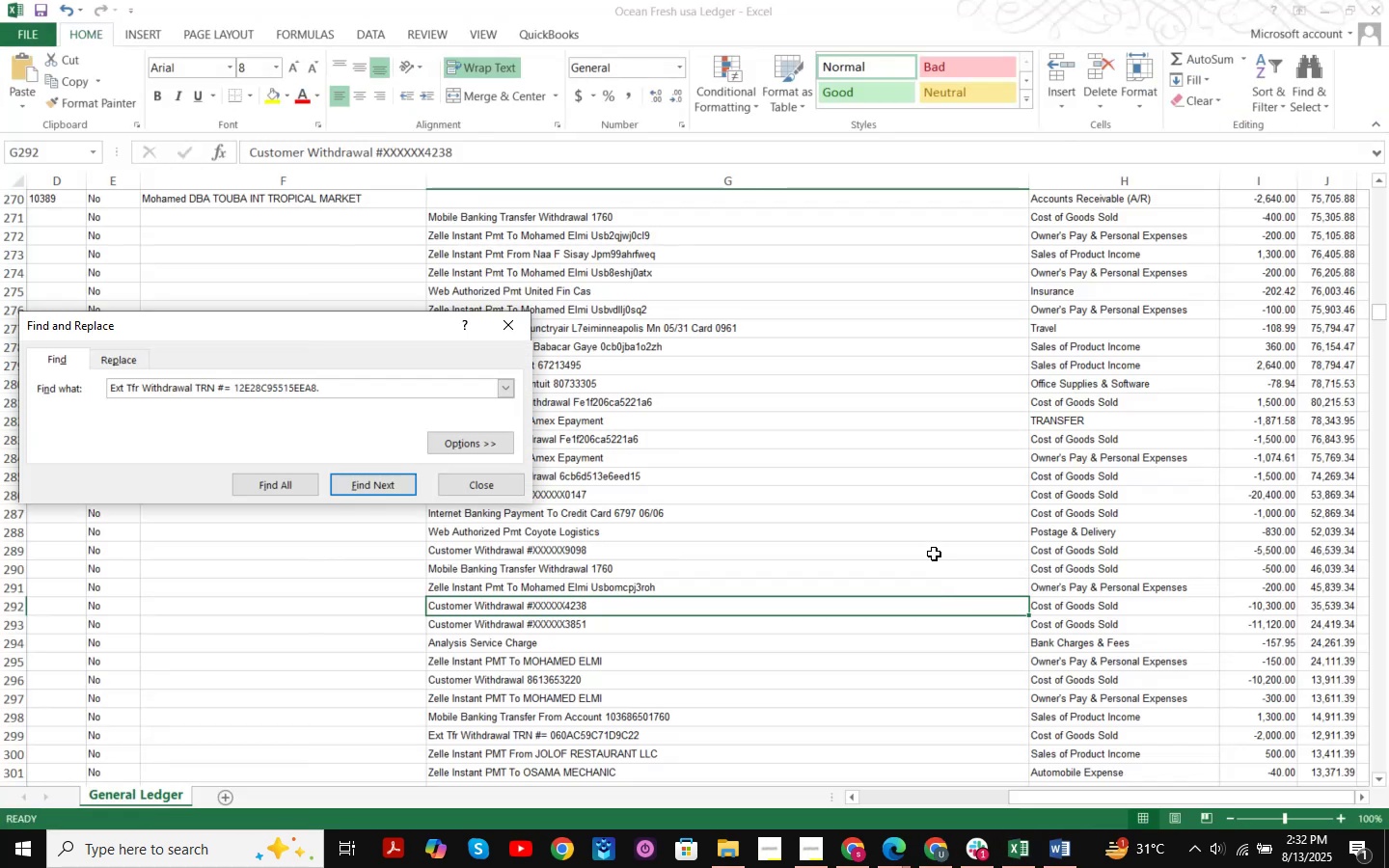 
key(Backspace)
 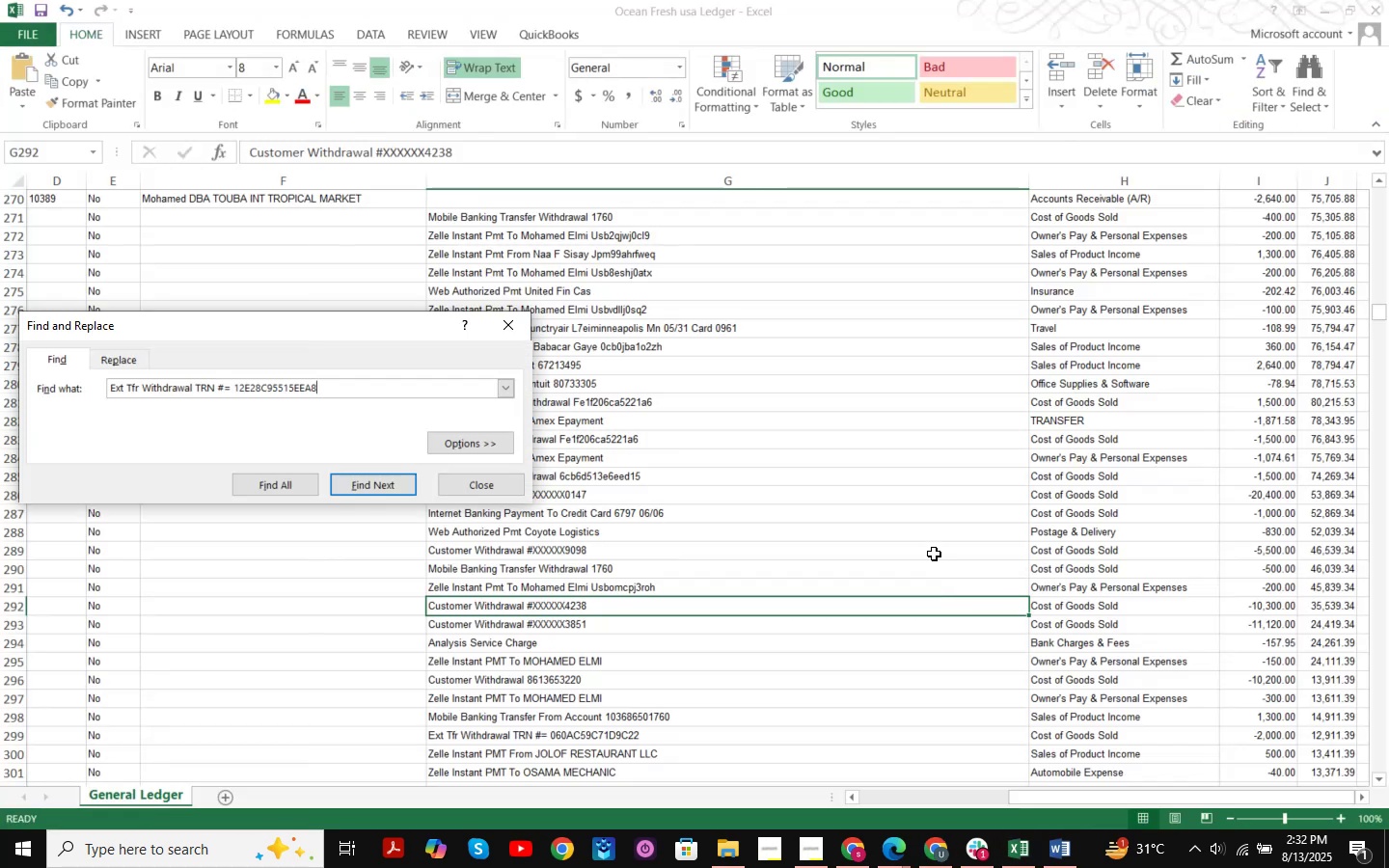 
key(Enter)
 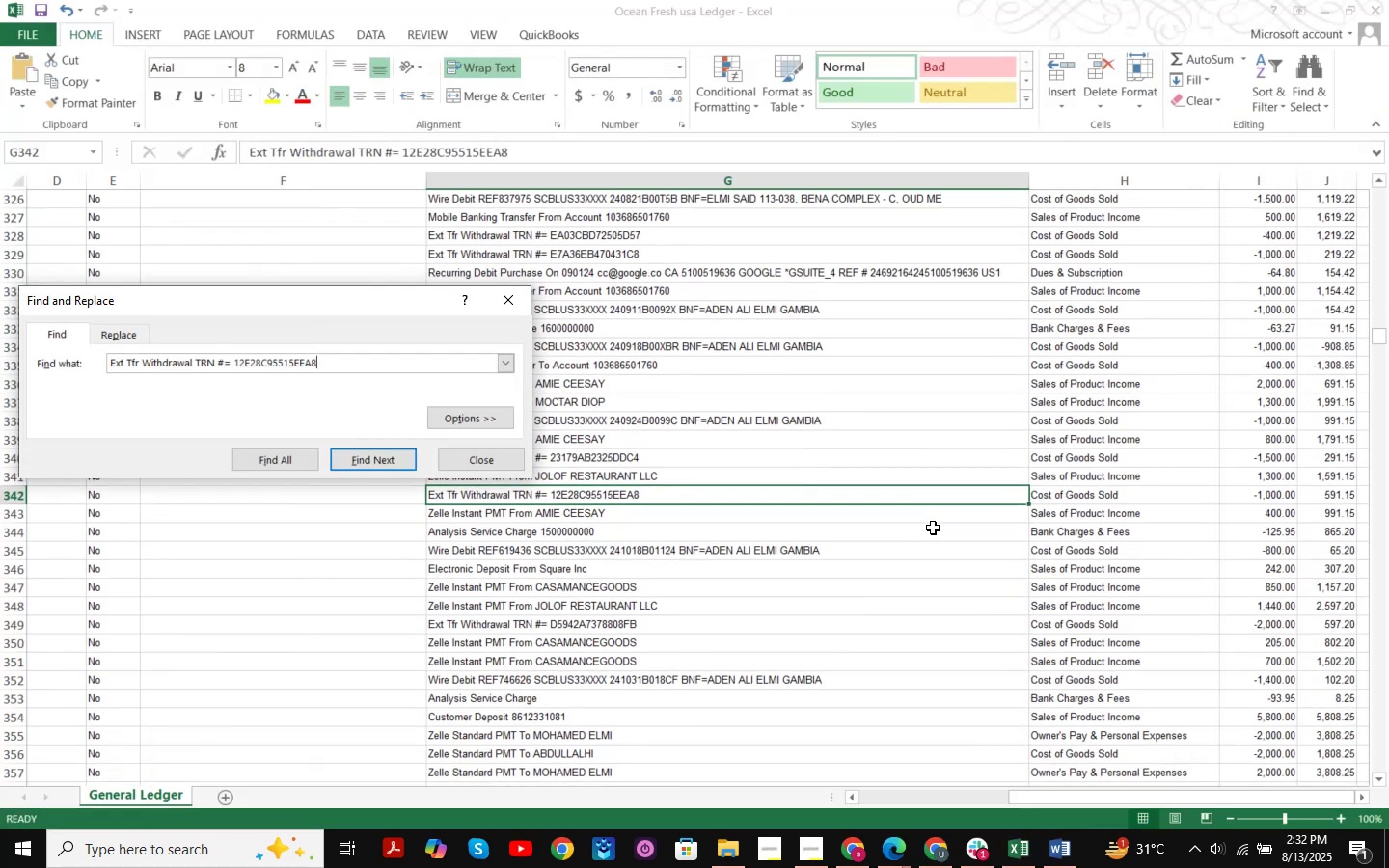 
key(Enter)
 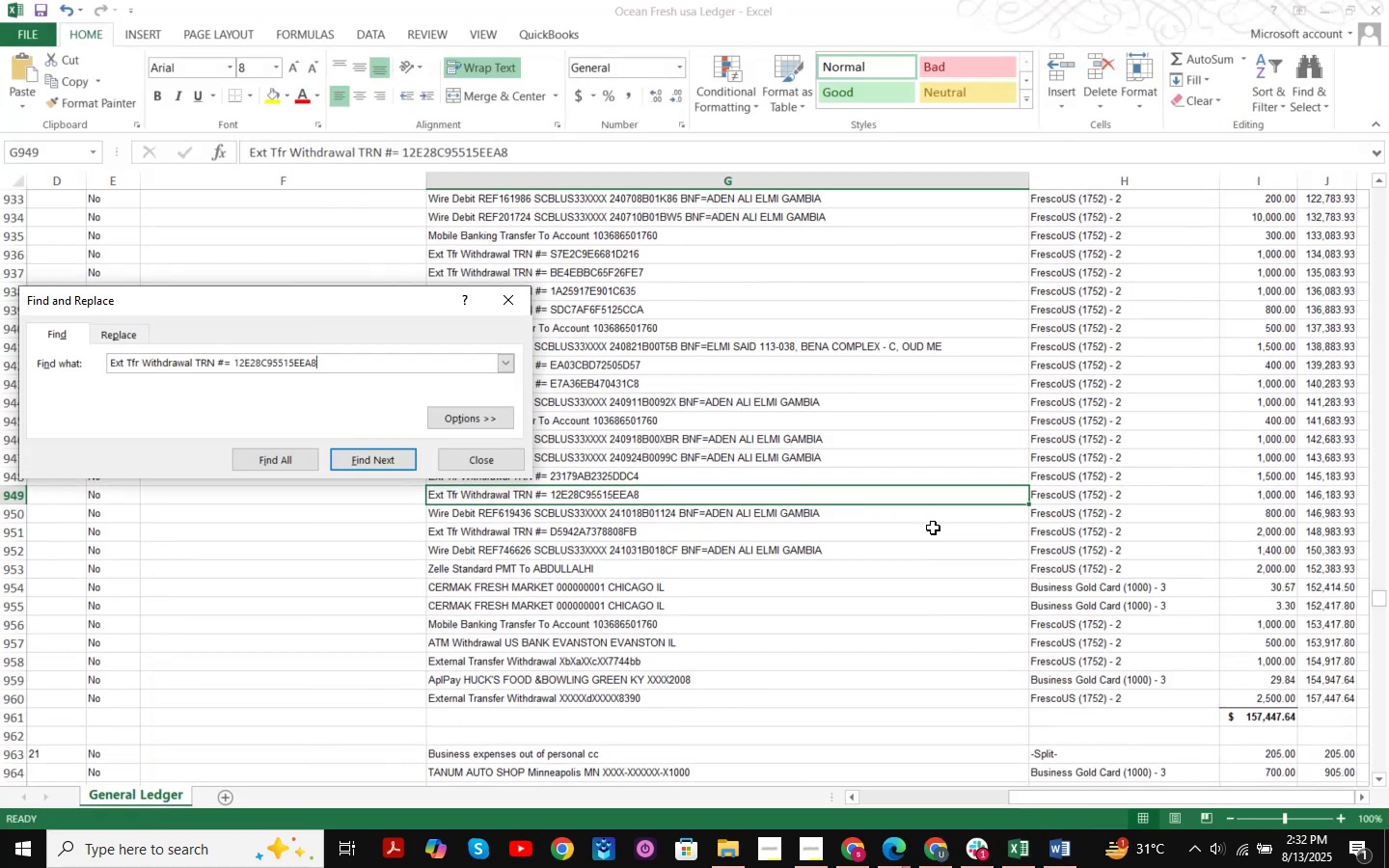 
key(Enter)
 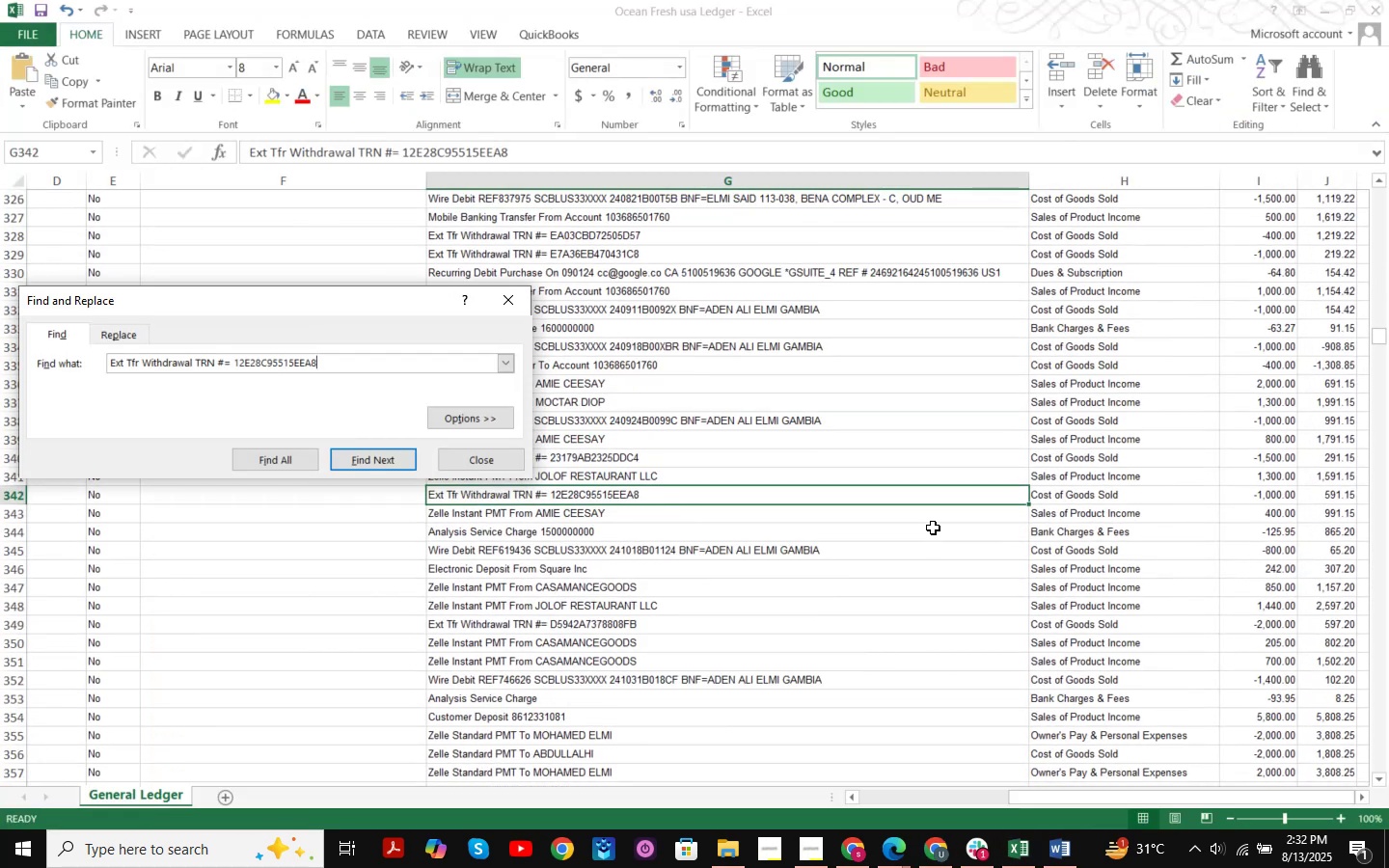 
key(Enter)
 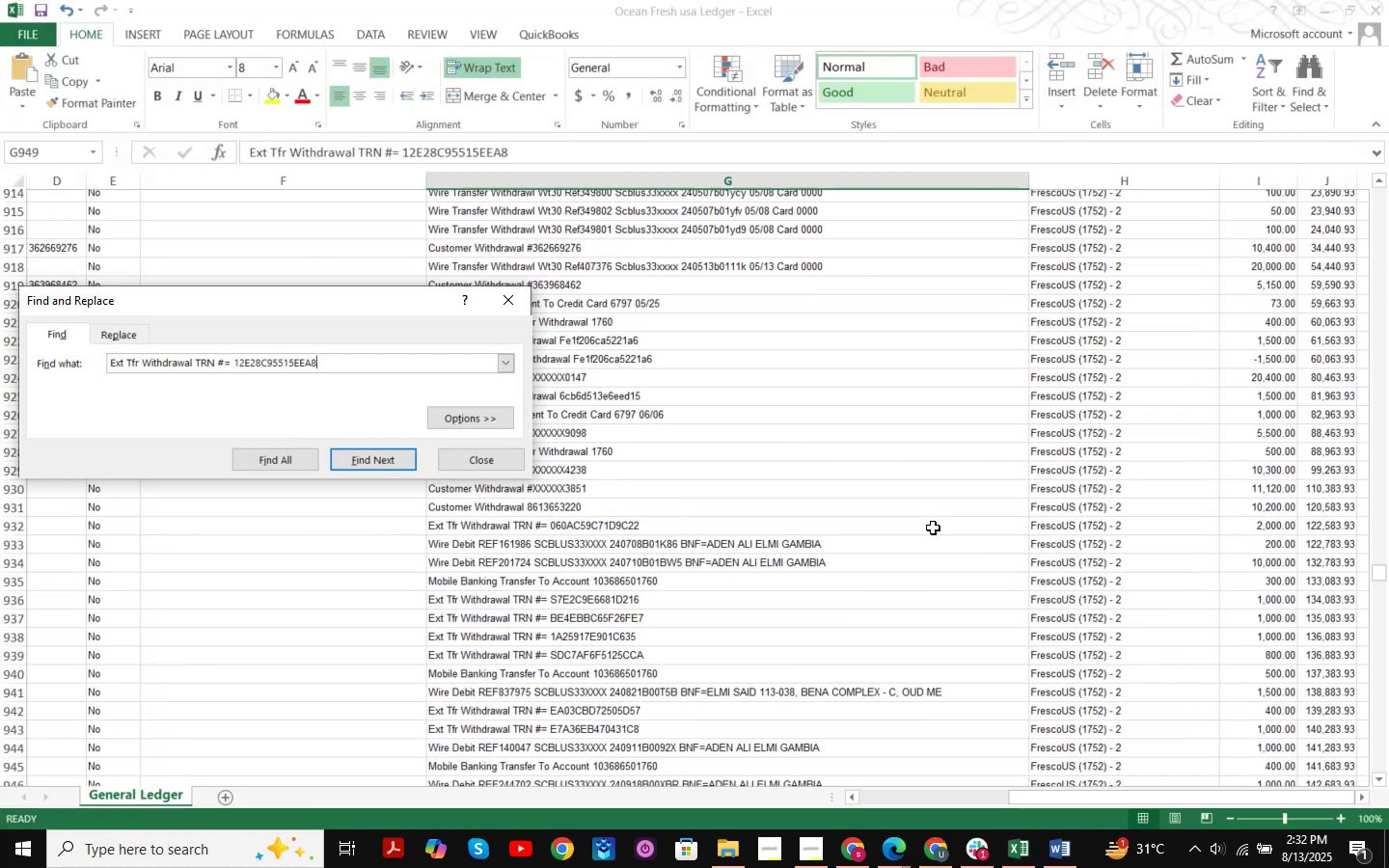 
key(Enter)
 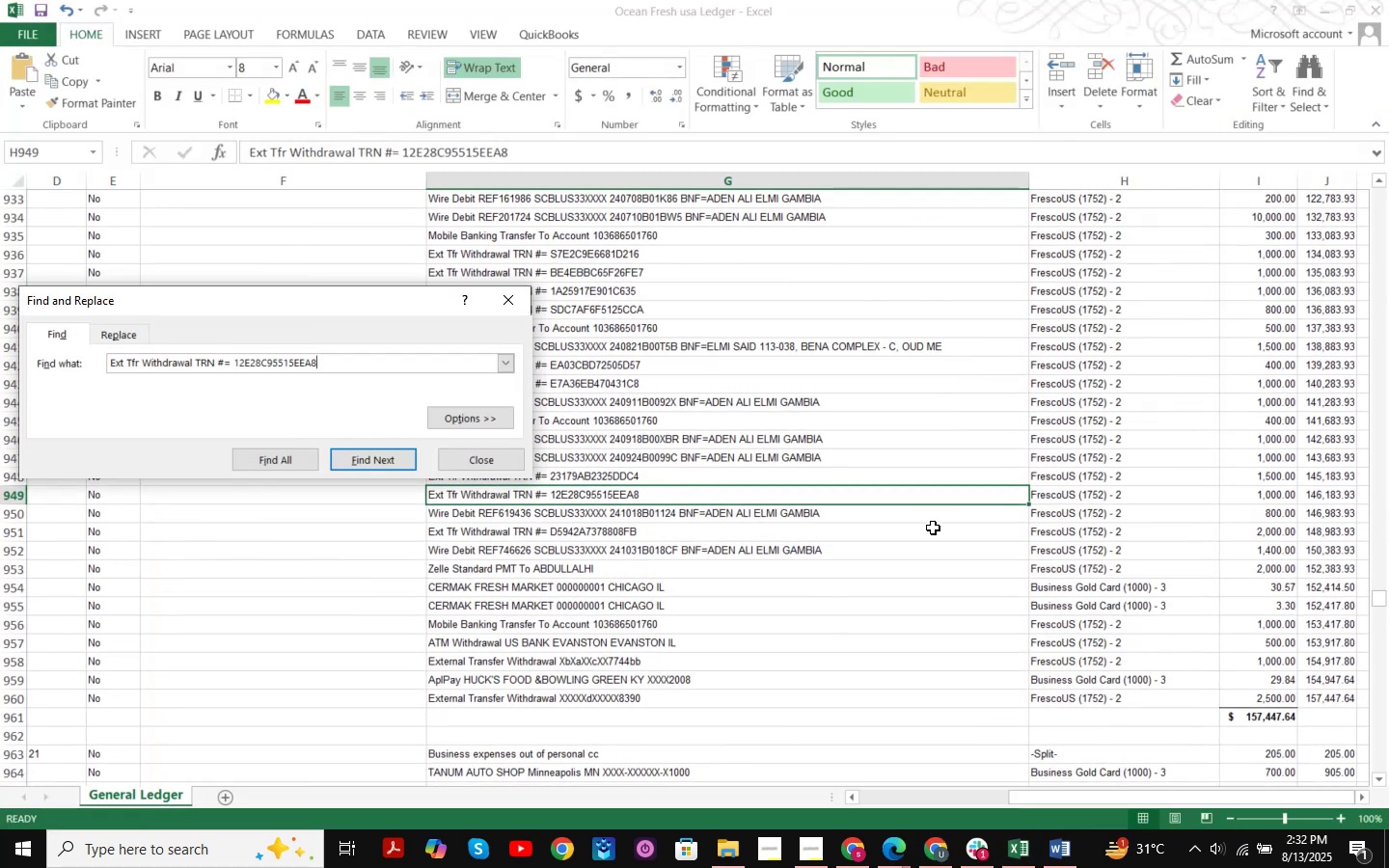 
key(Enter)
 